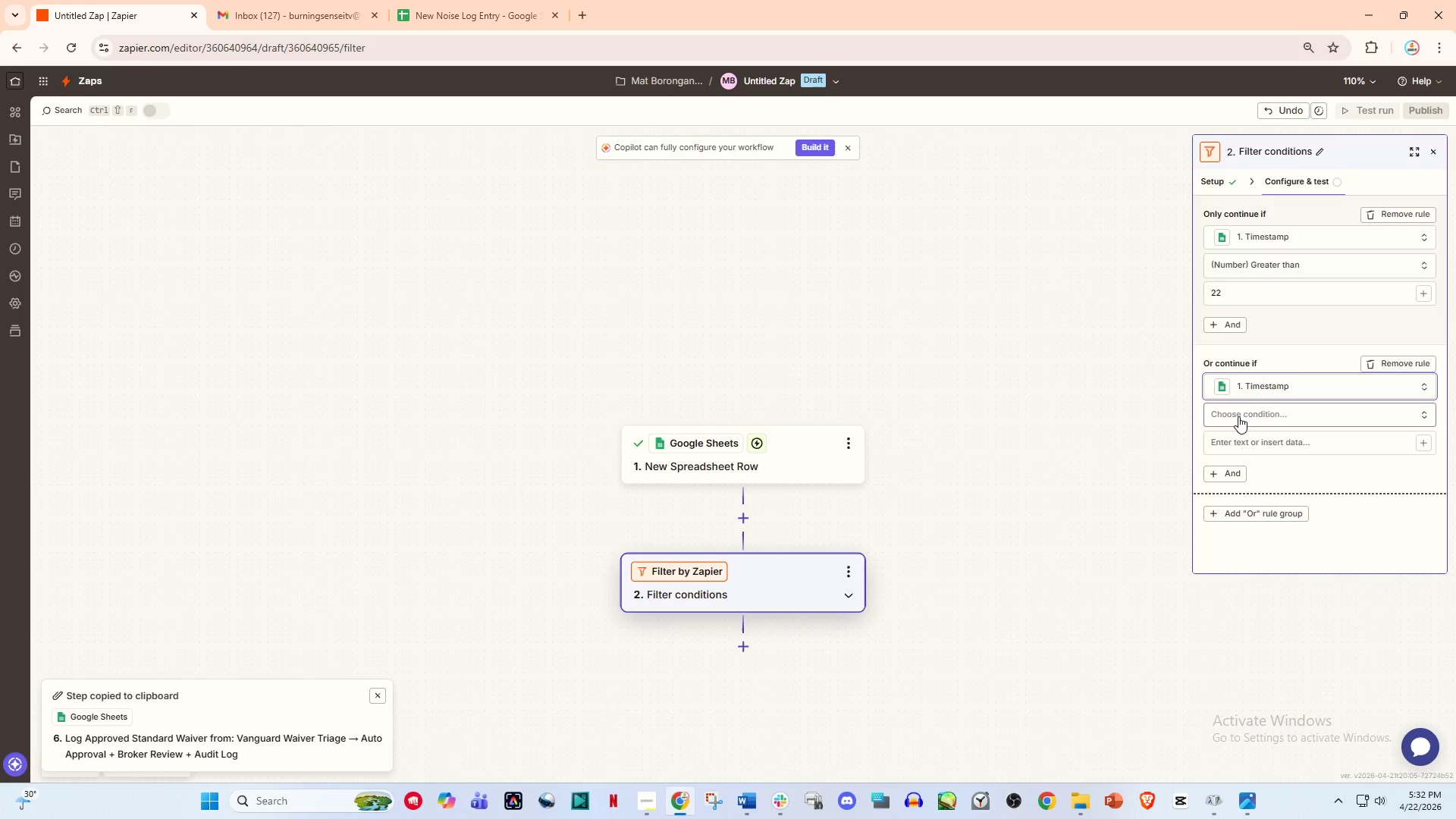 
left_click([1245, 419])
 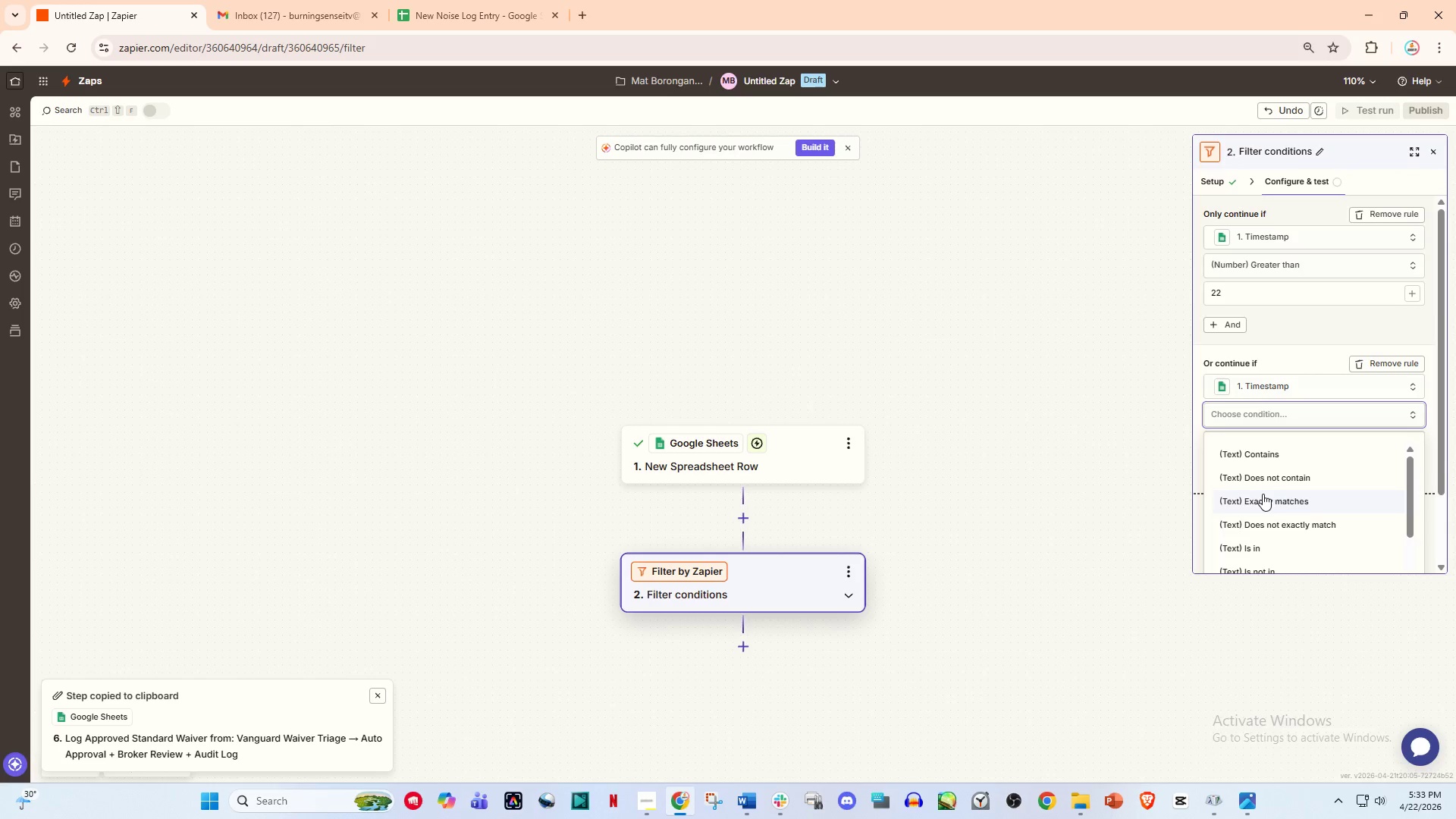 
left_click([1268, 499])
 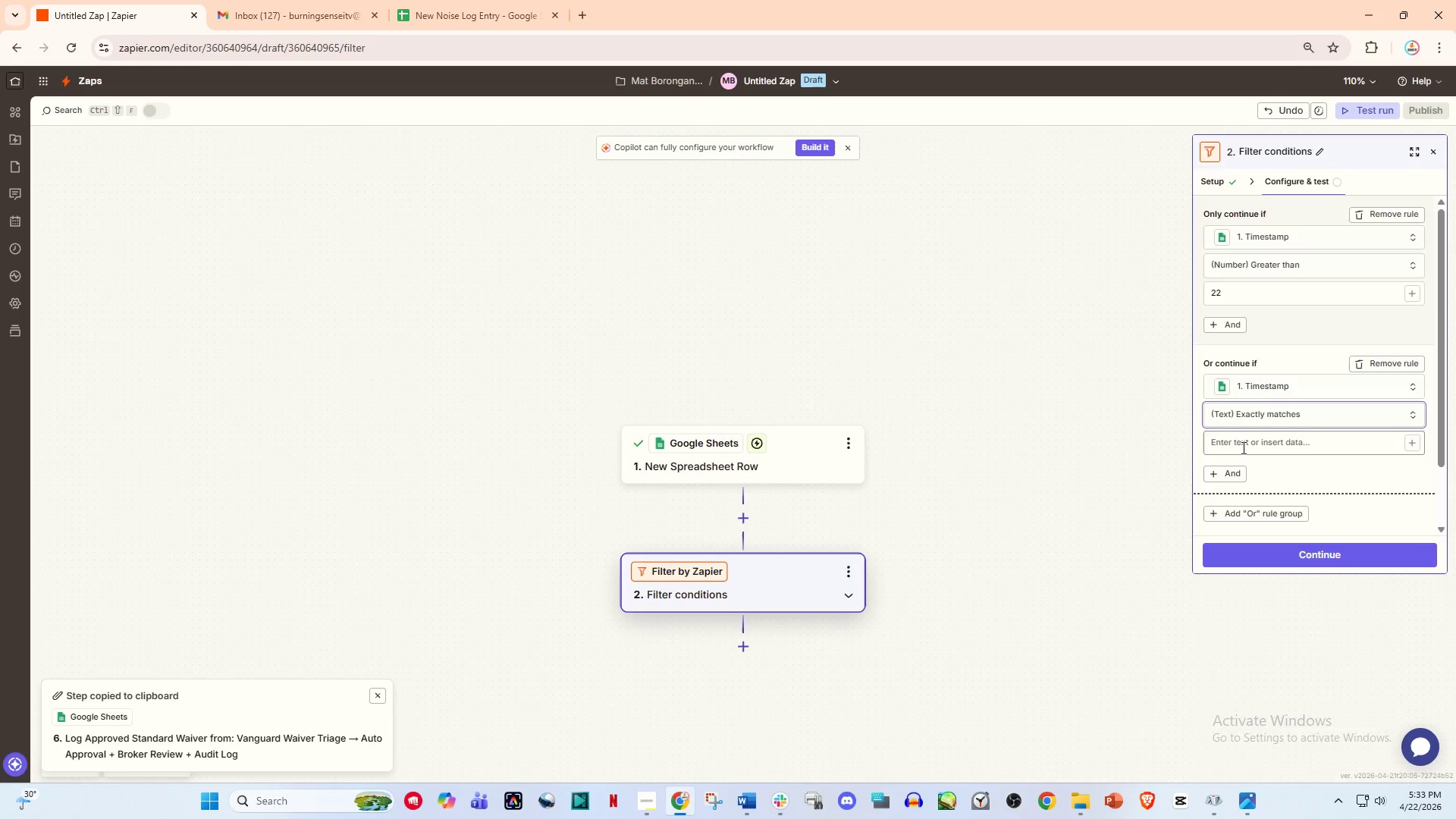 
left_click([1242, 446])
 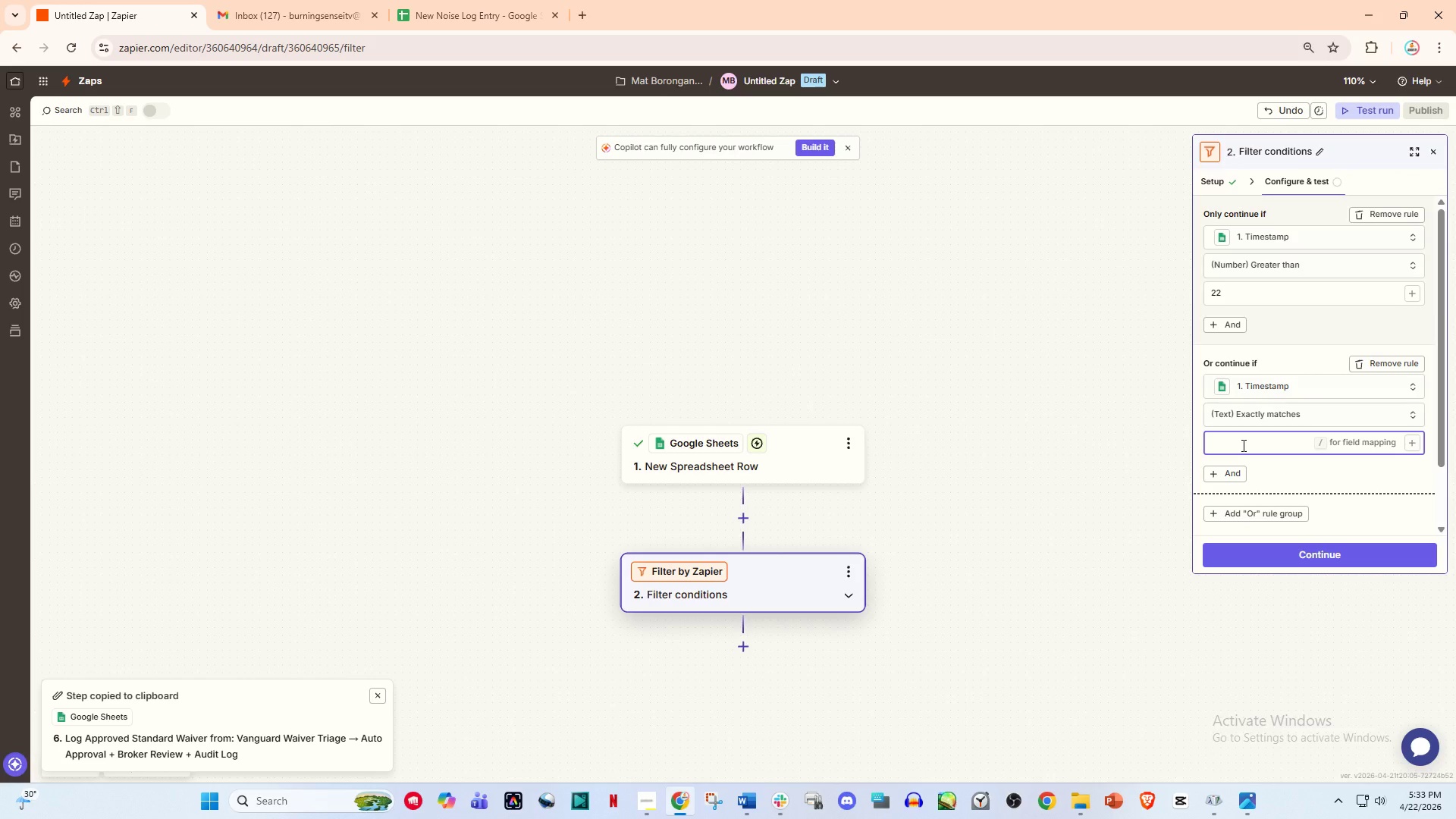 
key(Numpad2)
 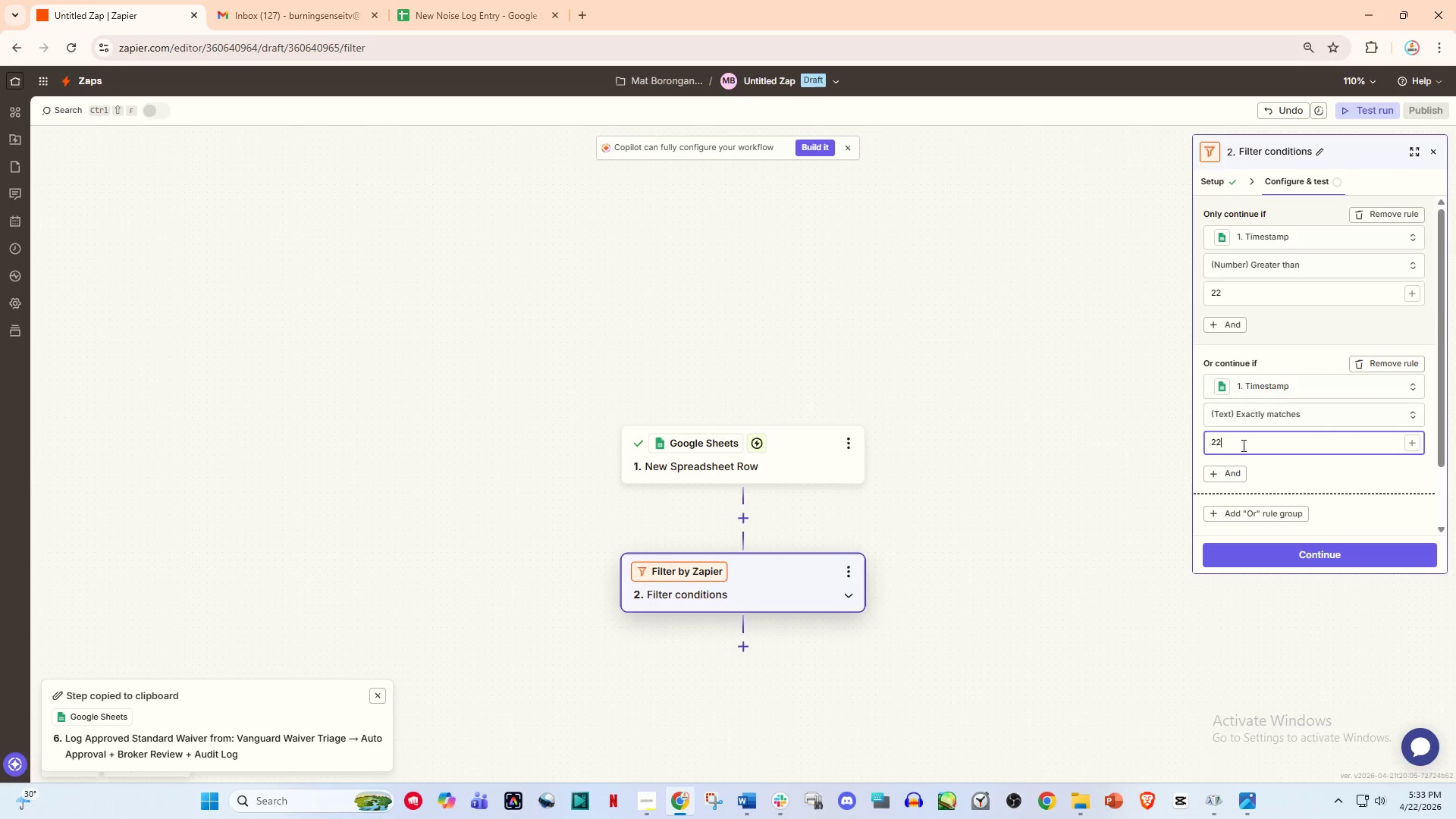 
key(Numpad2)
 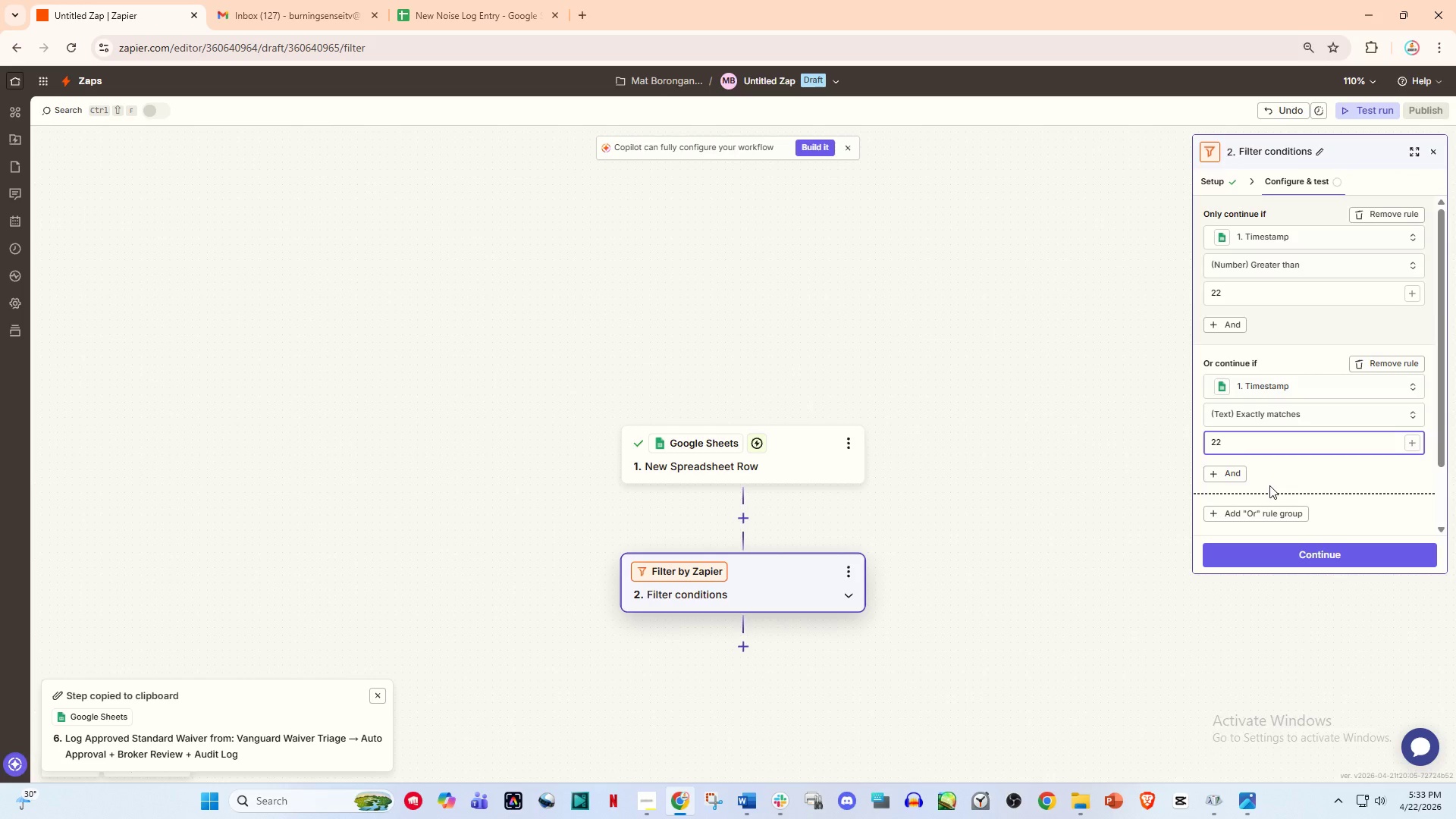 
wait(6.92)
 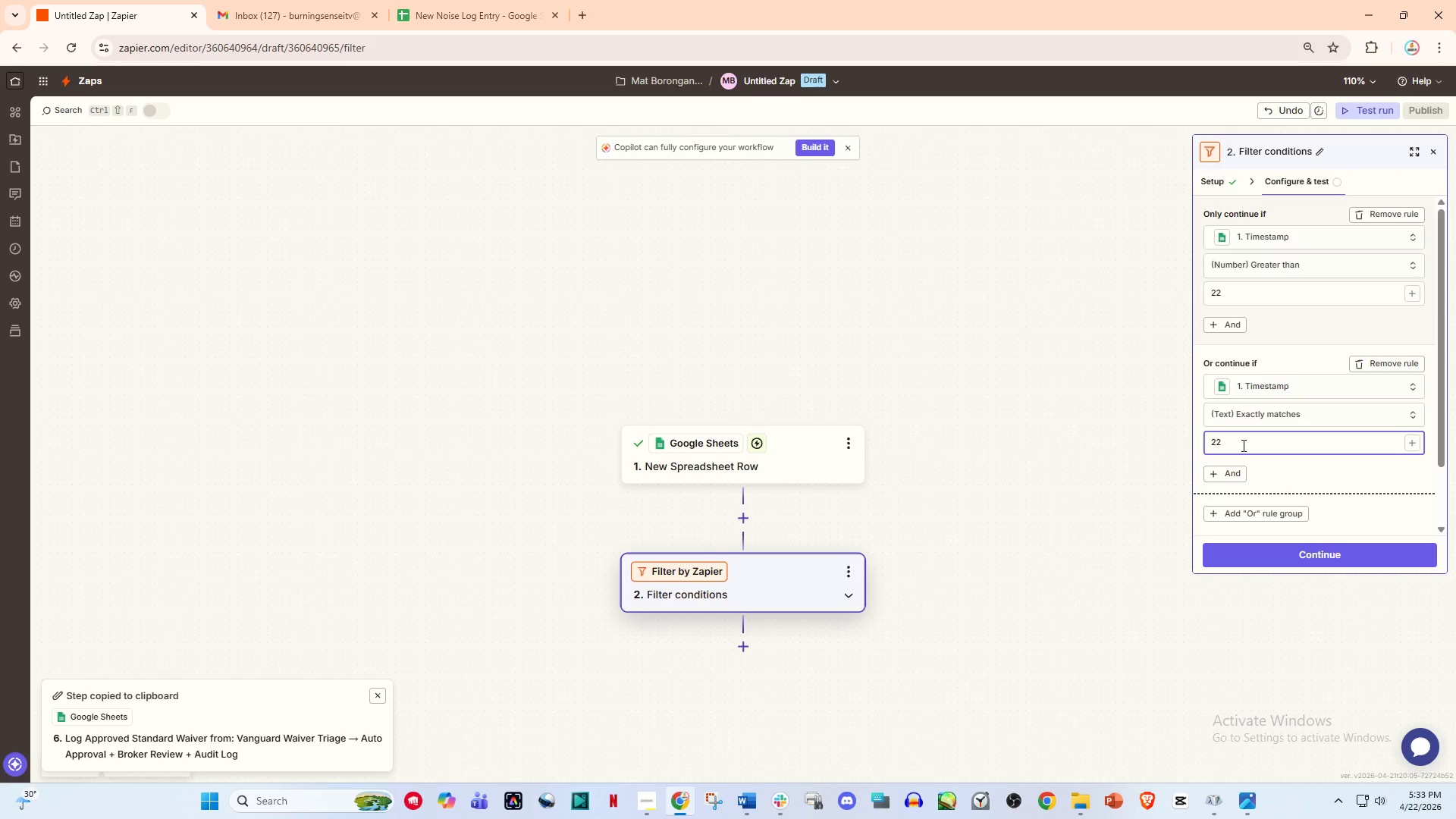 
left_click([1319, 551])
 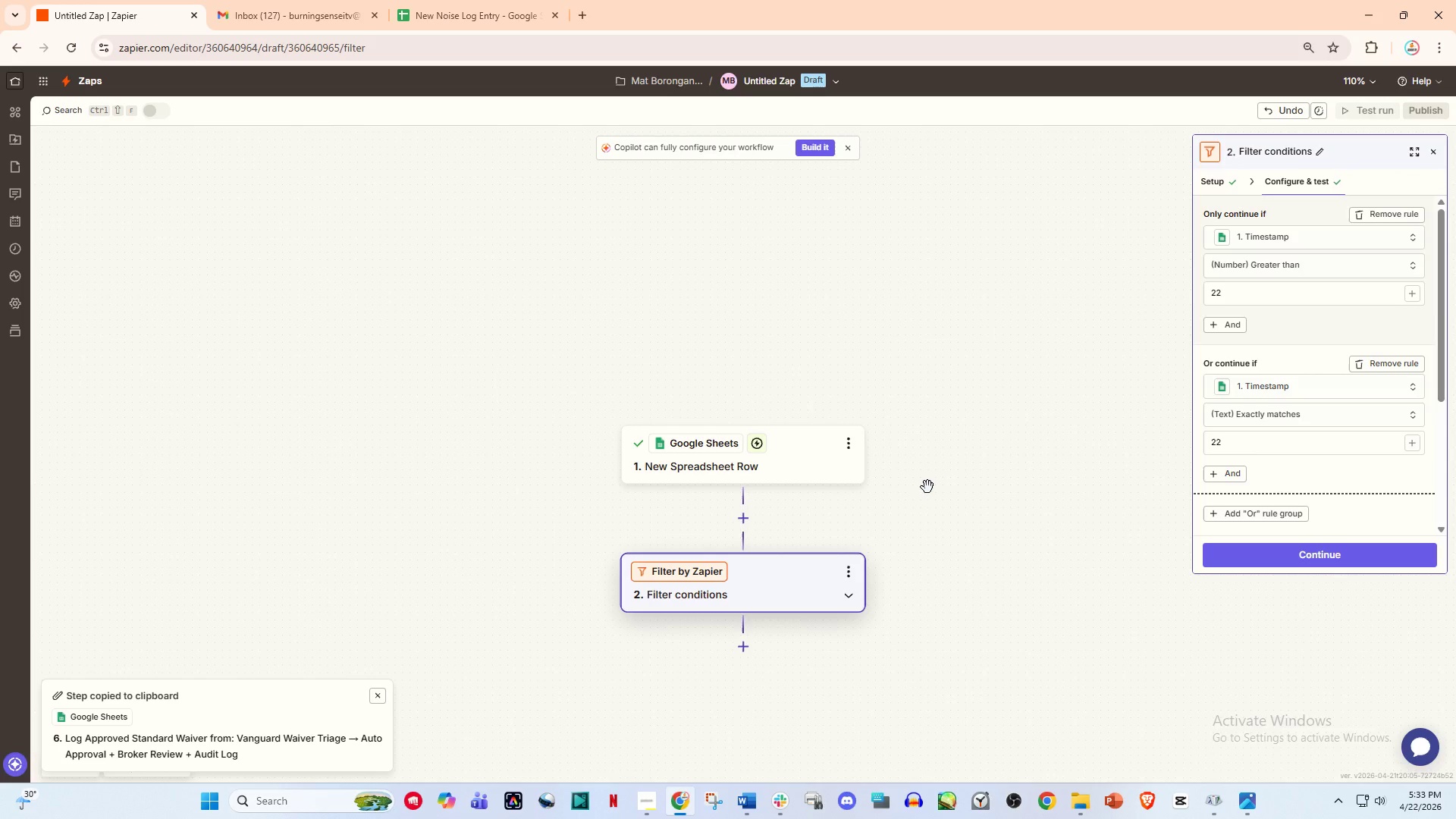 
wait(25.33)
 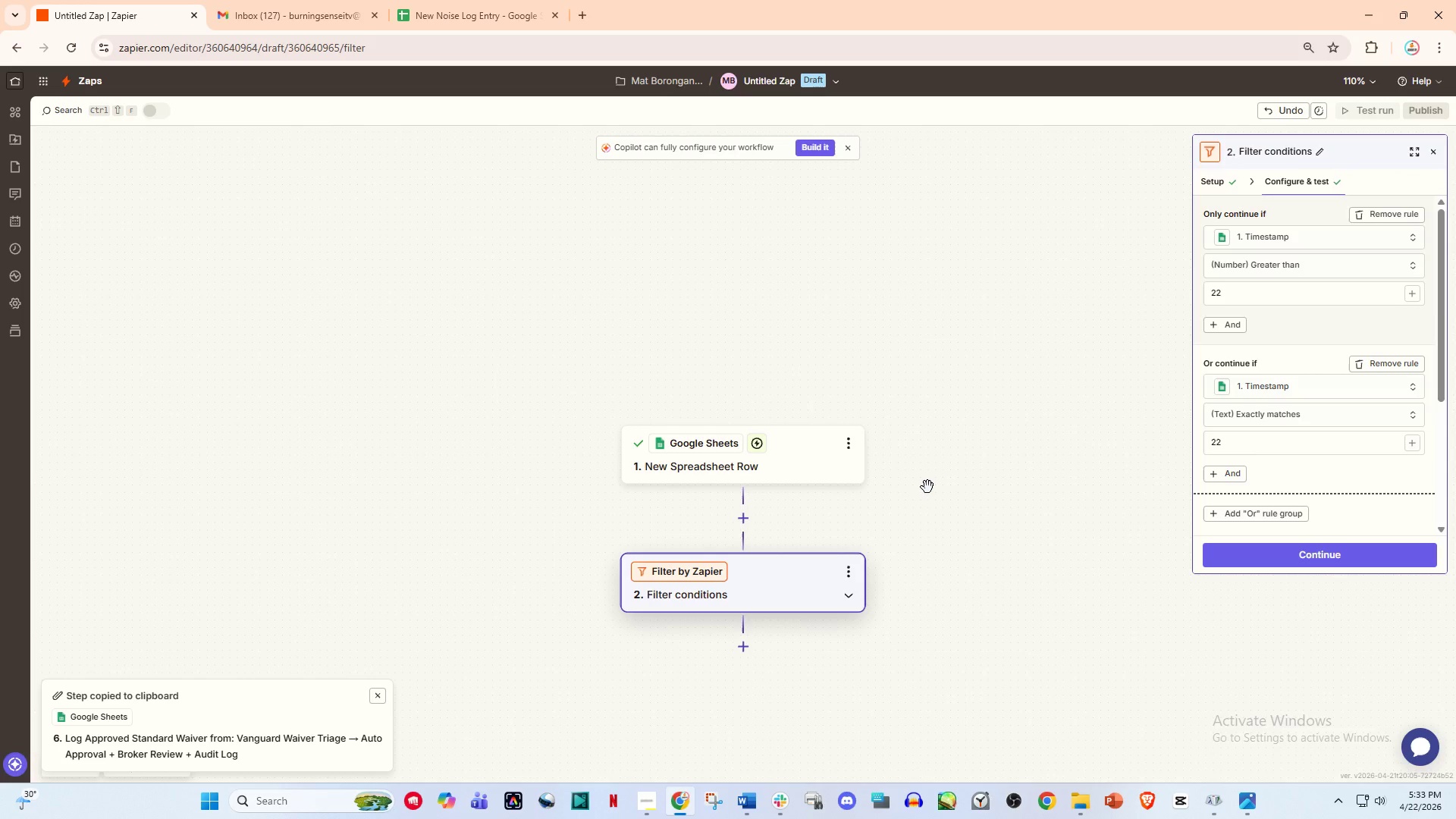 
left_click([1241, 514])
 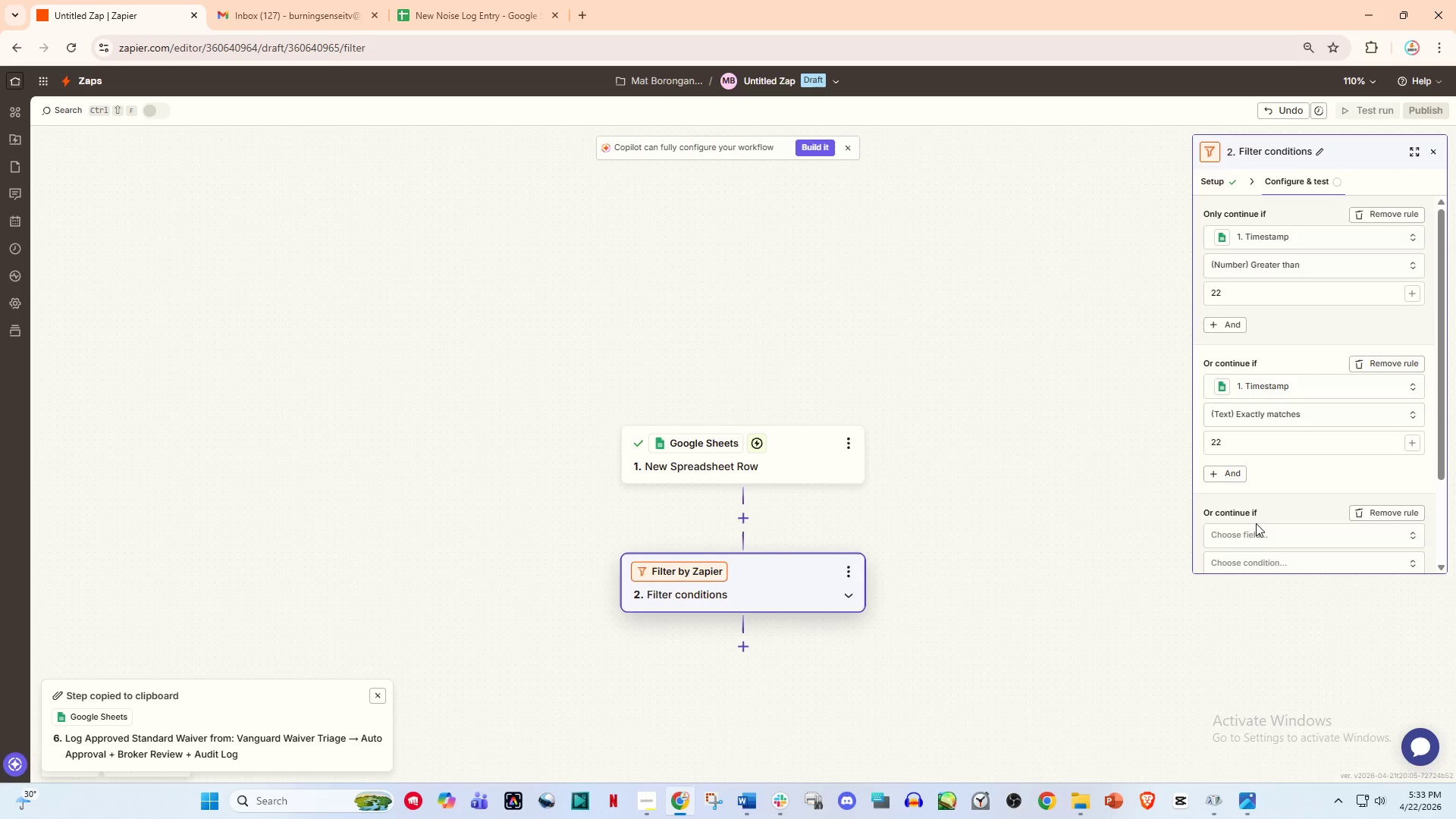 
scroll: coordinate [1255, 532], scroll_direction: down, amount: 1.0
 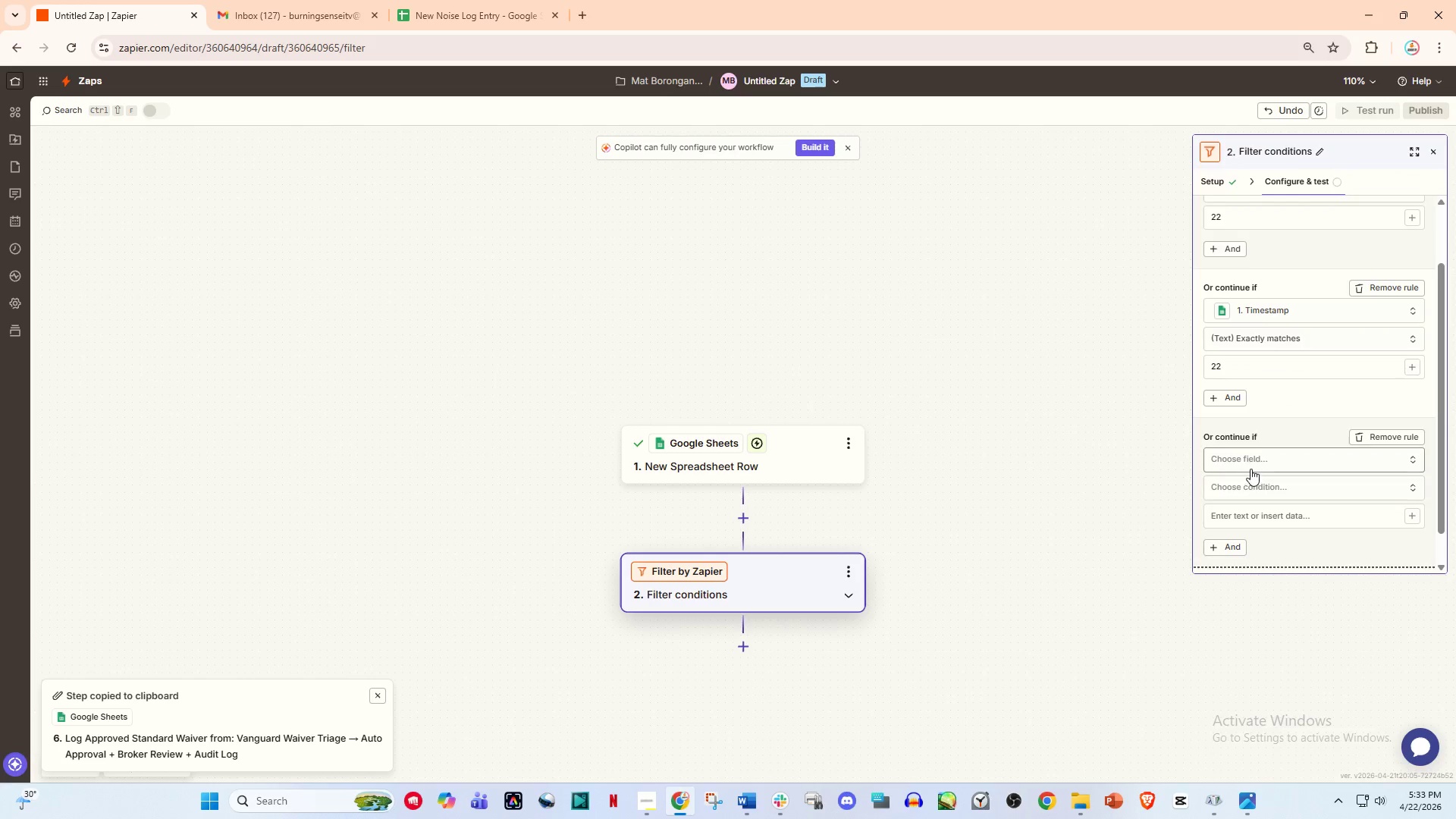 
left_click([1250, 466])
 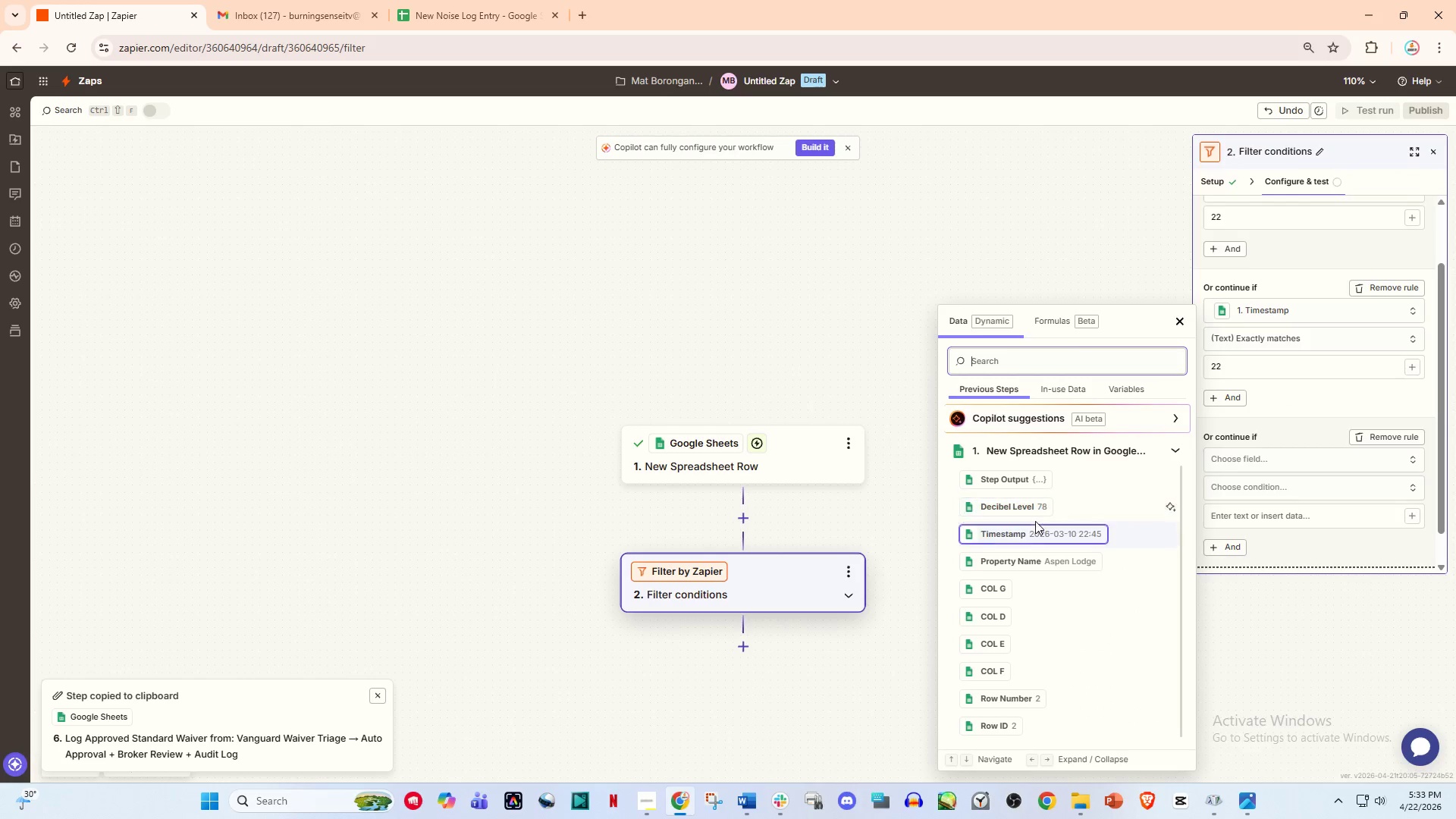 
left_click([1035, 523])
 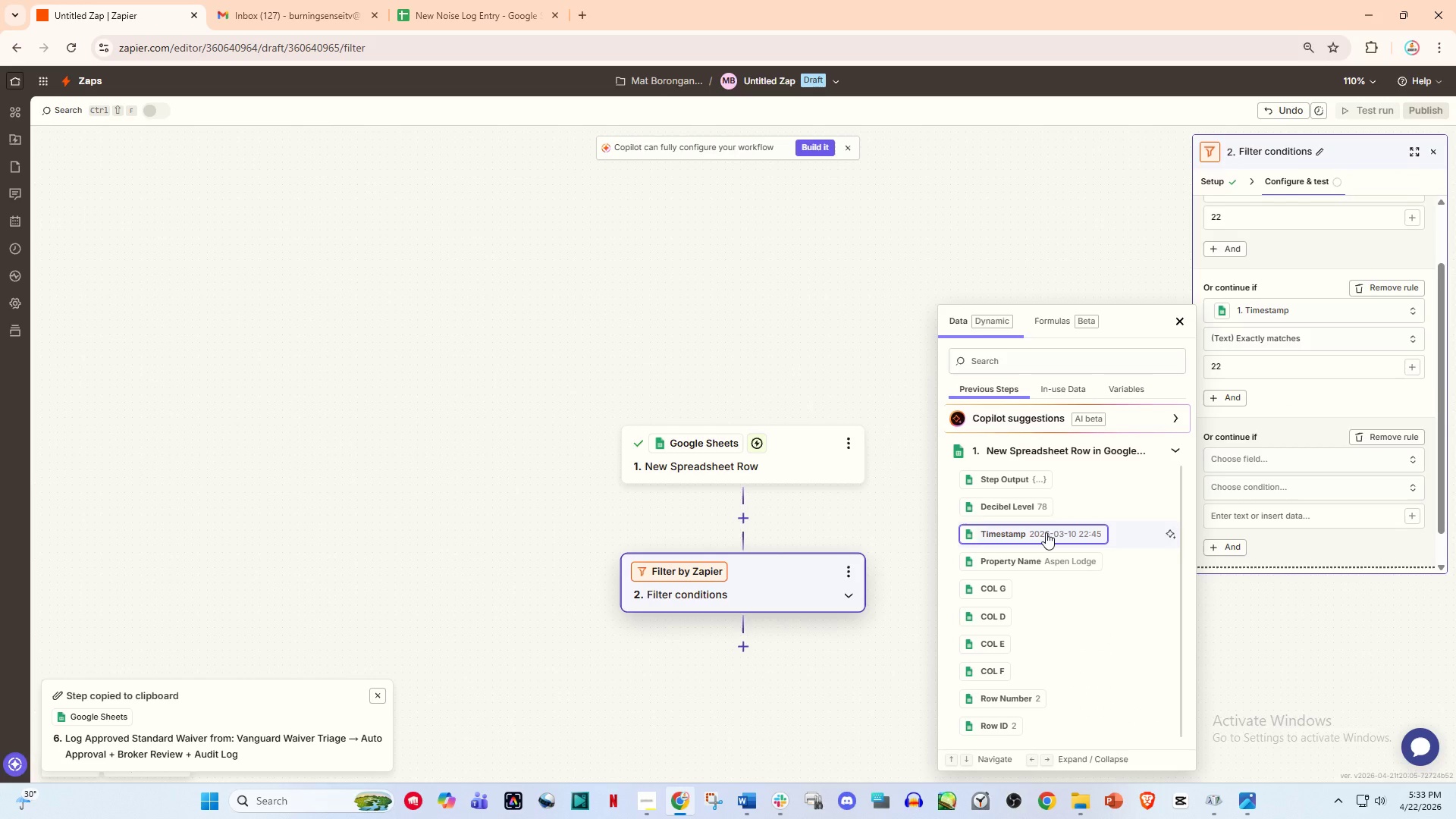 
left_click([1046, 532])
 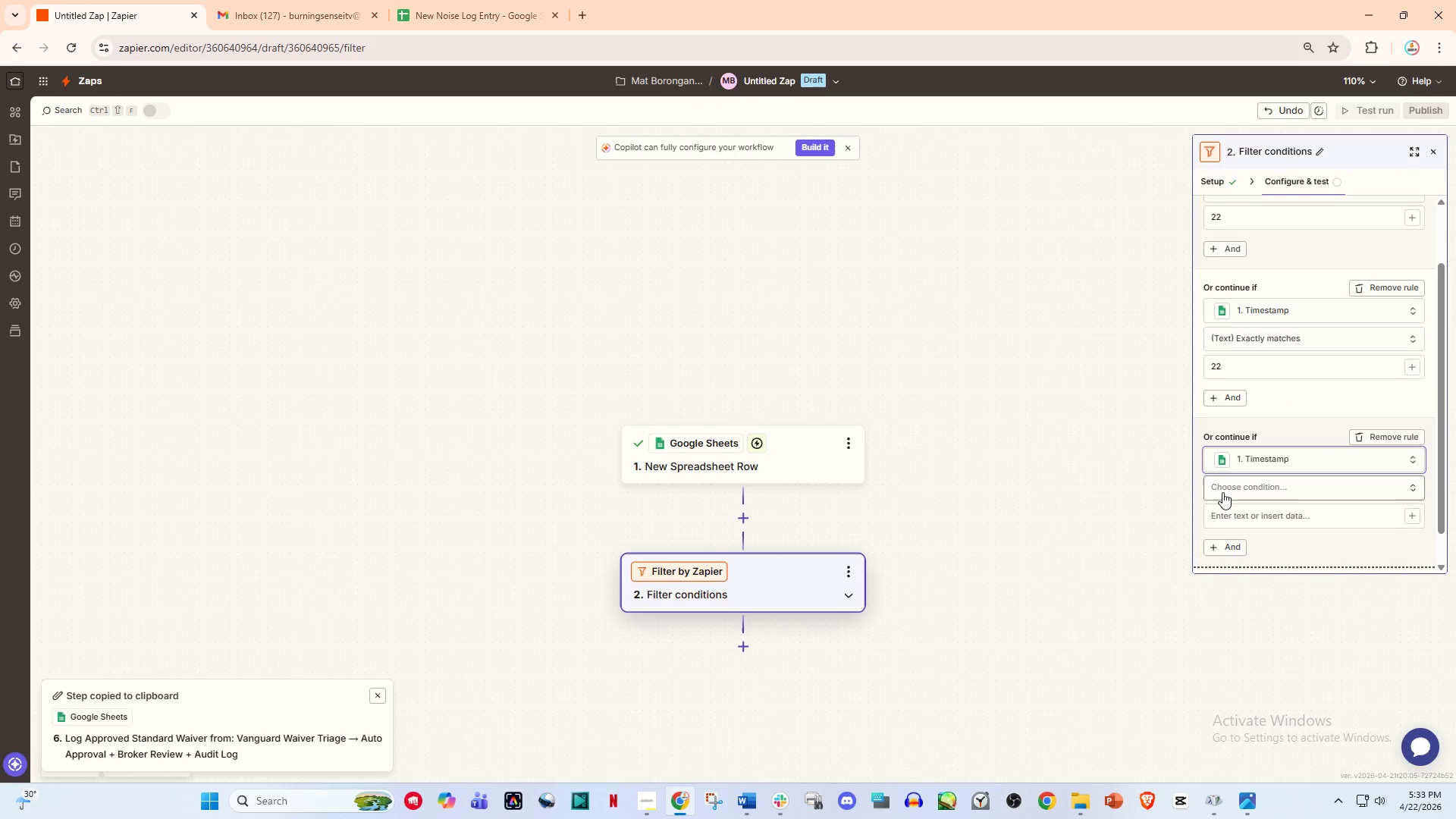 
left_click([1228, 494])
 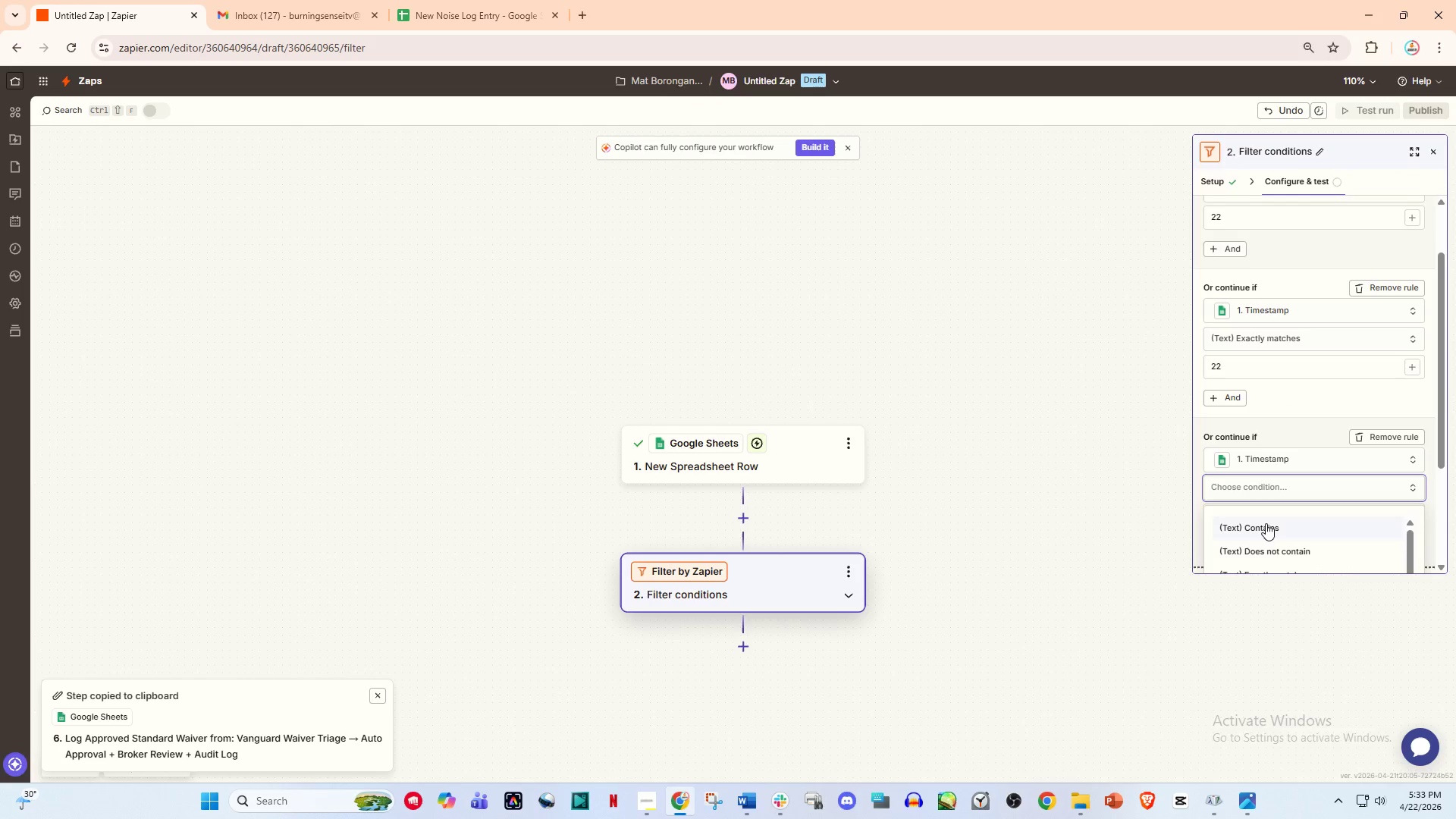 
scroll: coordinate [1291, 533], scroll_direction: down, amount: 3.0
 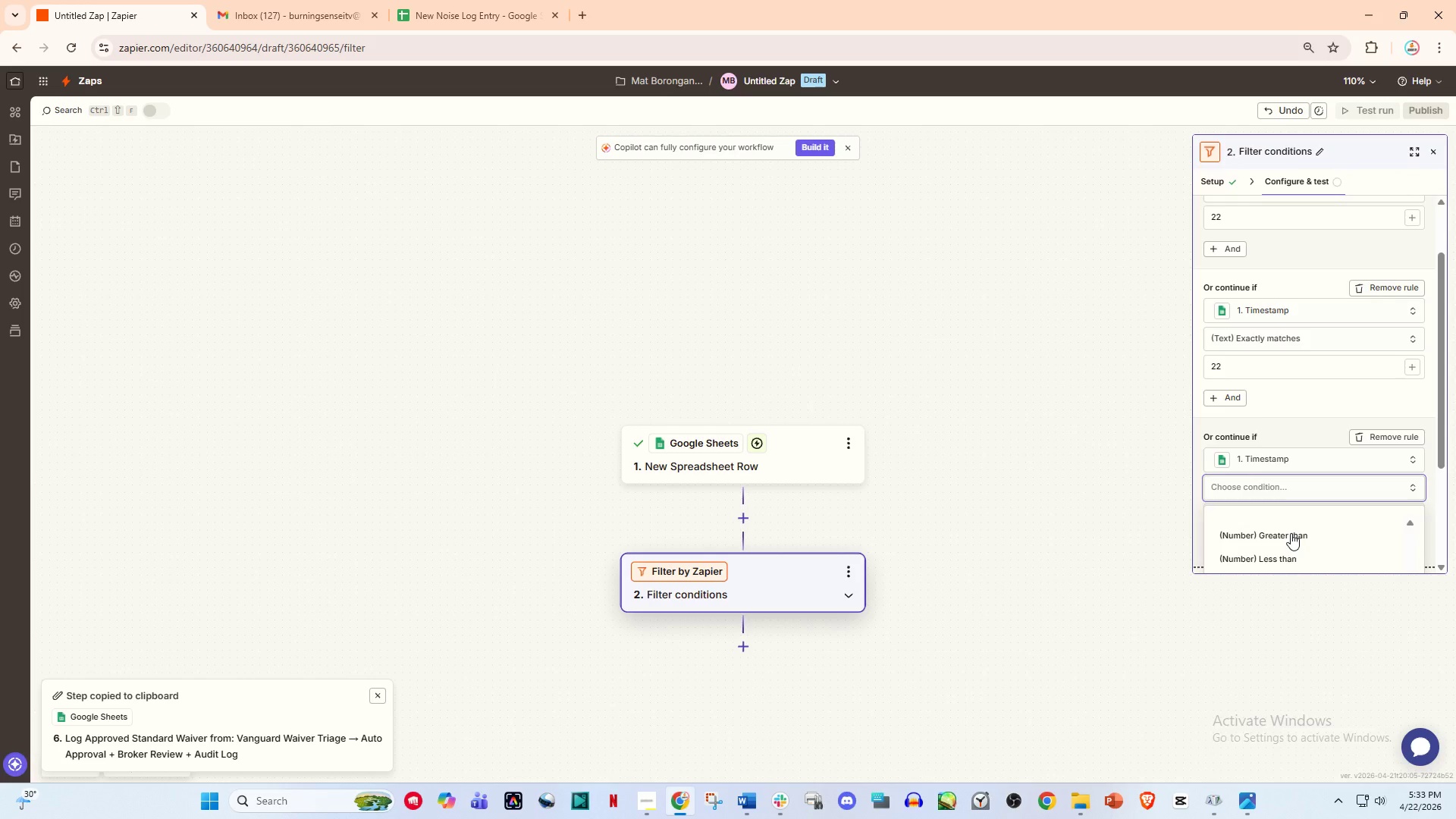 
left_click([1291, 533])
 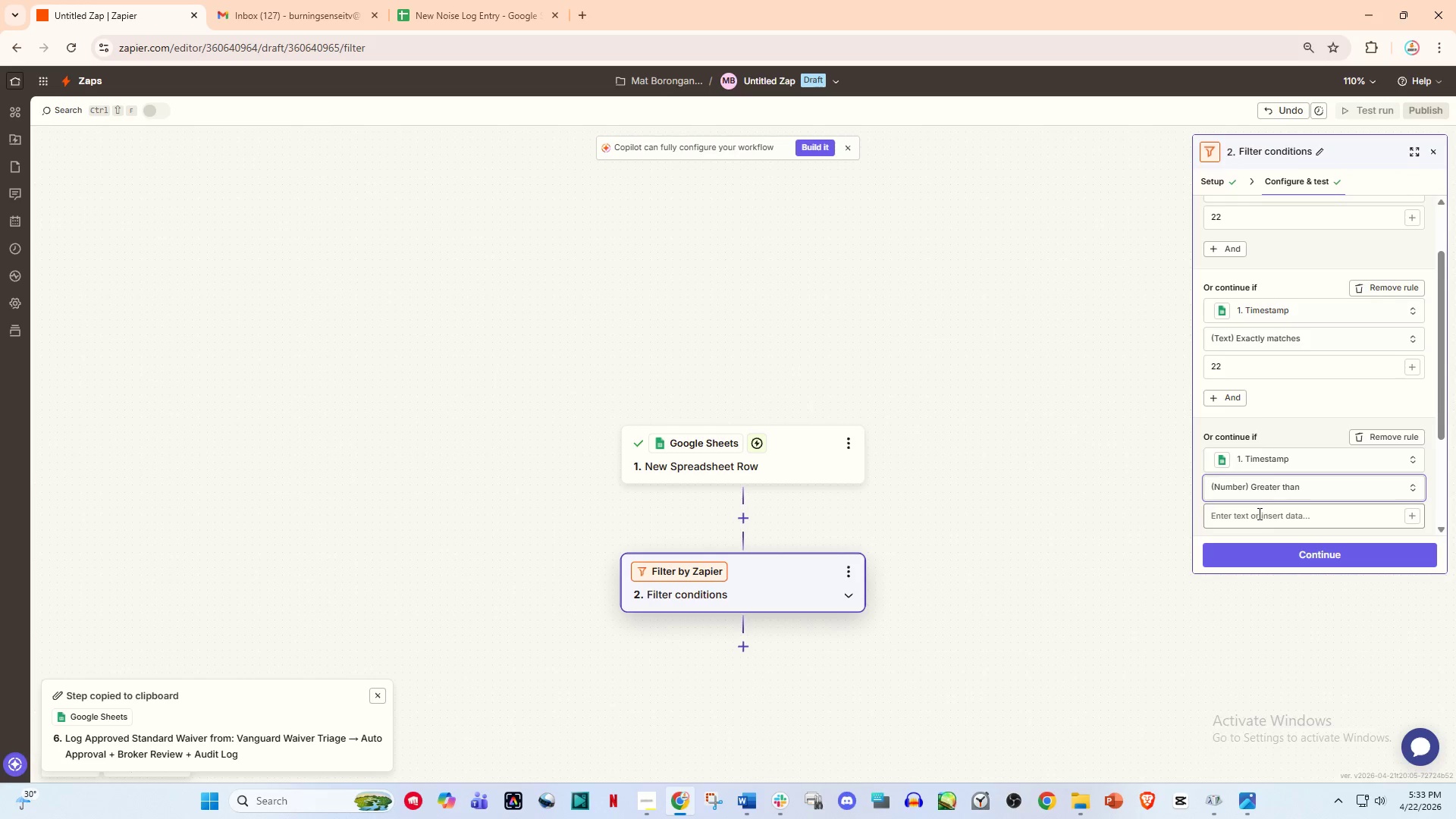 
left_click([1256, 512])
 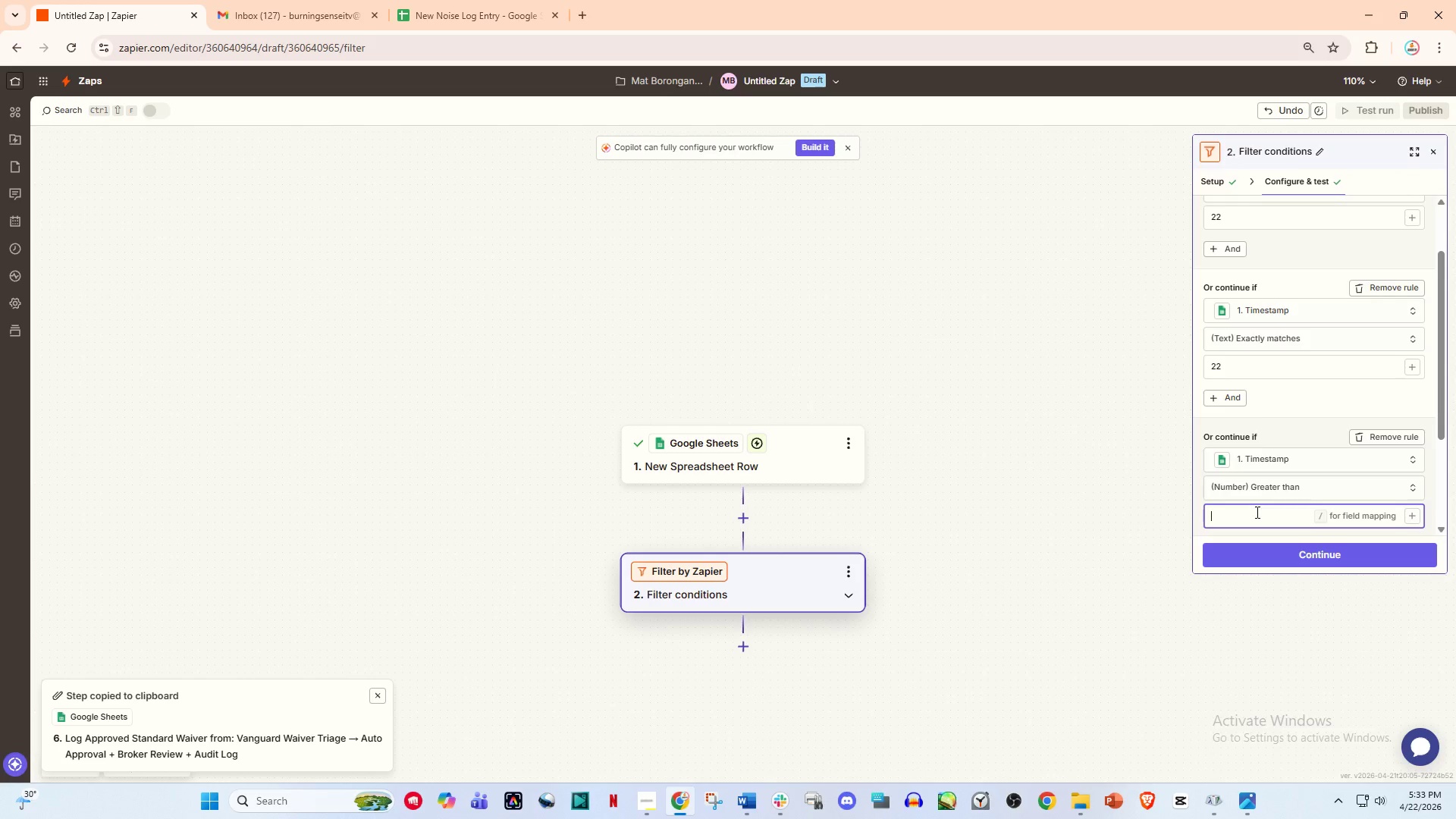 
key(Numpad7)
 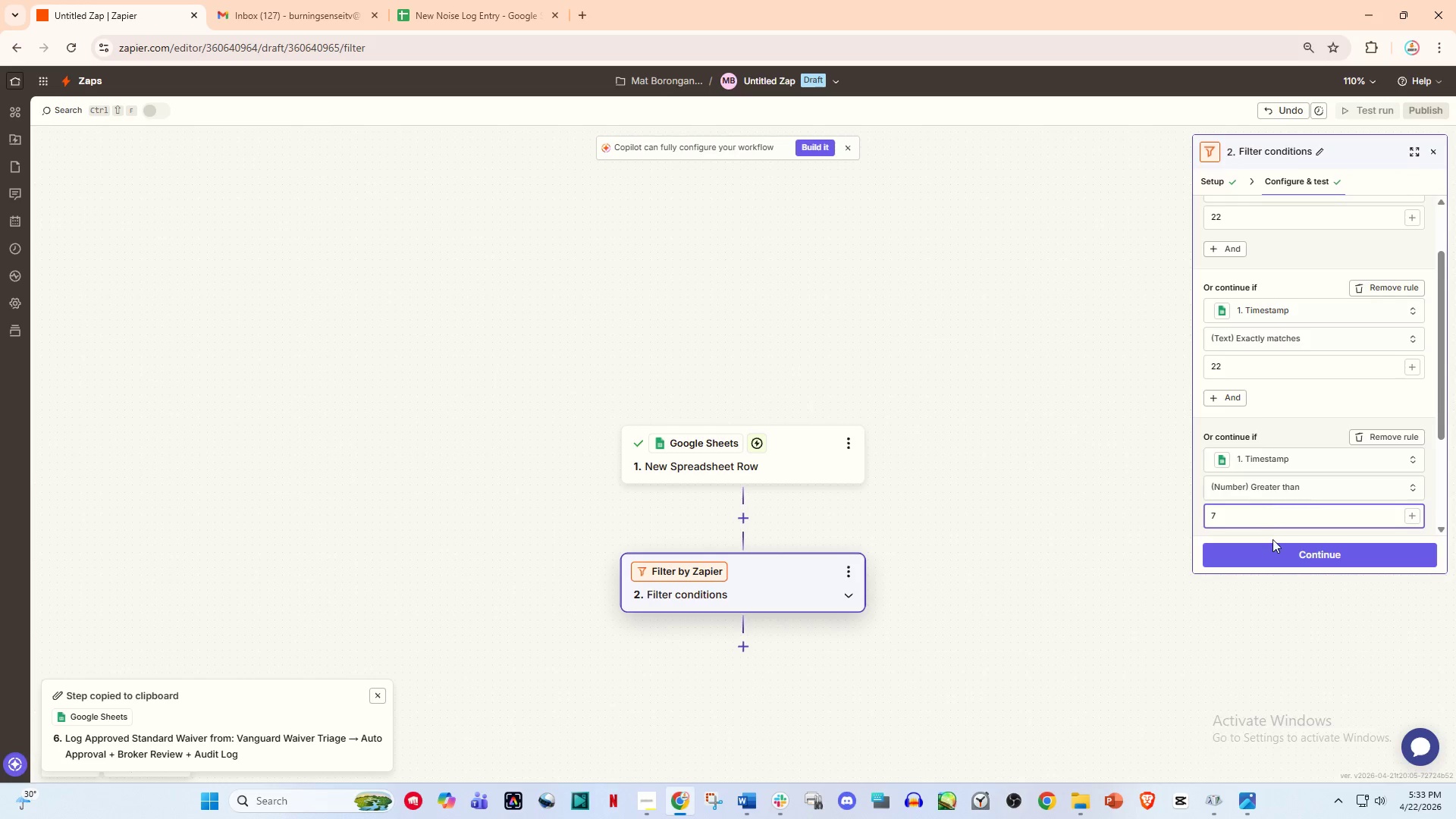 
left_click([1286, 549])
 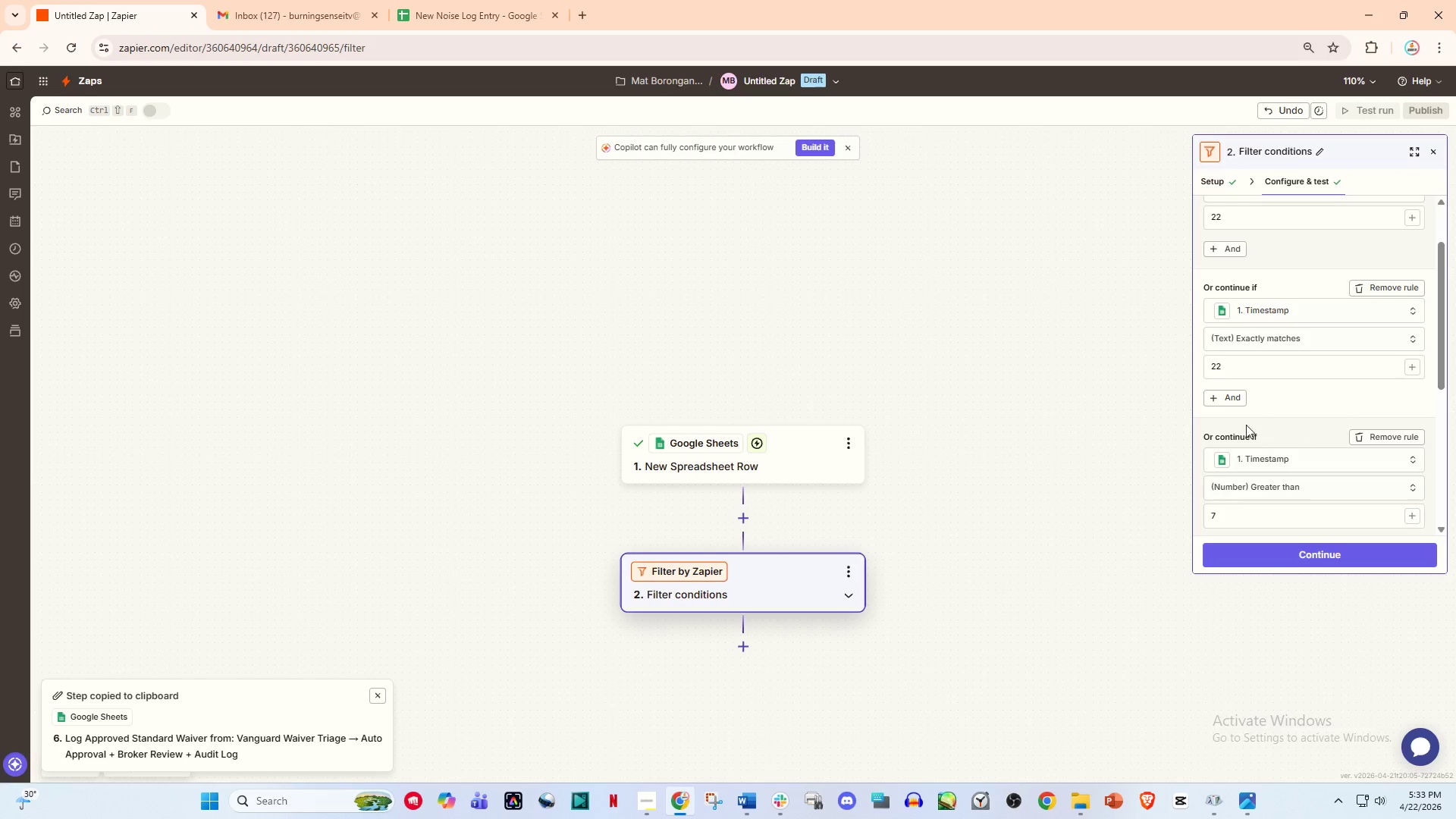 
scroll: coordinate [1243, 378], scroll_direction: up, amount: 3.0
 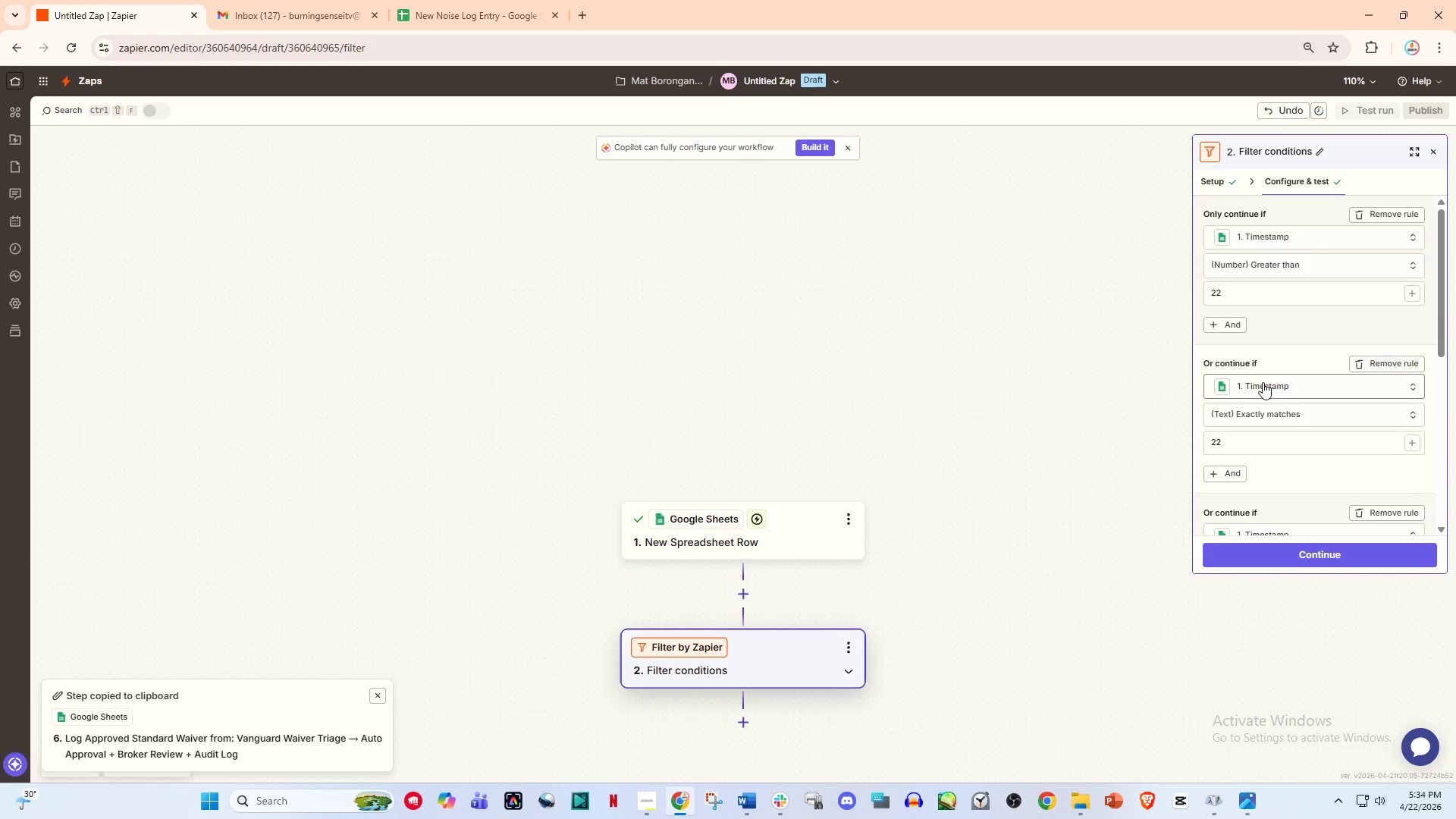 
scroll: coordinate [1012, 481], scroll_direction: down, amount: 4.0
 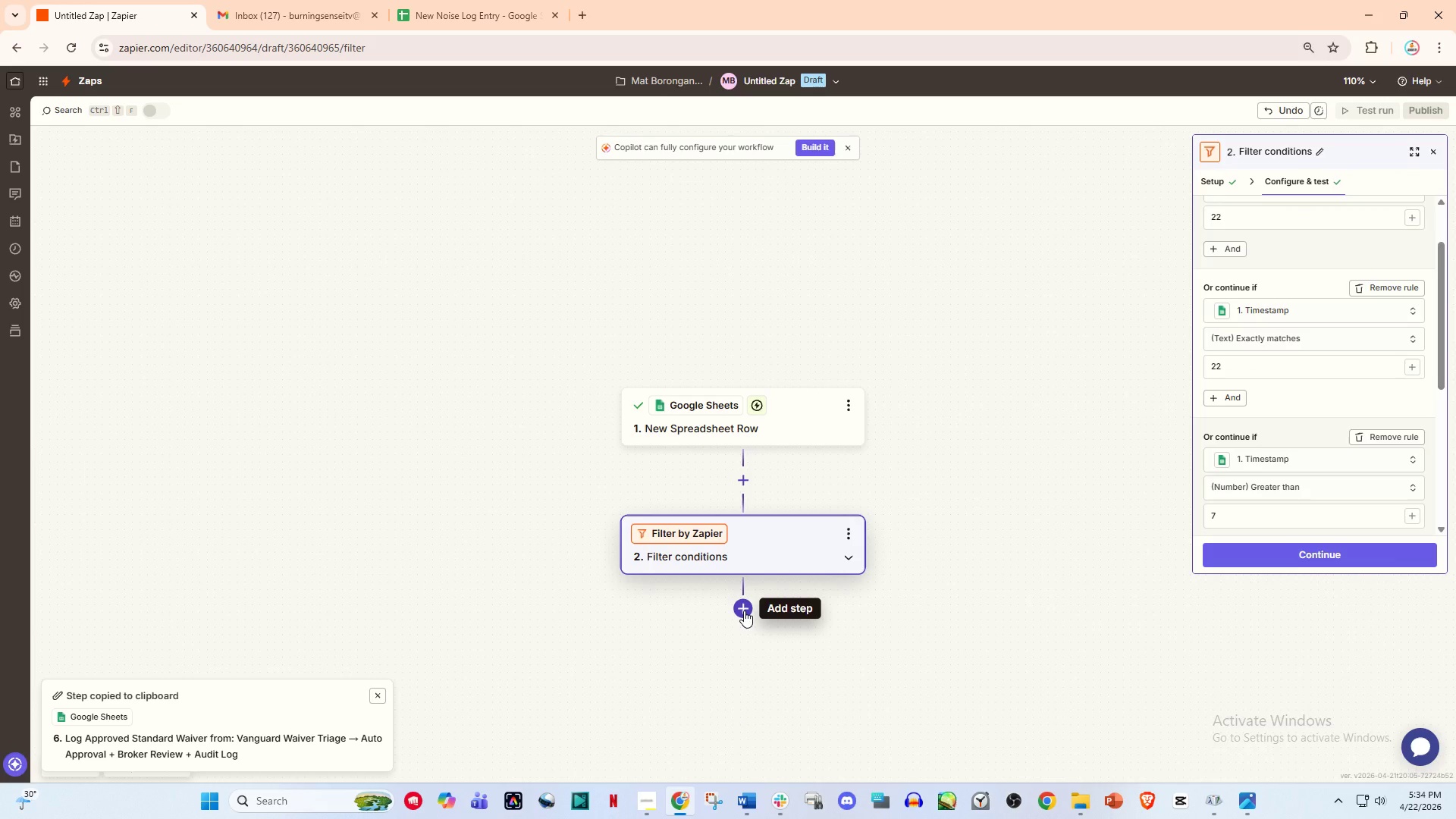 
left_click([744, 610])
 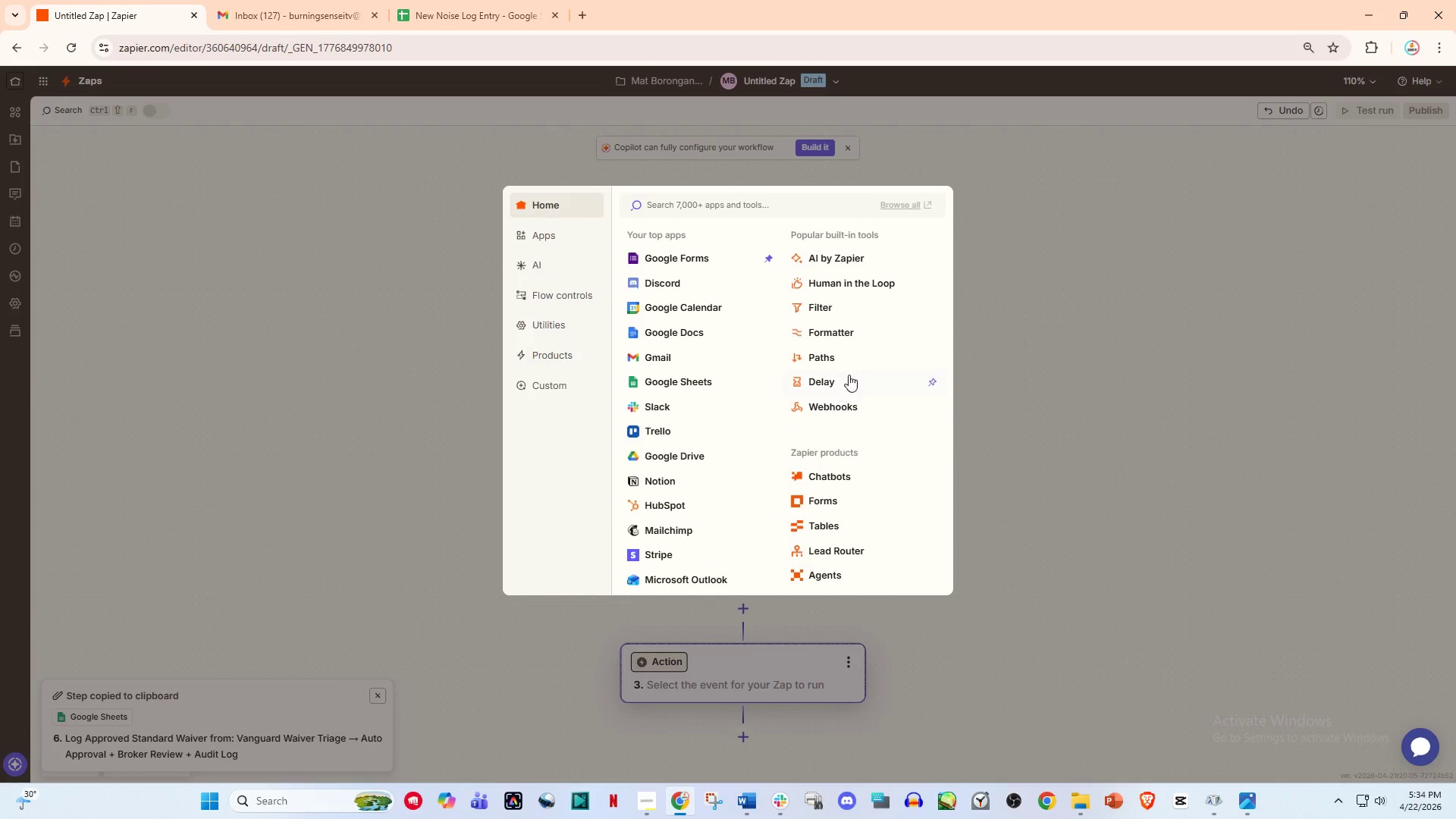 
left_click([856, 332])
 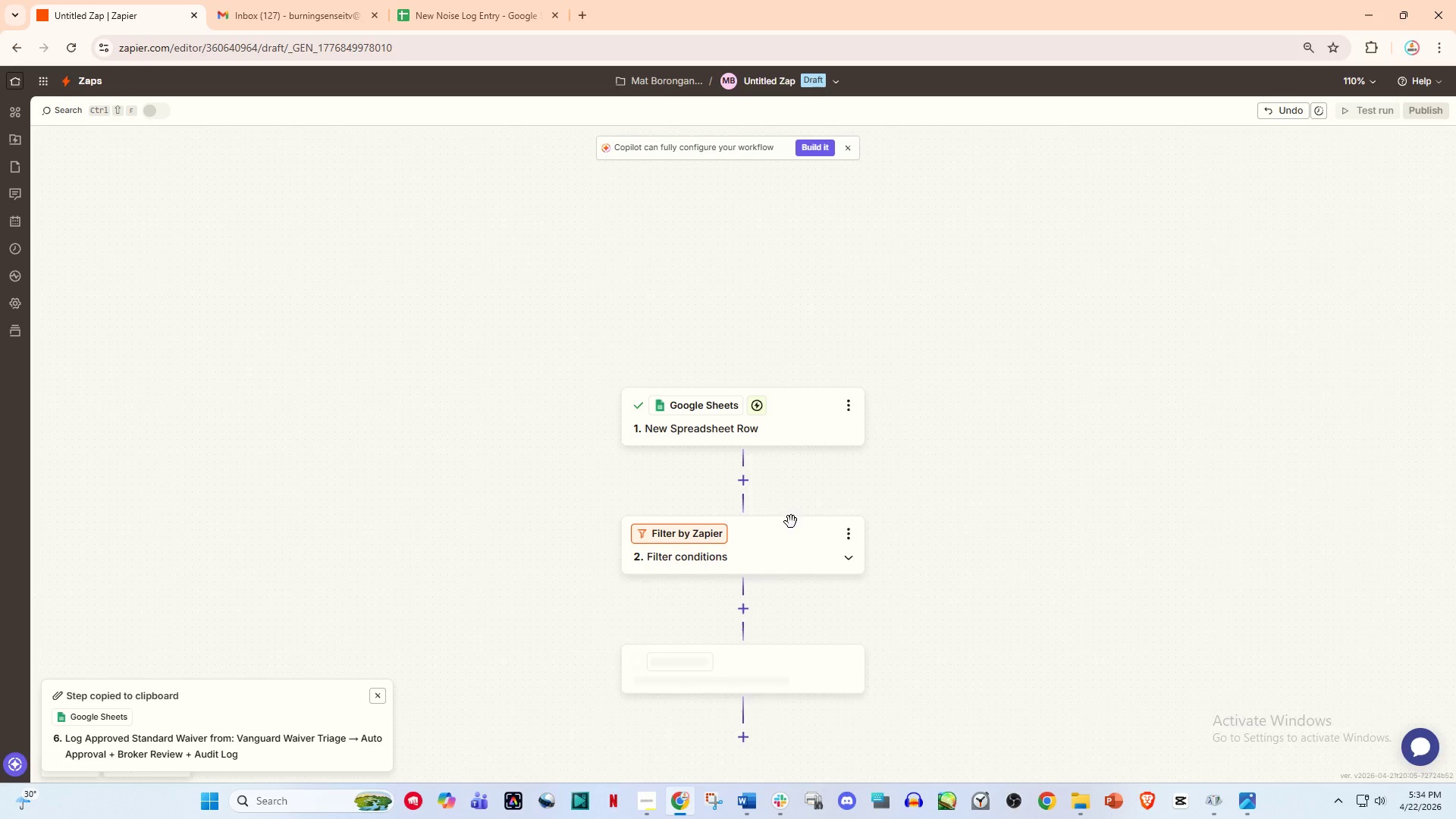 
scroll: coordinate [791, 522], scroll_direction: down, amount: 3.0
 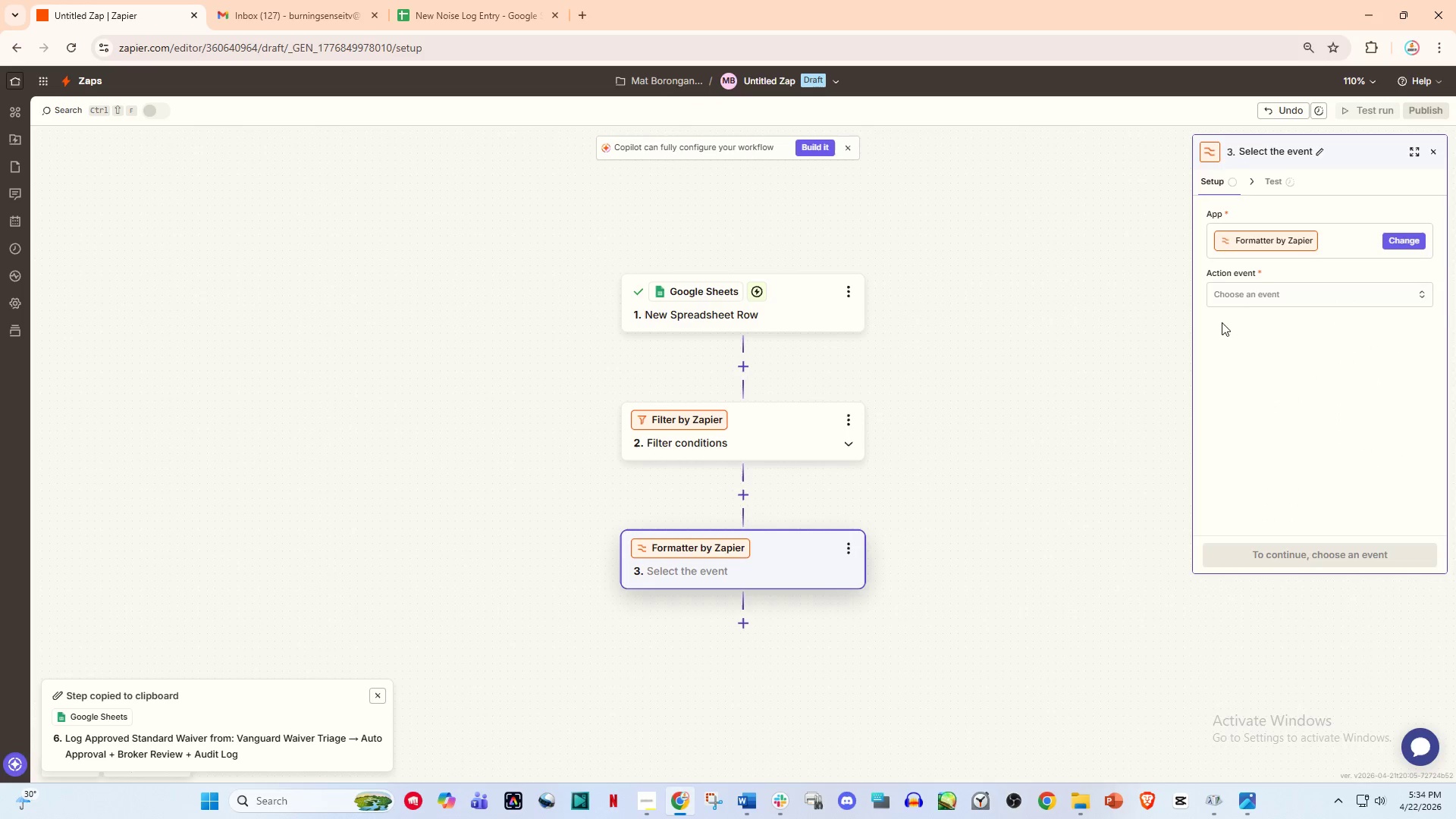 
left_click([1249, 291])
 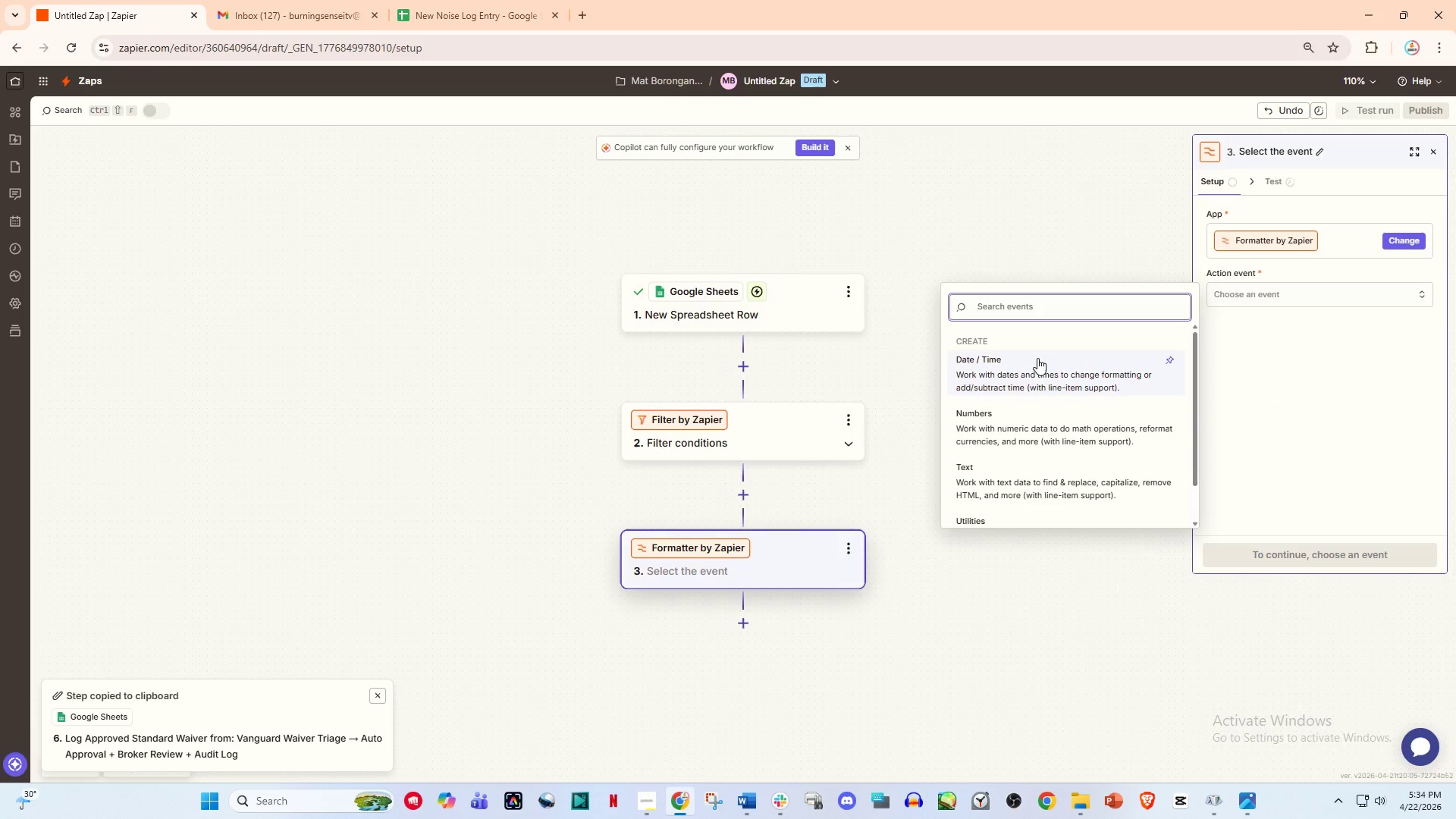 
left_click([1037, 369])
 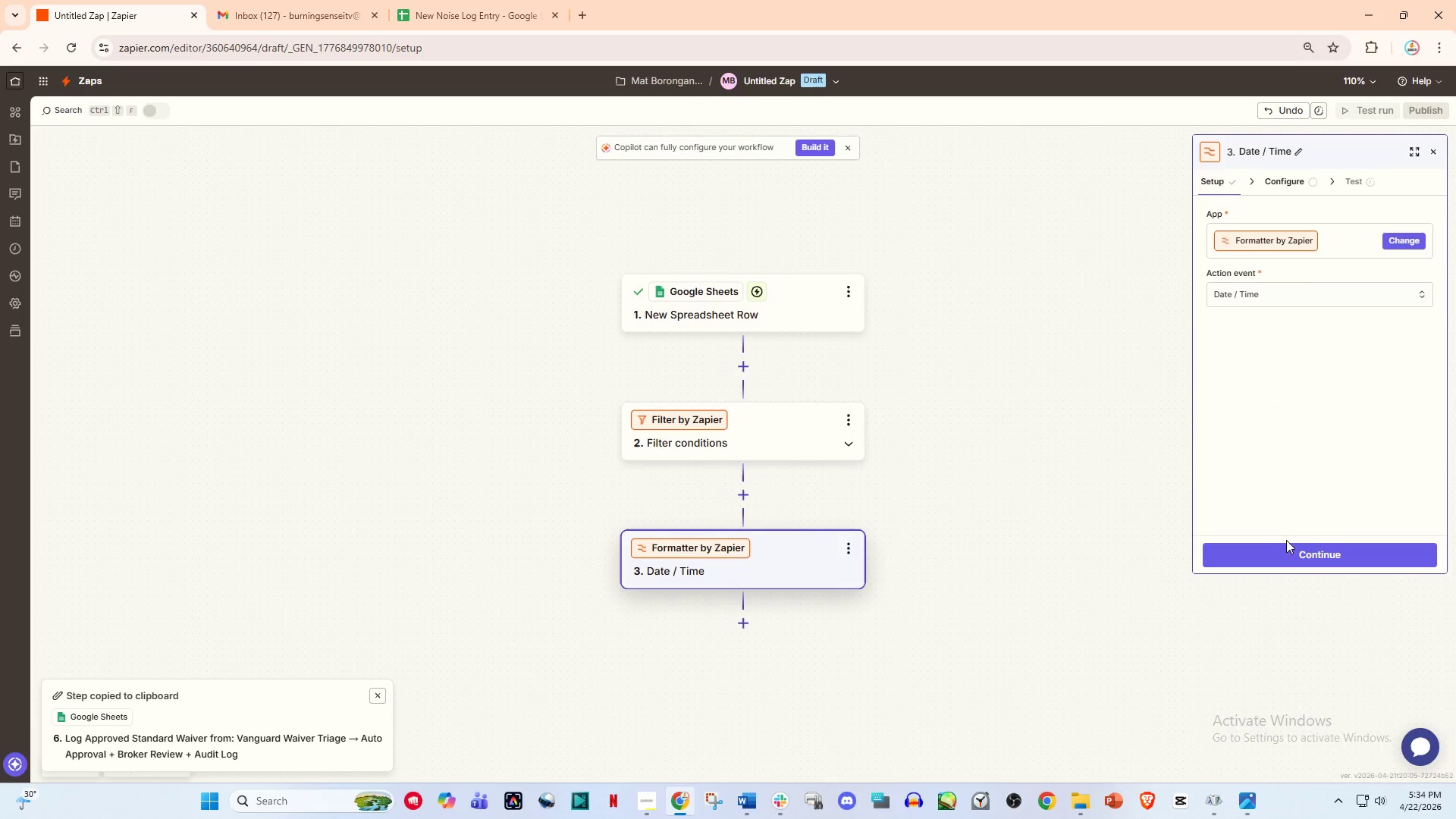 
double_click([1288, 549])
 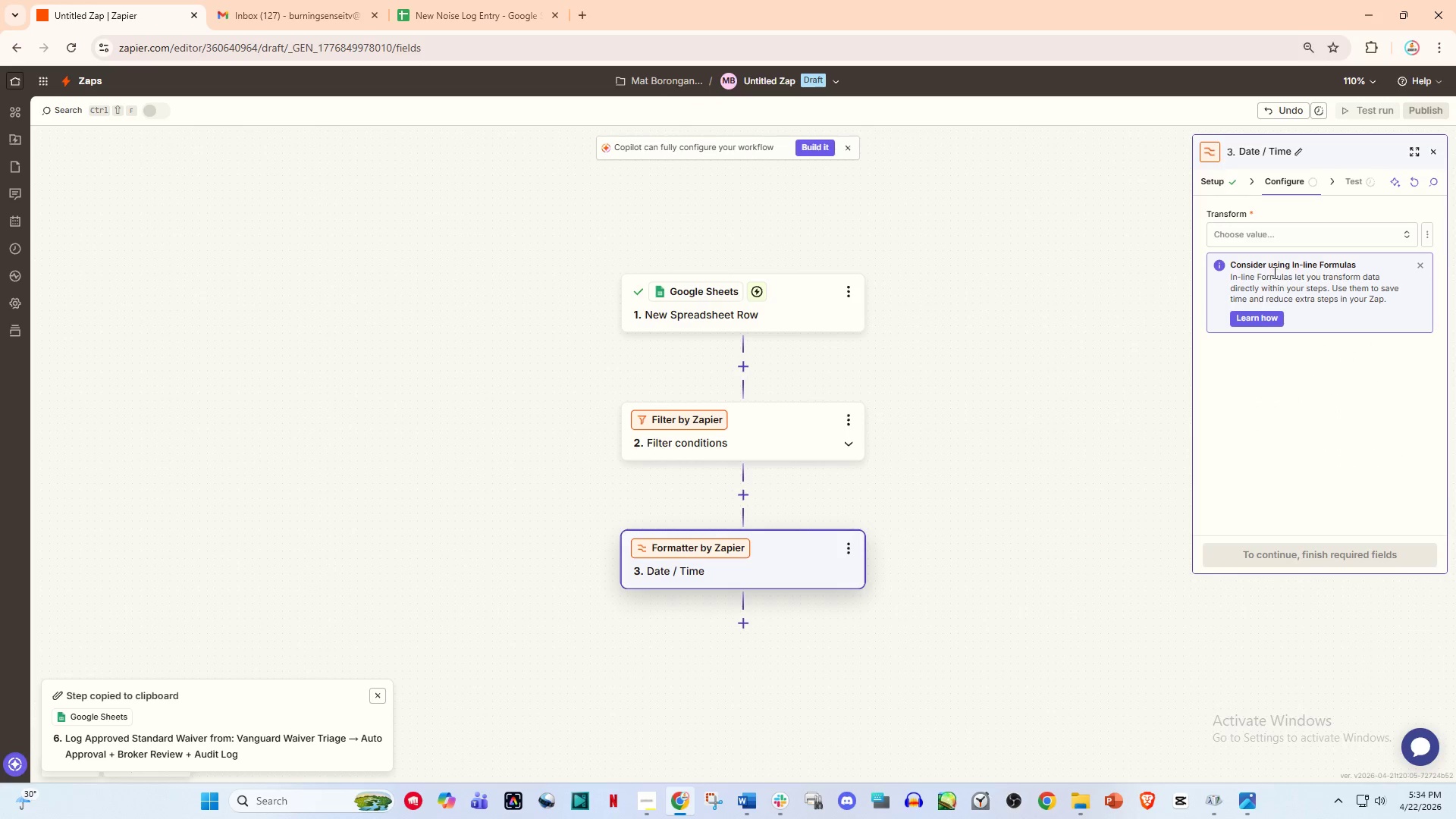 
left_click([1267, 227])
 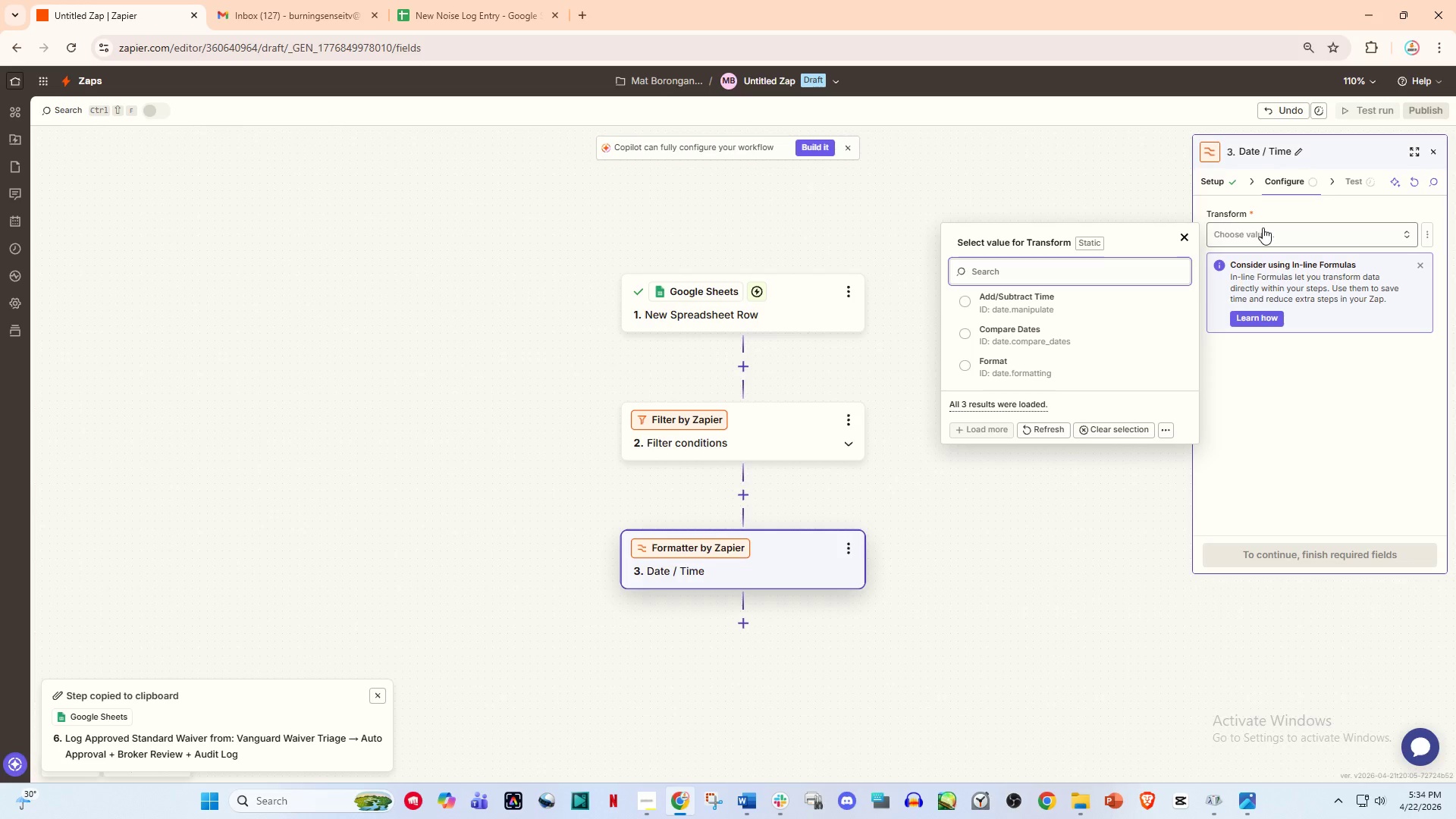 
left_click([1003, 360])
 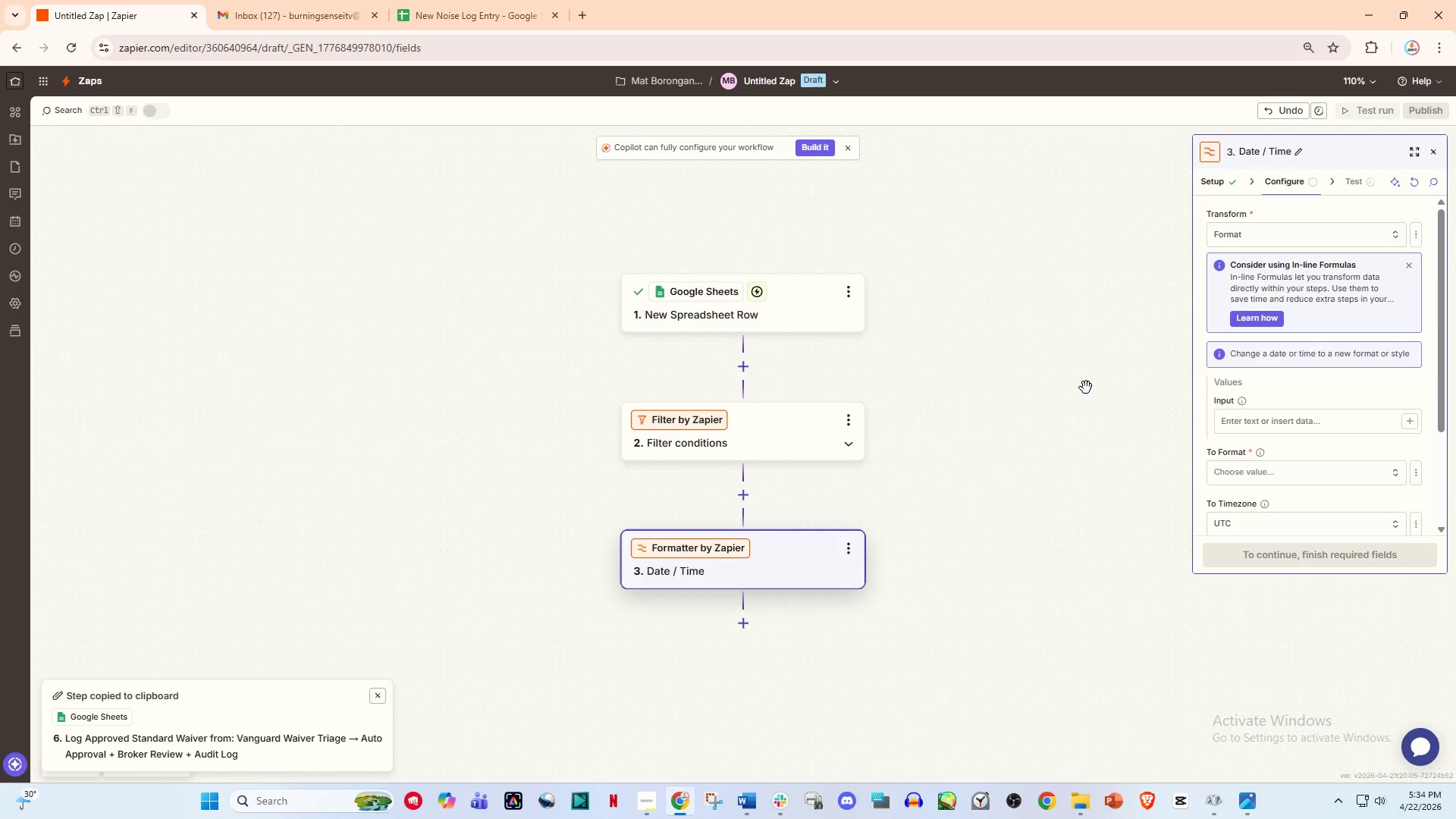 
wait(7.14)
 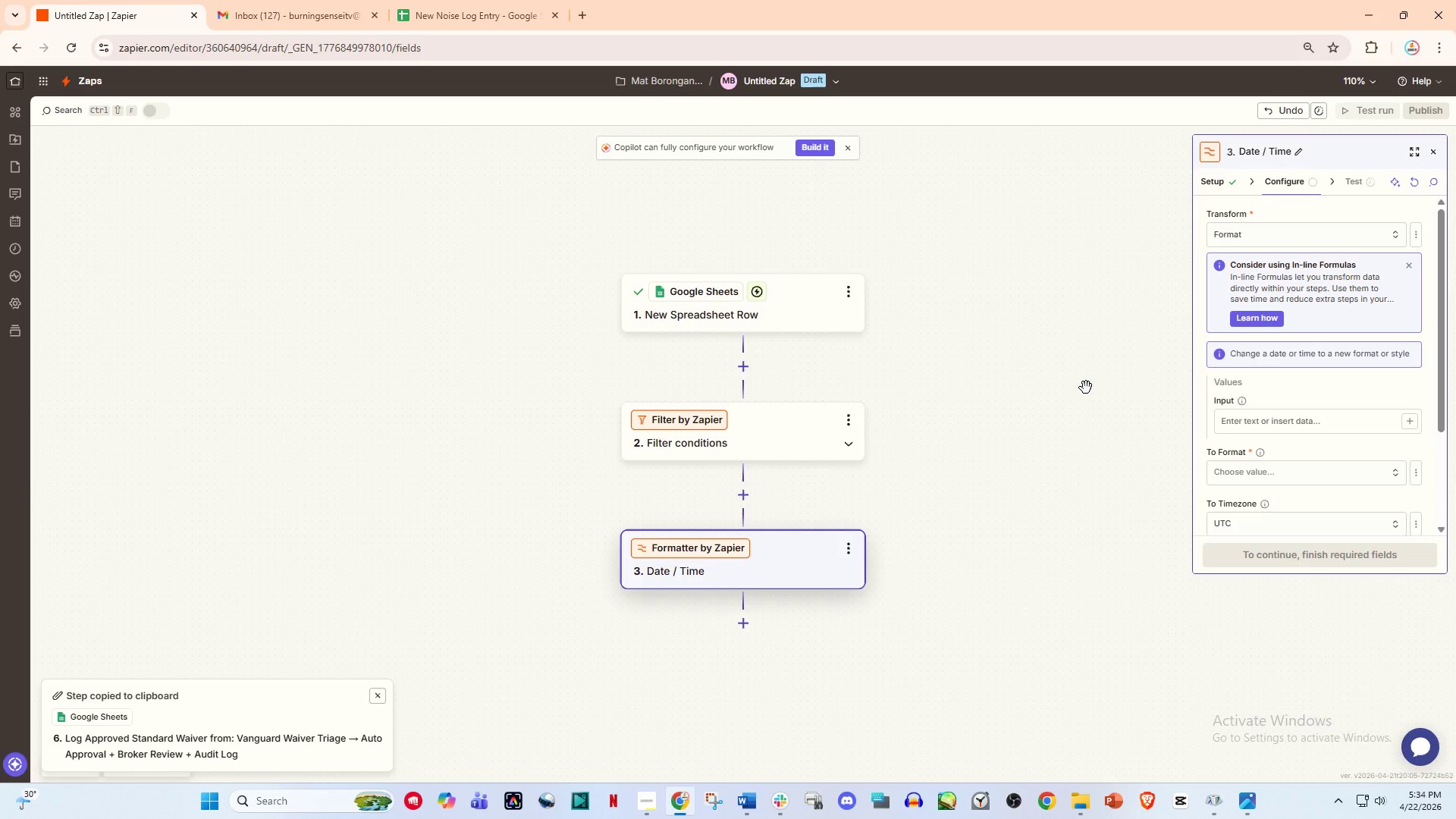 
left_click([1268, 420])
 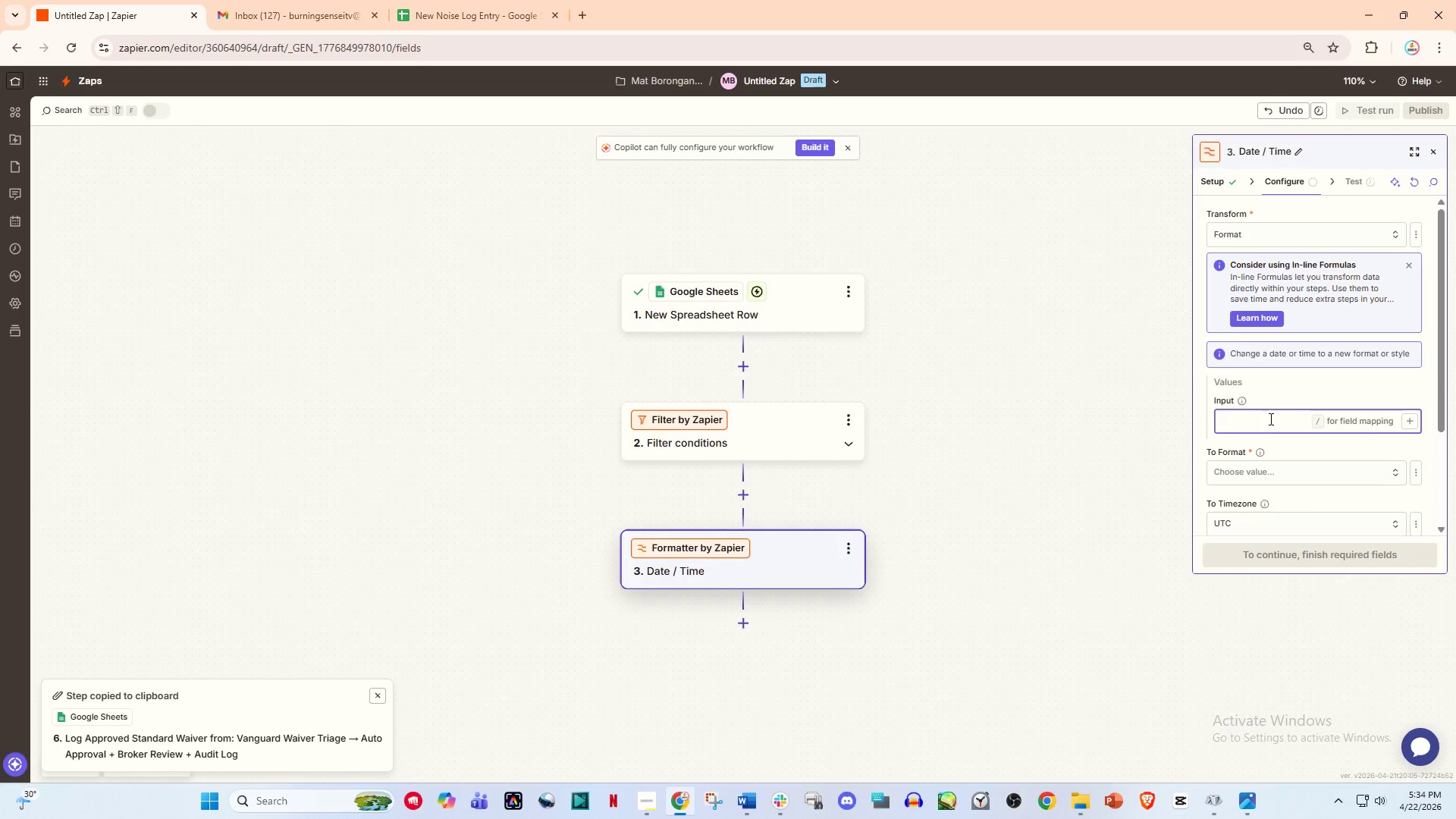 
key(Slash)
 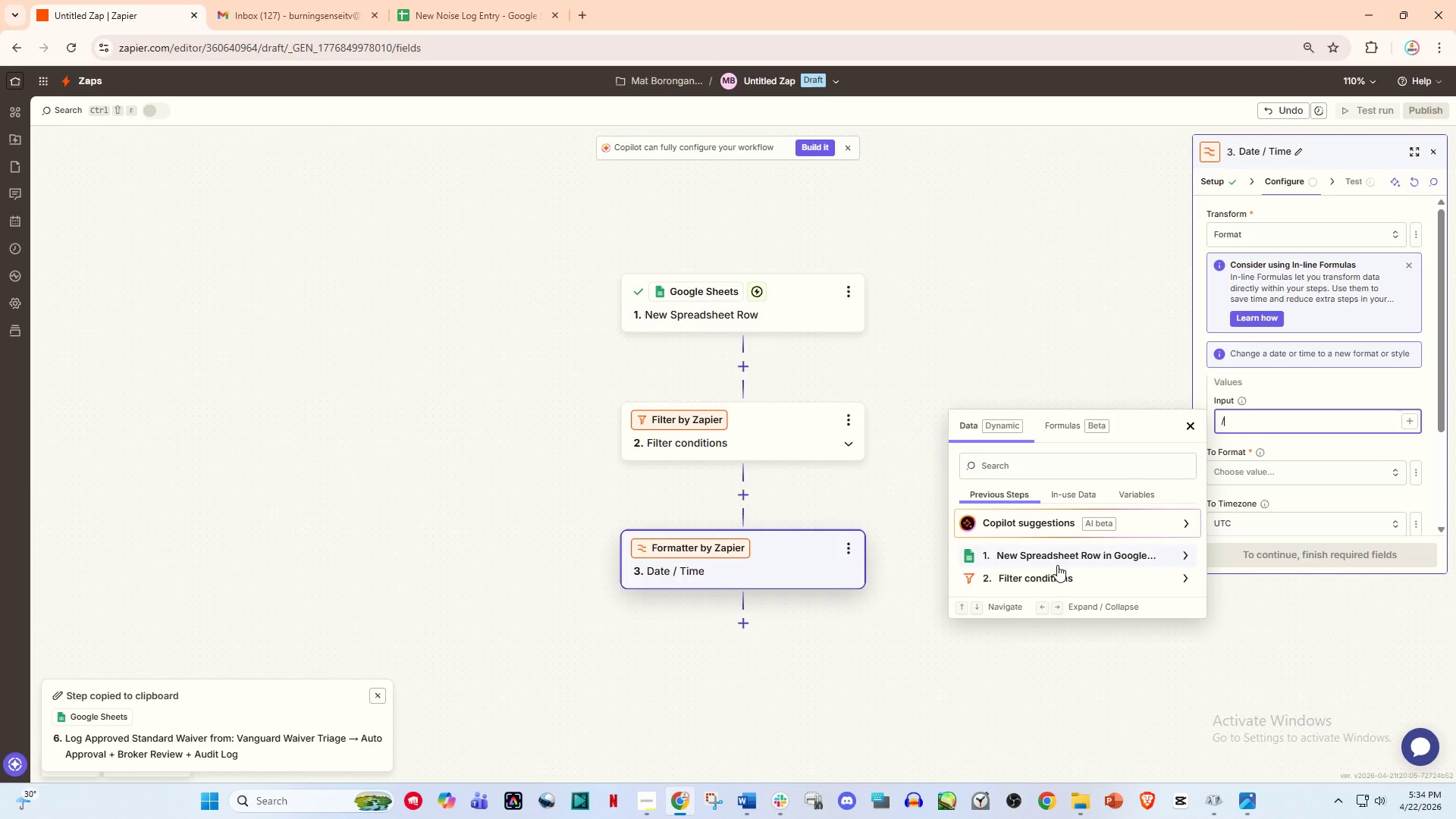 
left_click([1062, 564])
 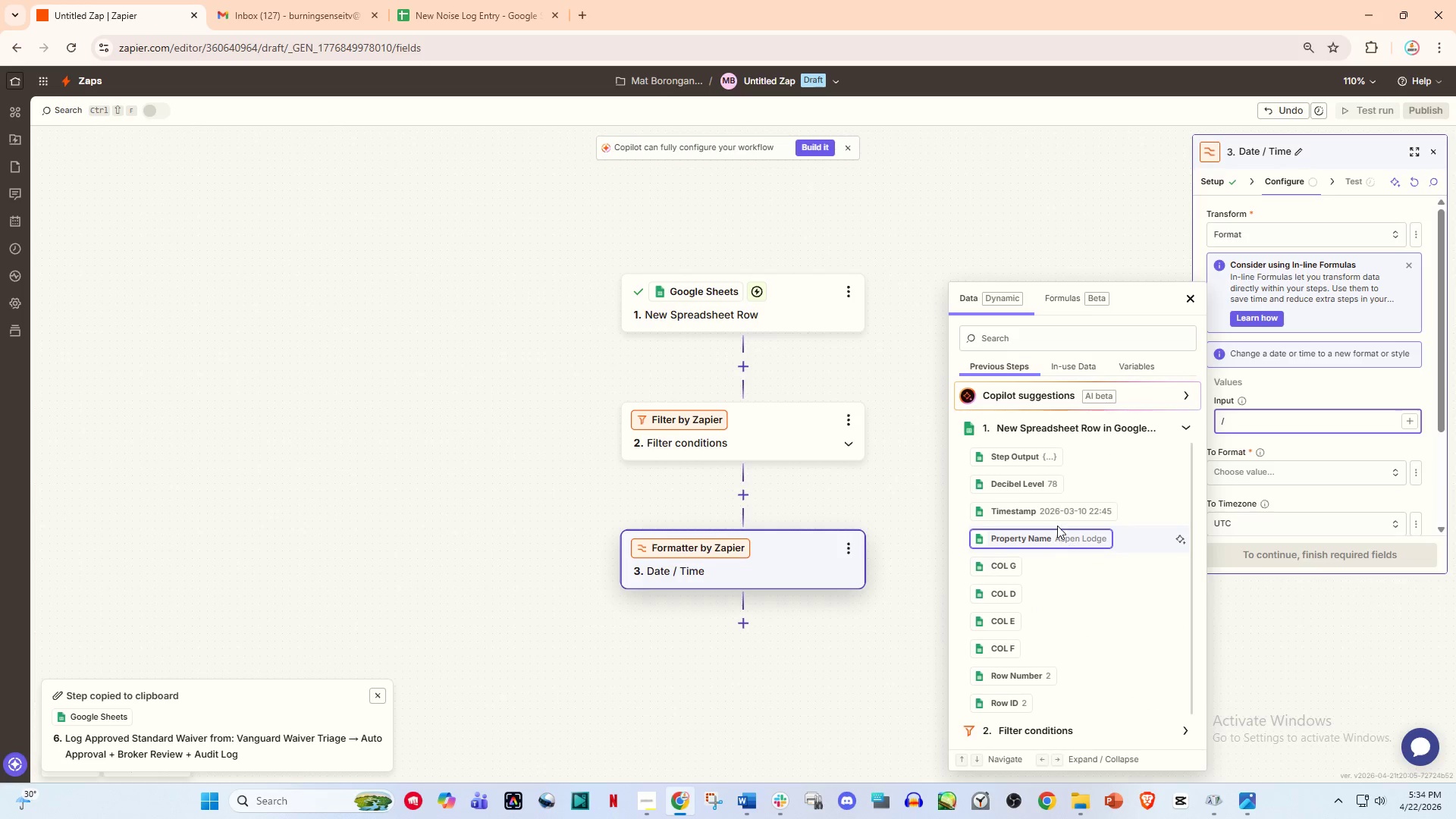 
left_click([1046, 518])
 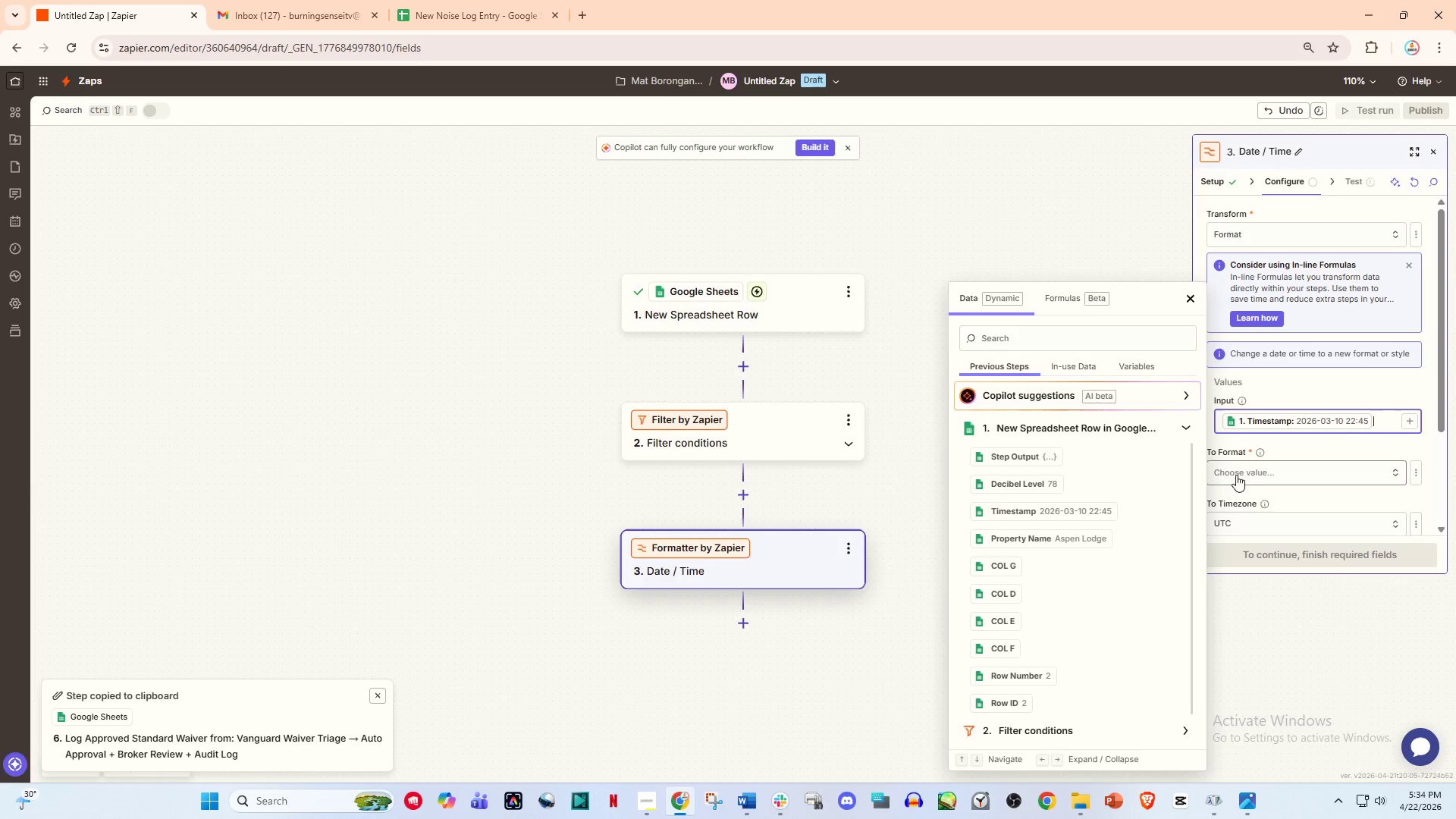 
left_click([1245, 472])
 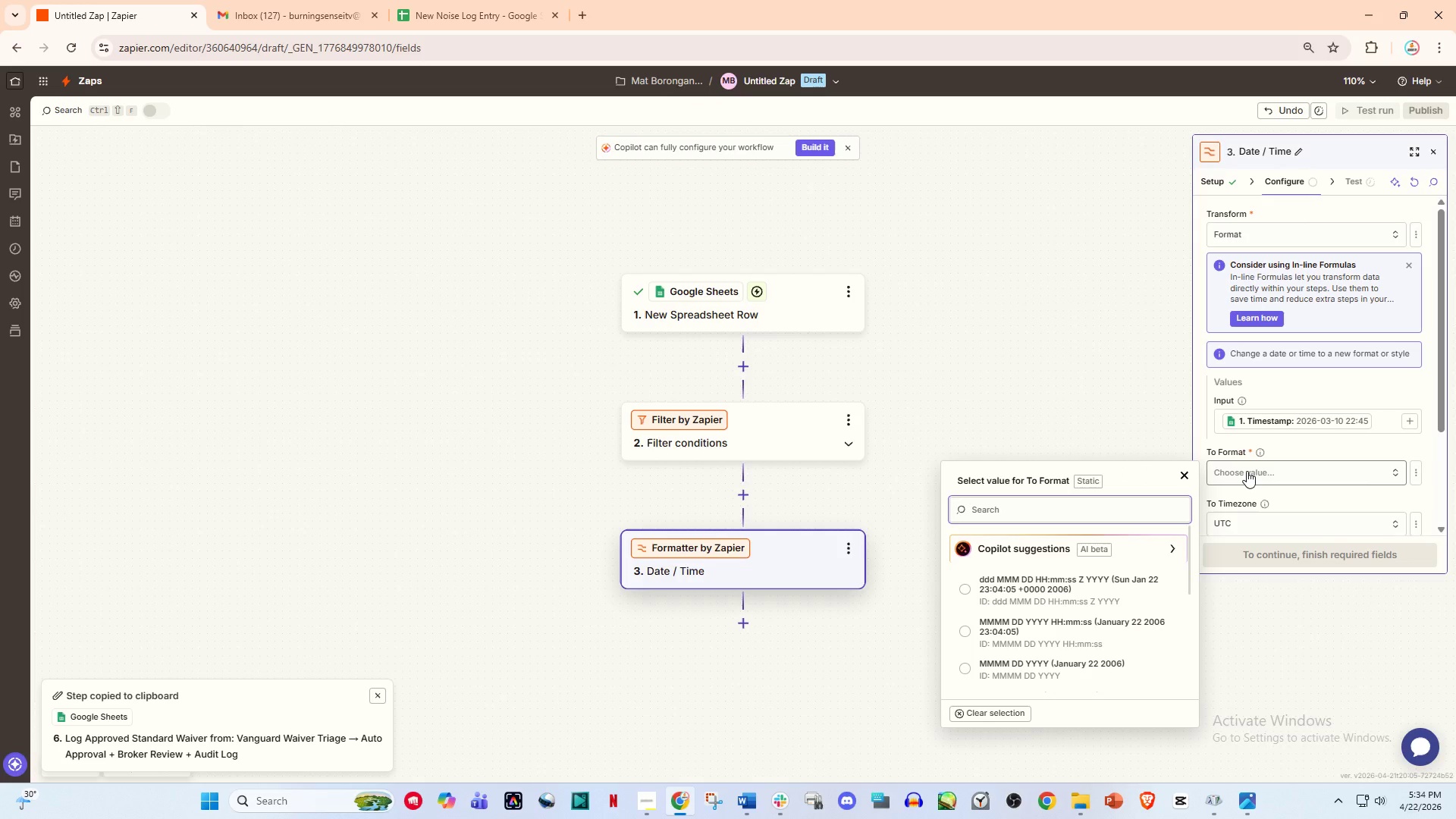 
wait(5.34)
 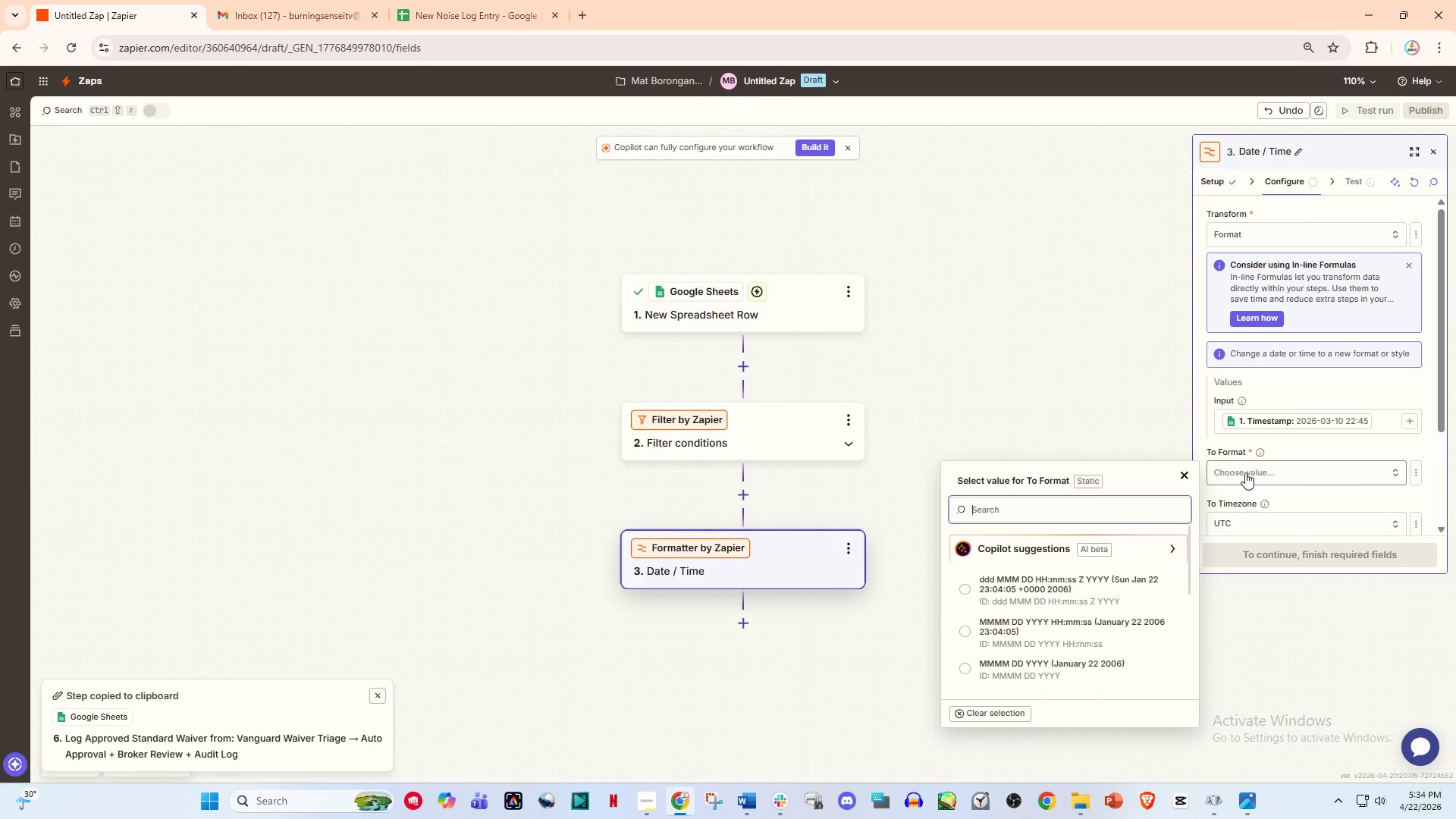 
scroll: coordinate [1265, 515], scroll_direction: down, amount: 2.0
 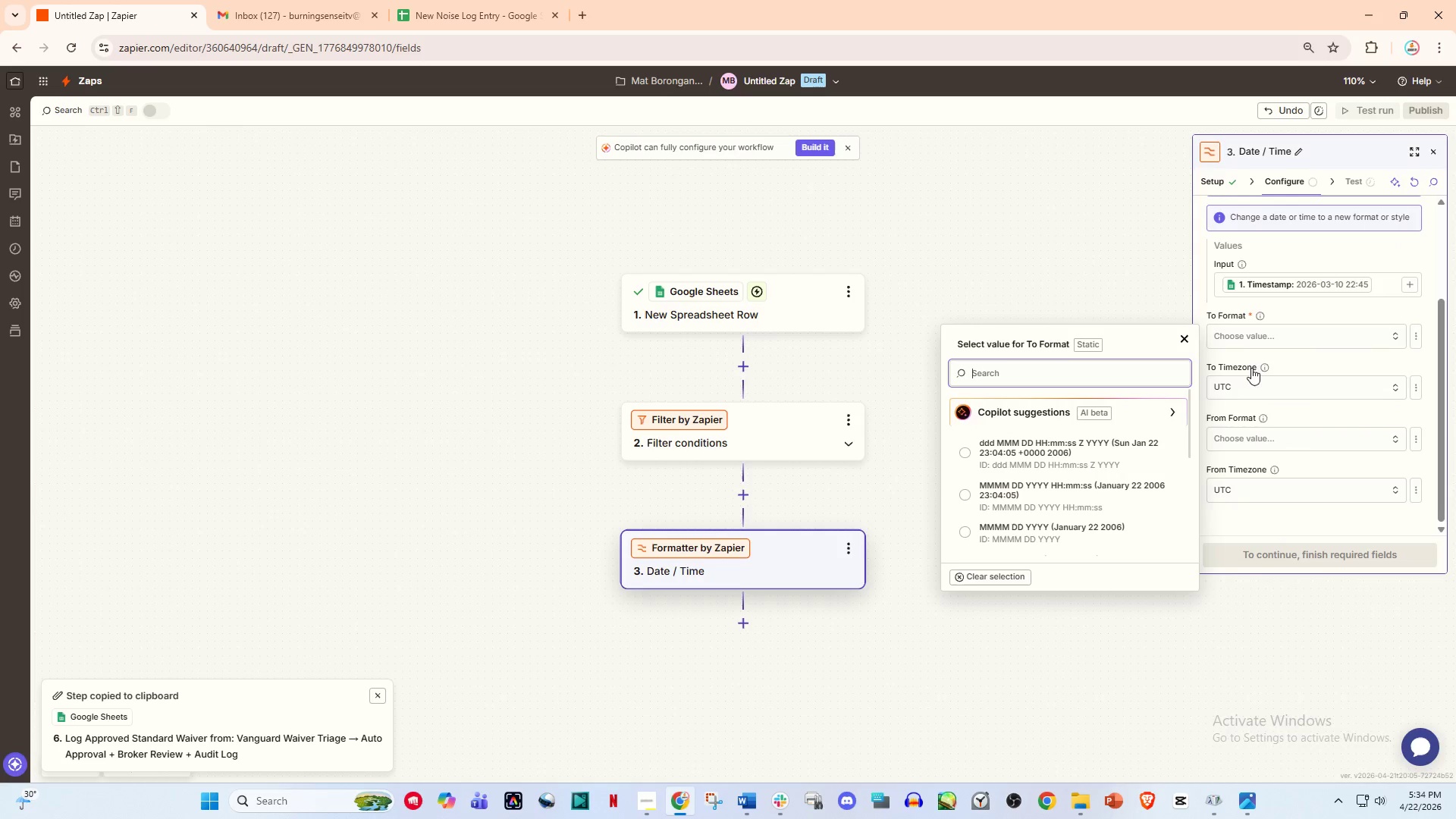 
left_click([1251, 345])
 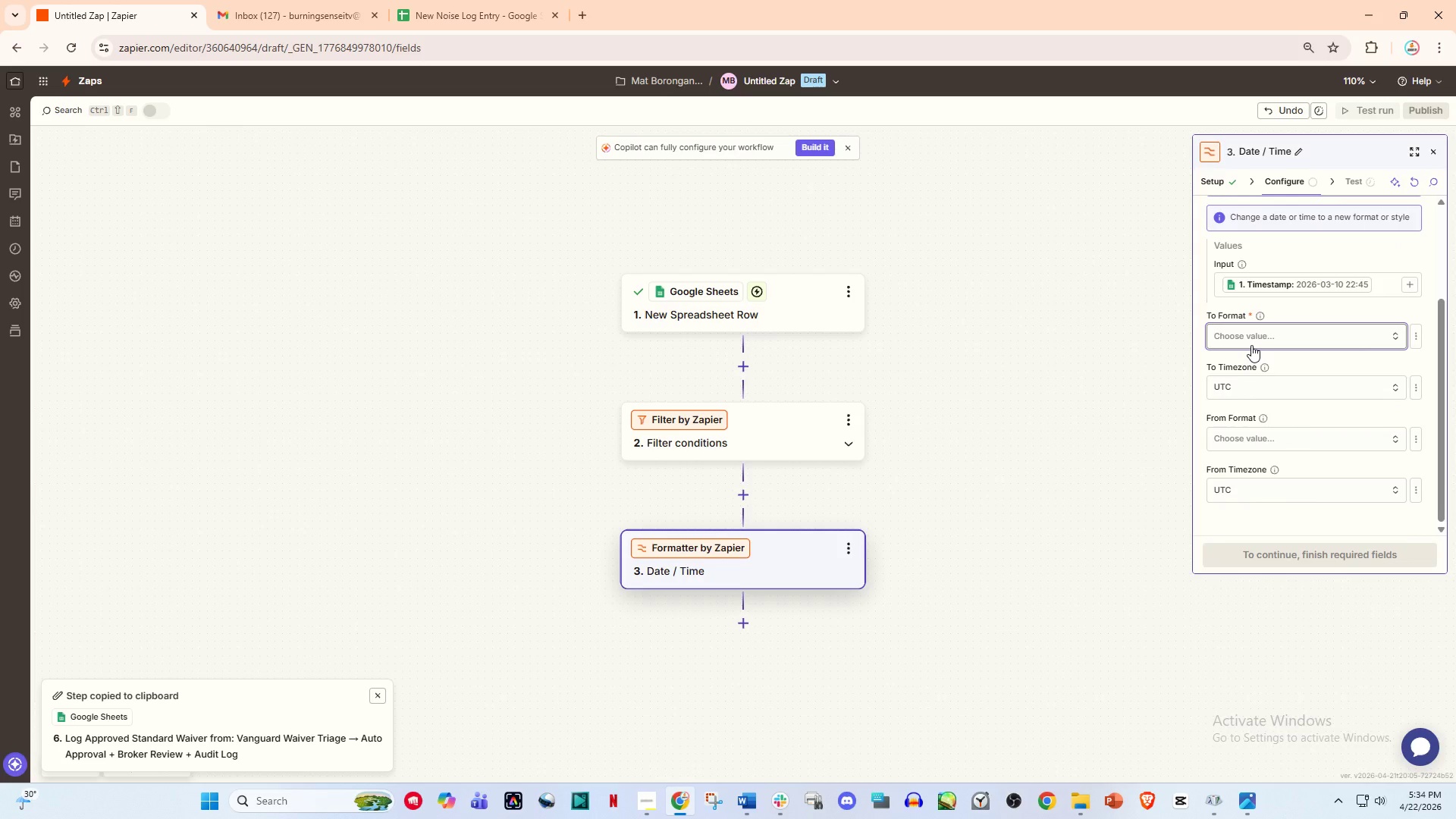 
left_click([1251, 345])
 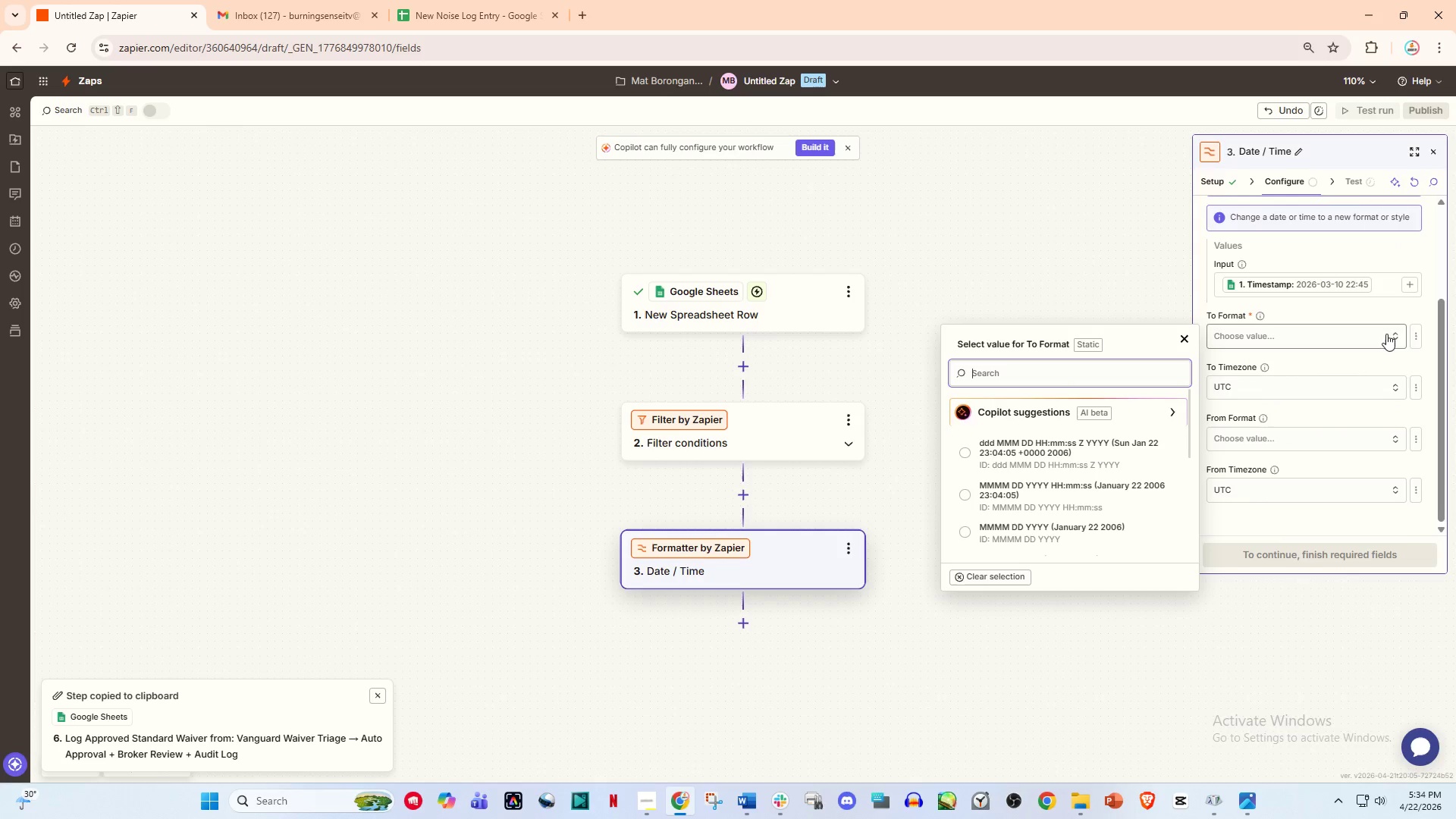 
left_click([1417, 332])
 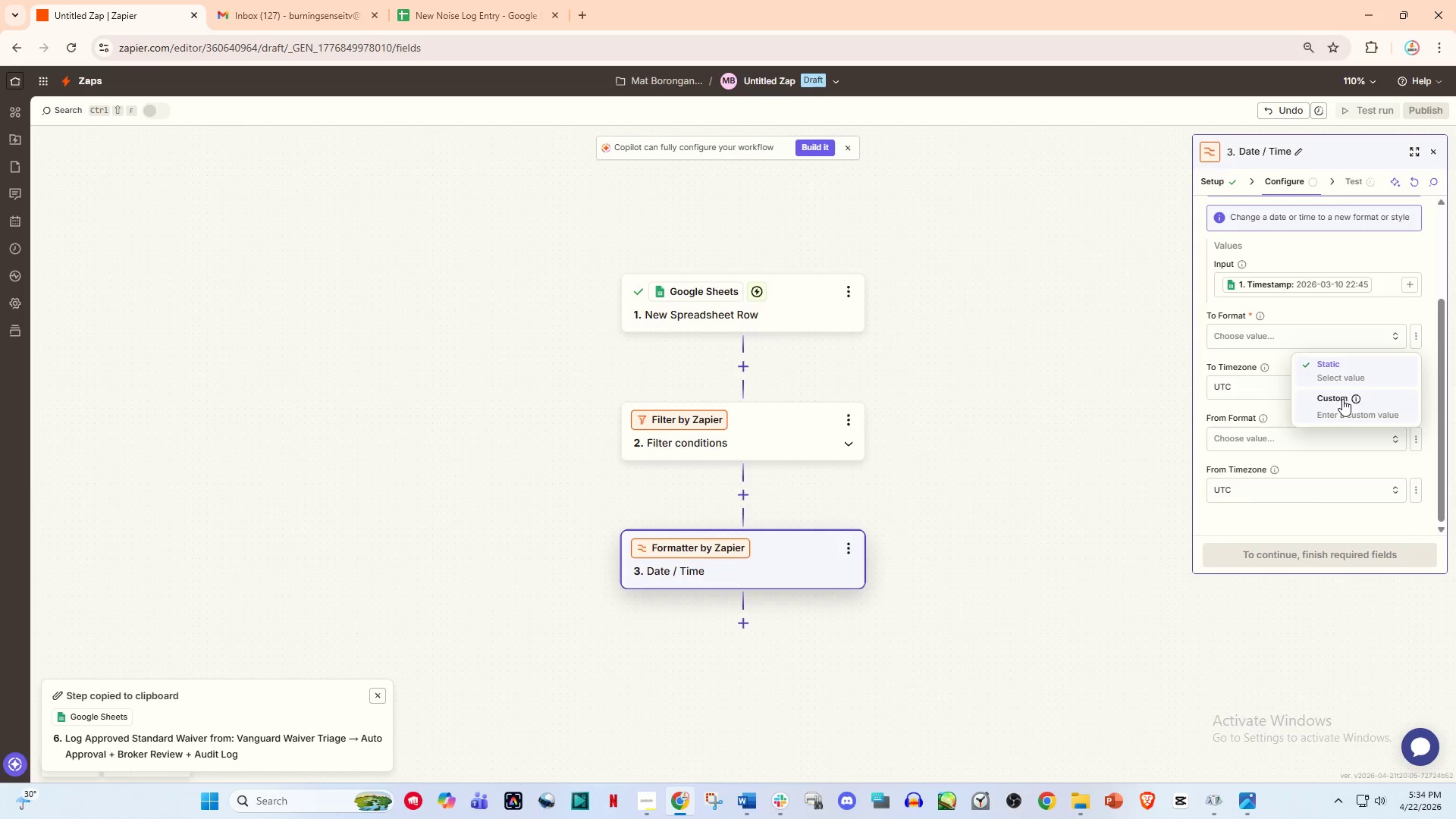 
left_click([1340, 403])
 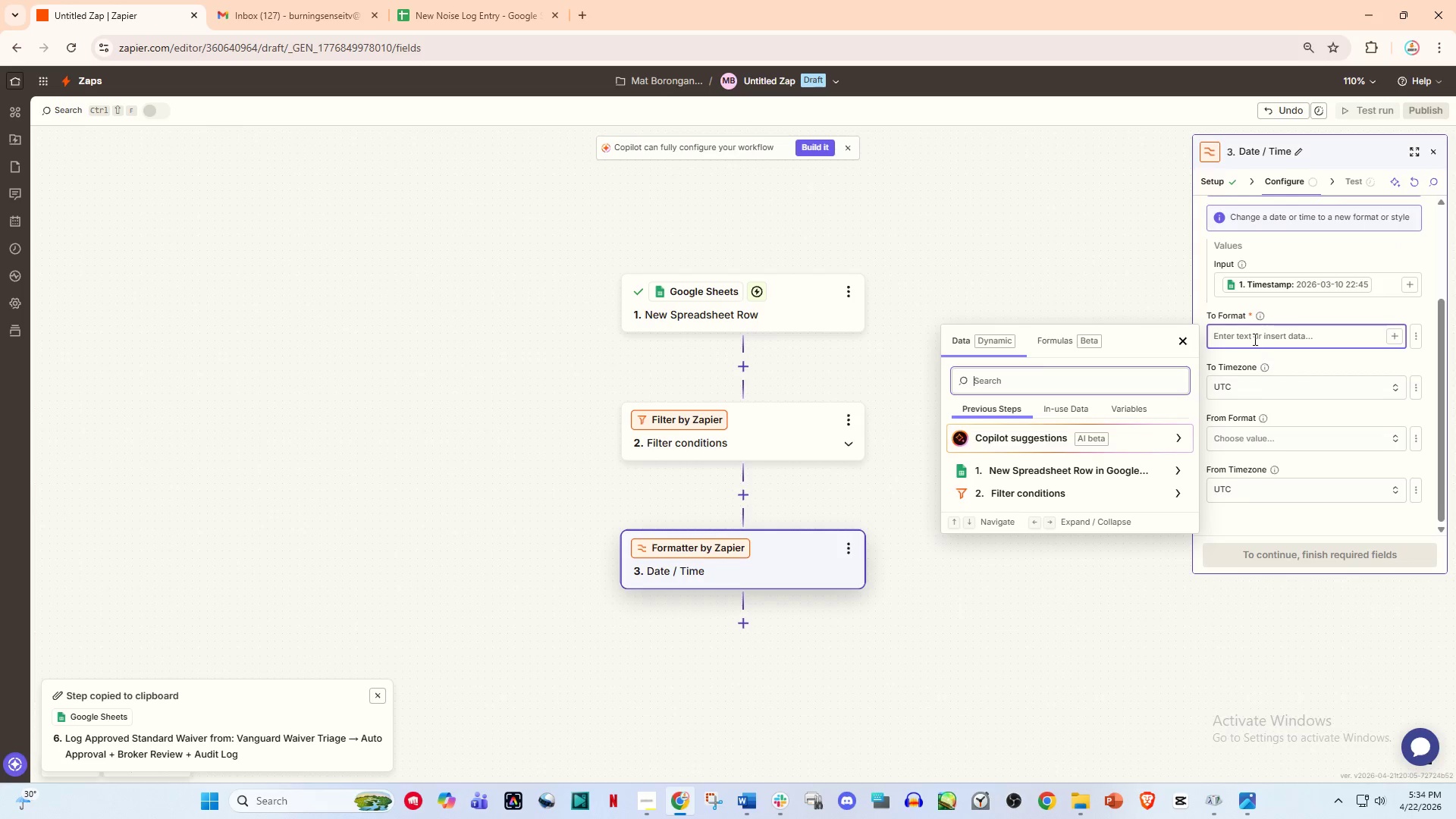 
left_click([1254, 339])
 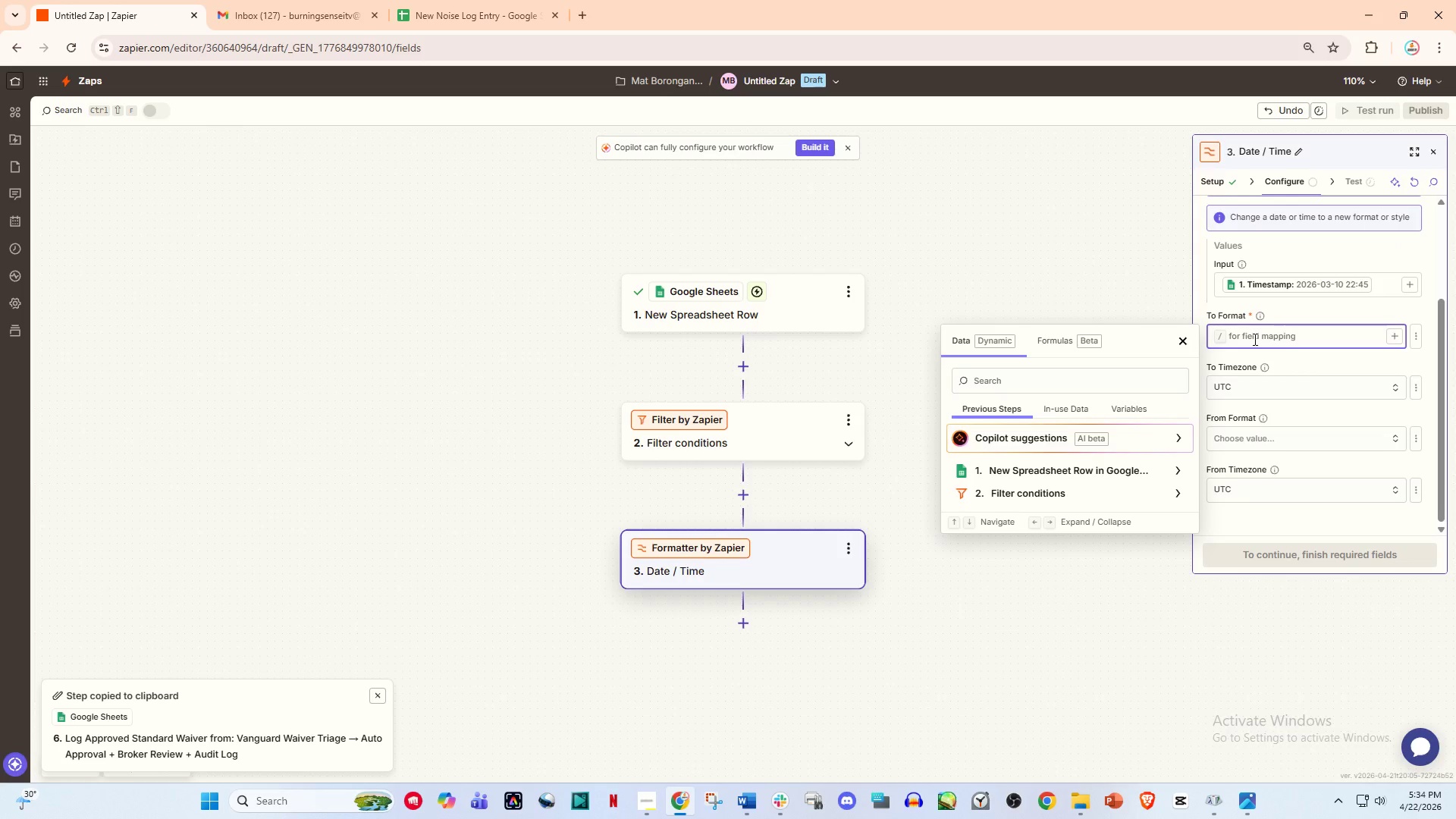 
type(yyy)
key(Backspace)
key(Backspace)
key(Backspace)
key(Backspace)
type(YYYY-MM-DD HH:mm)
 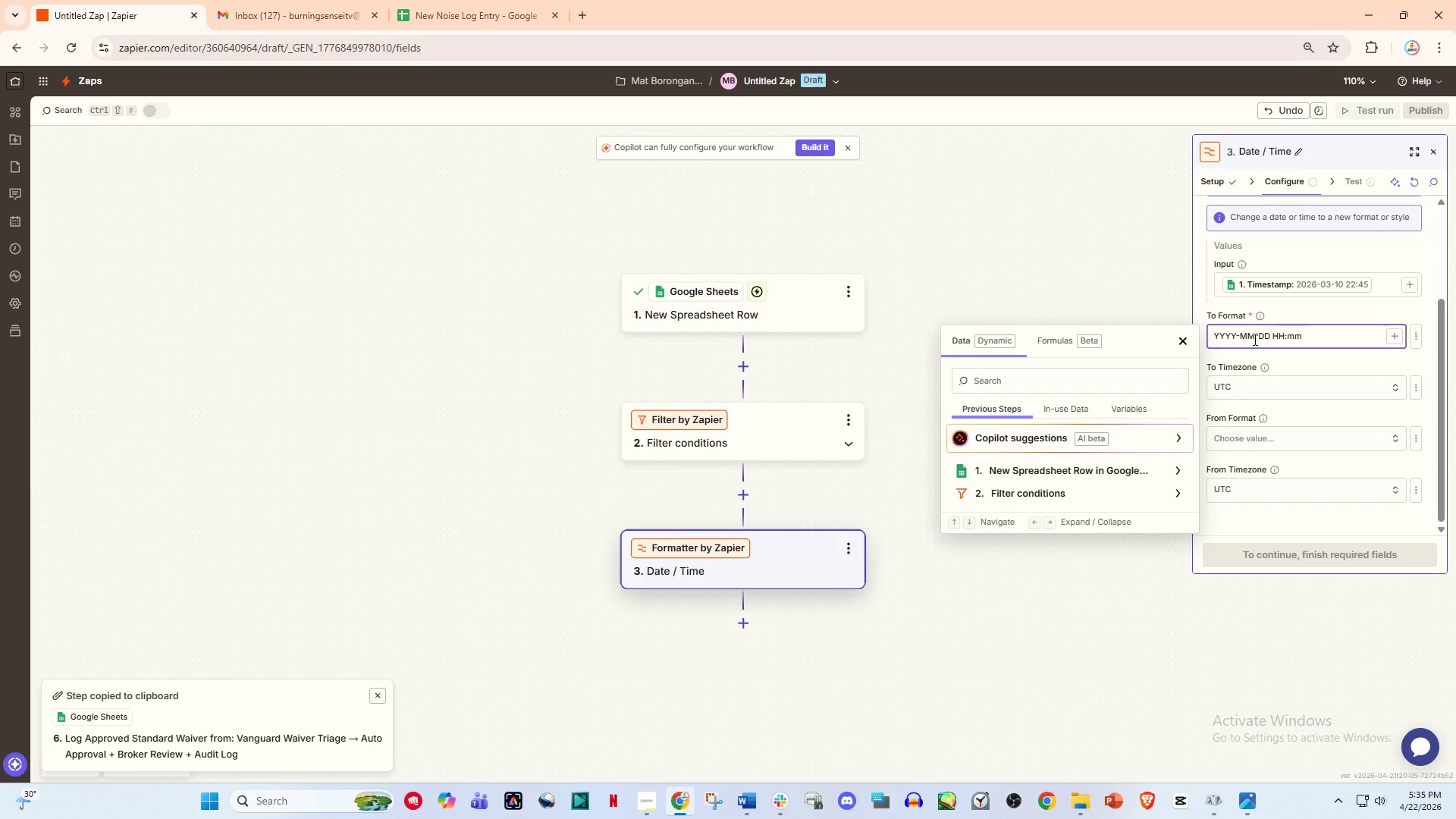 
key(Control+A)
 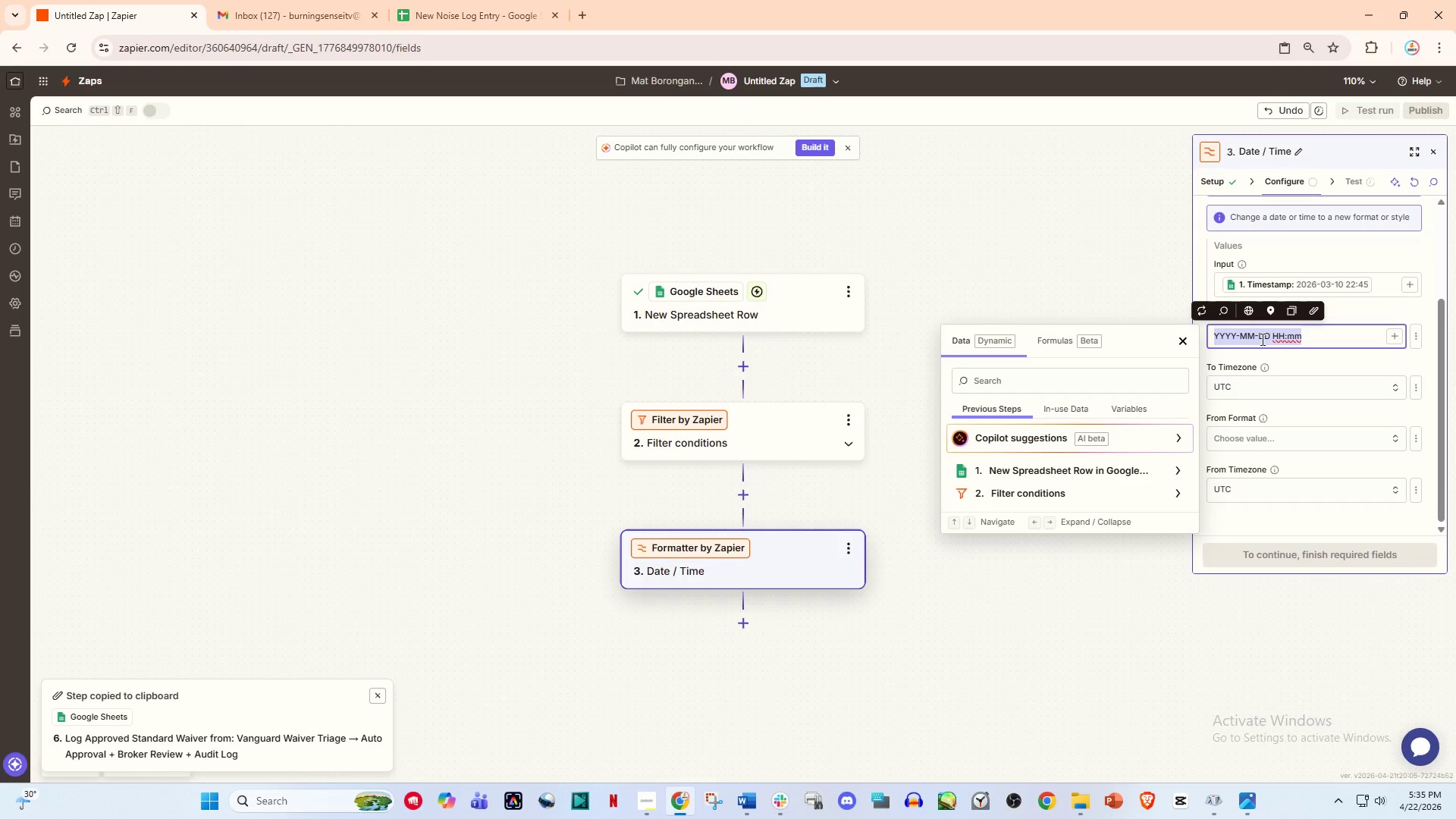 
key(Control+X)
 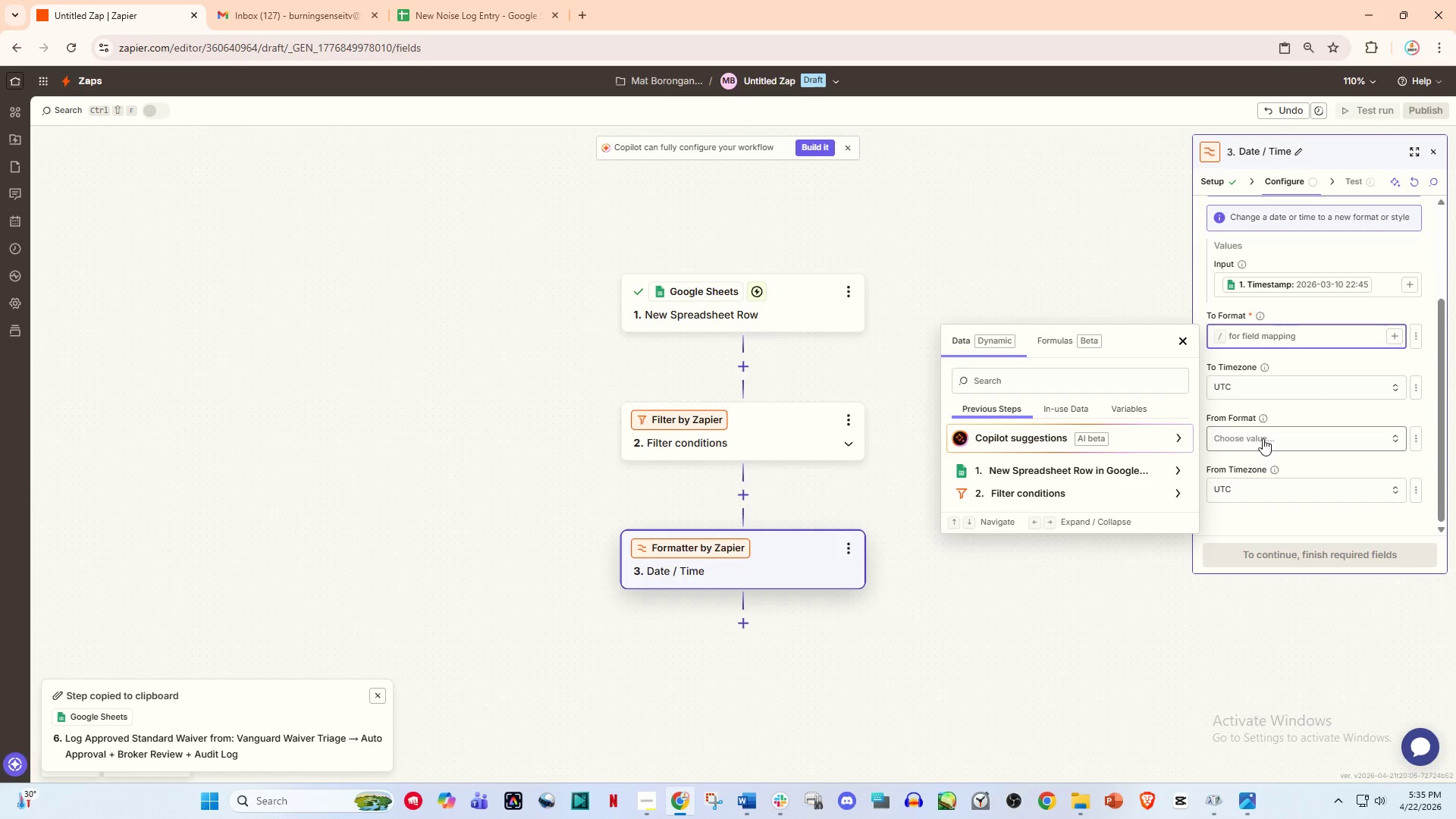 
left_click([1263, 436])
 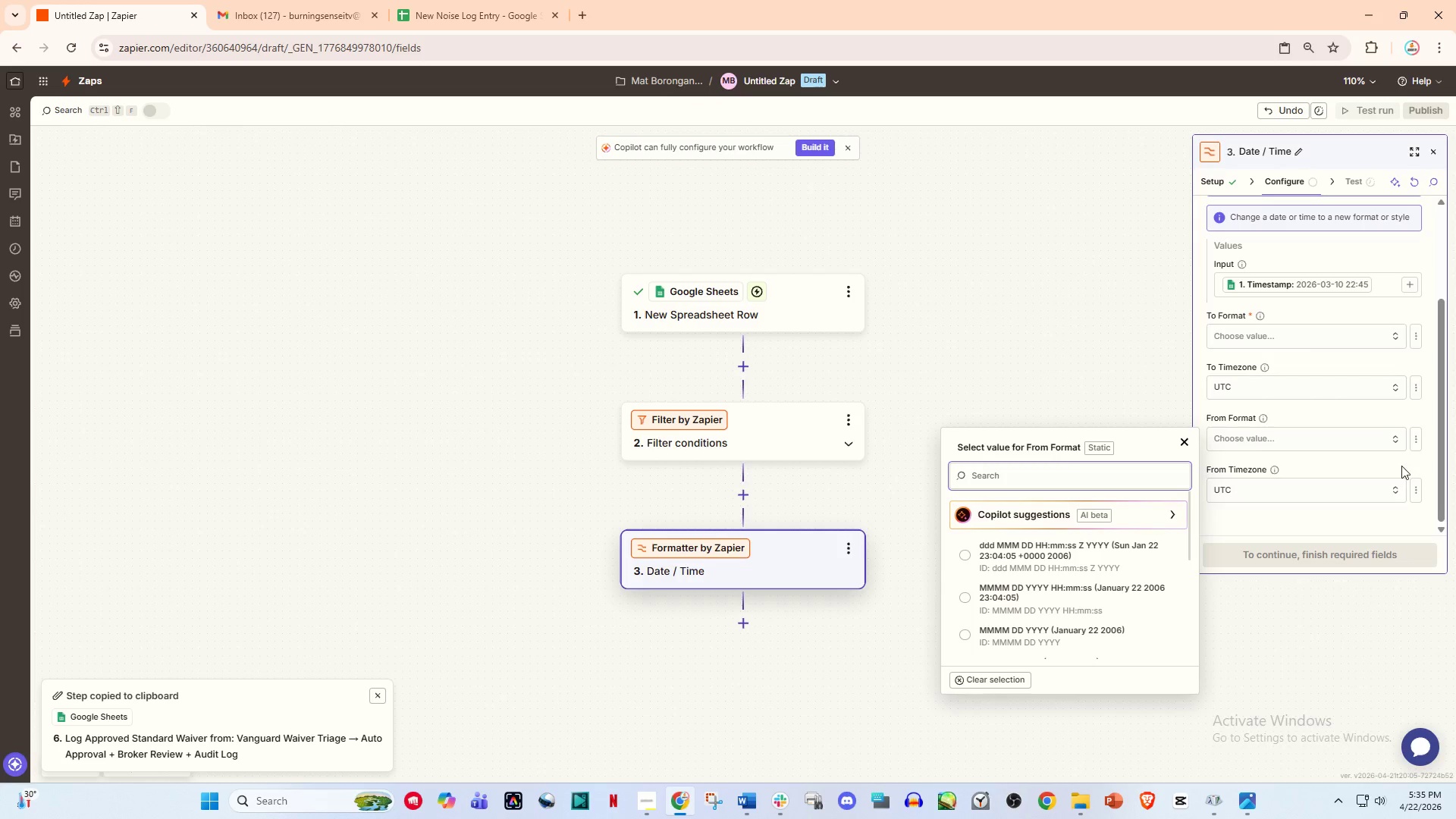 
left_click([1422, 443])
 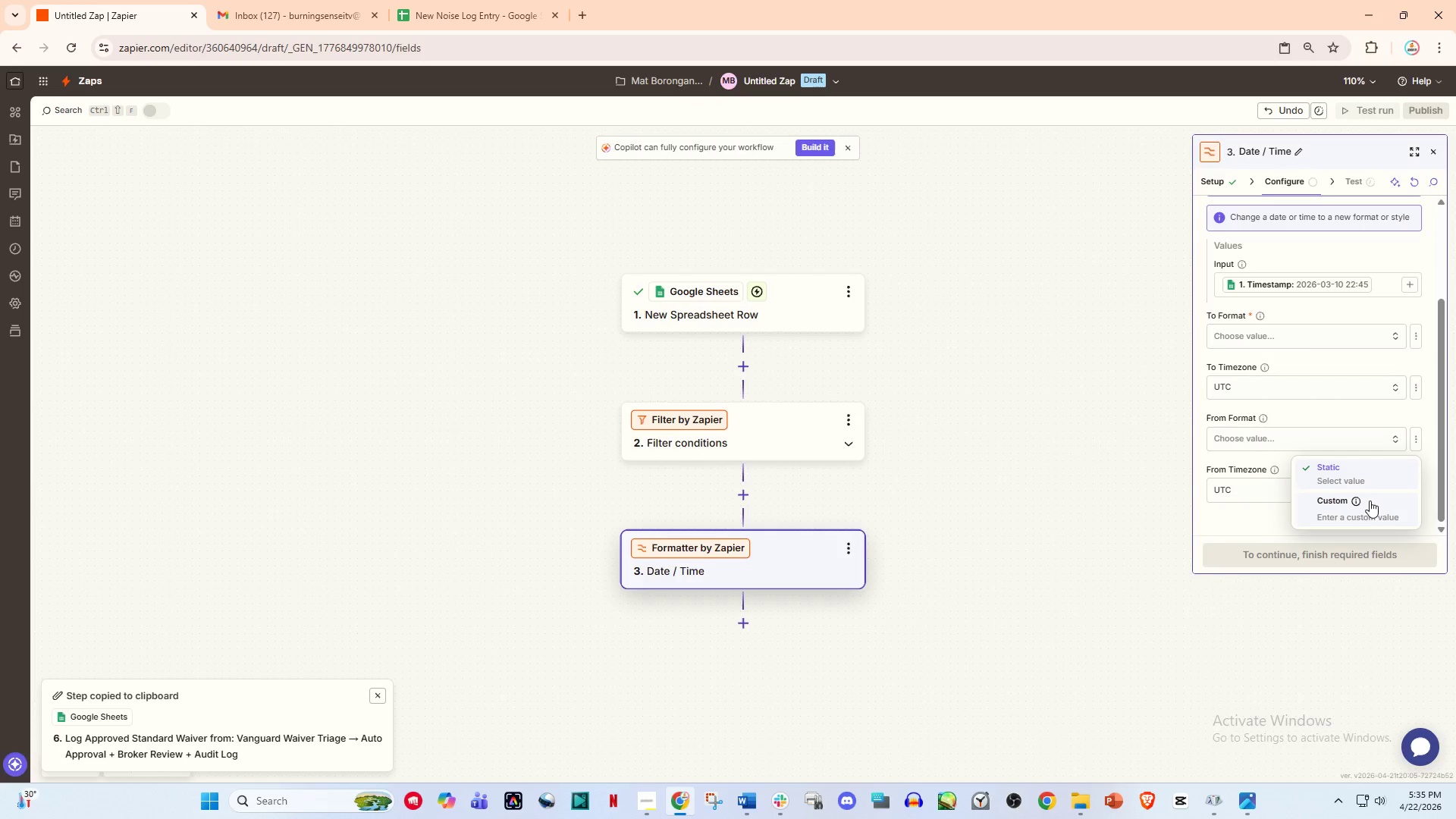 
left_click([1365, 505])
 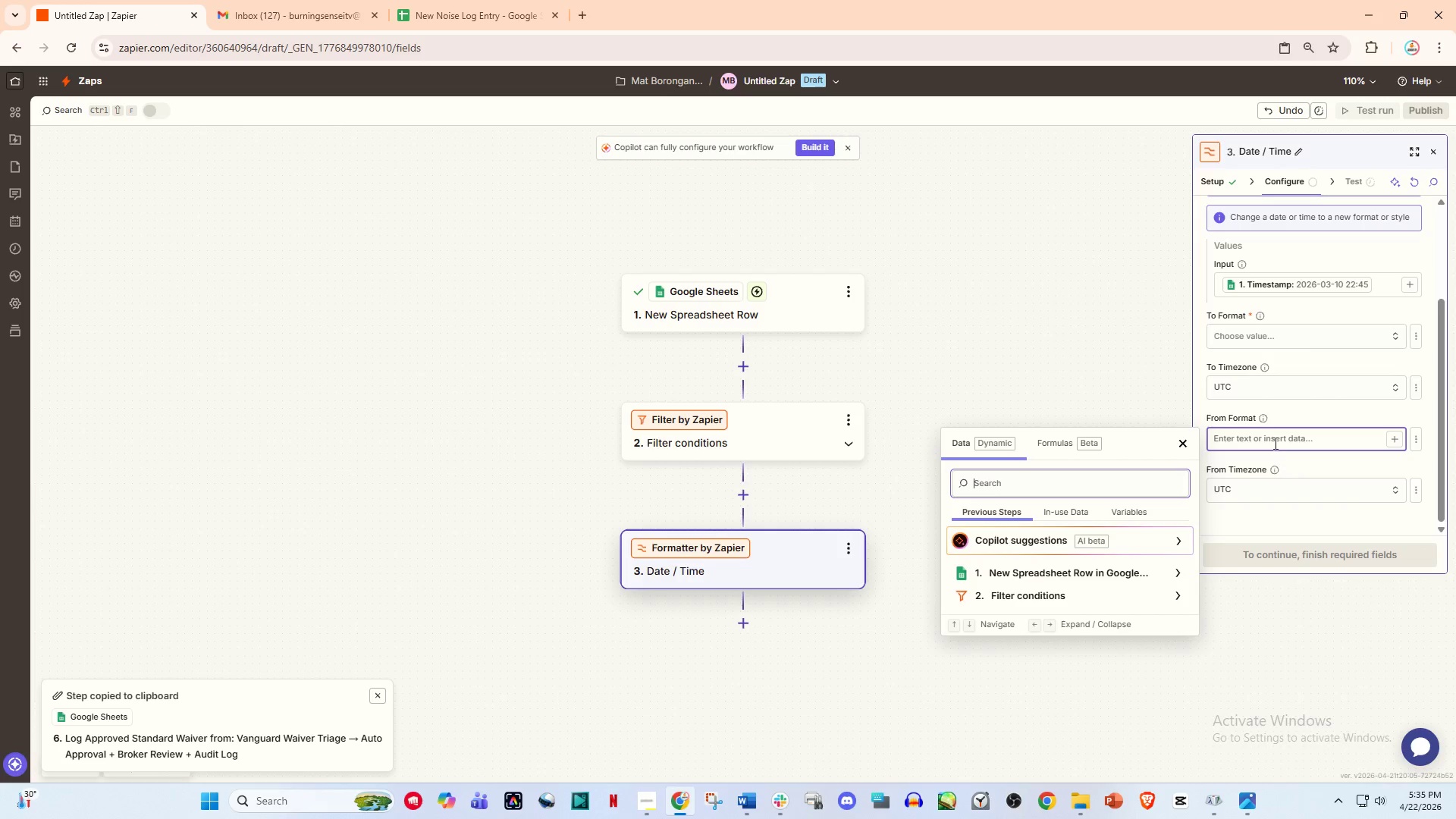 
left_click([1273, 439])
 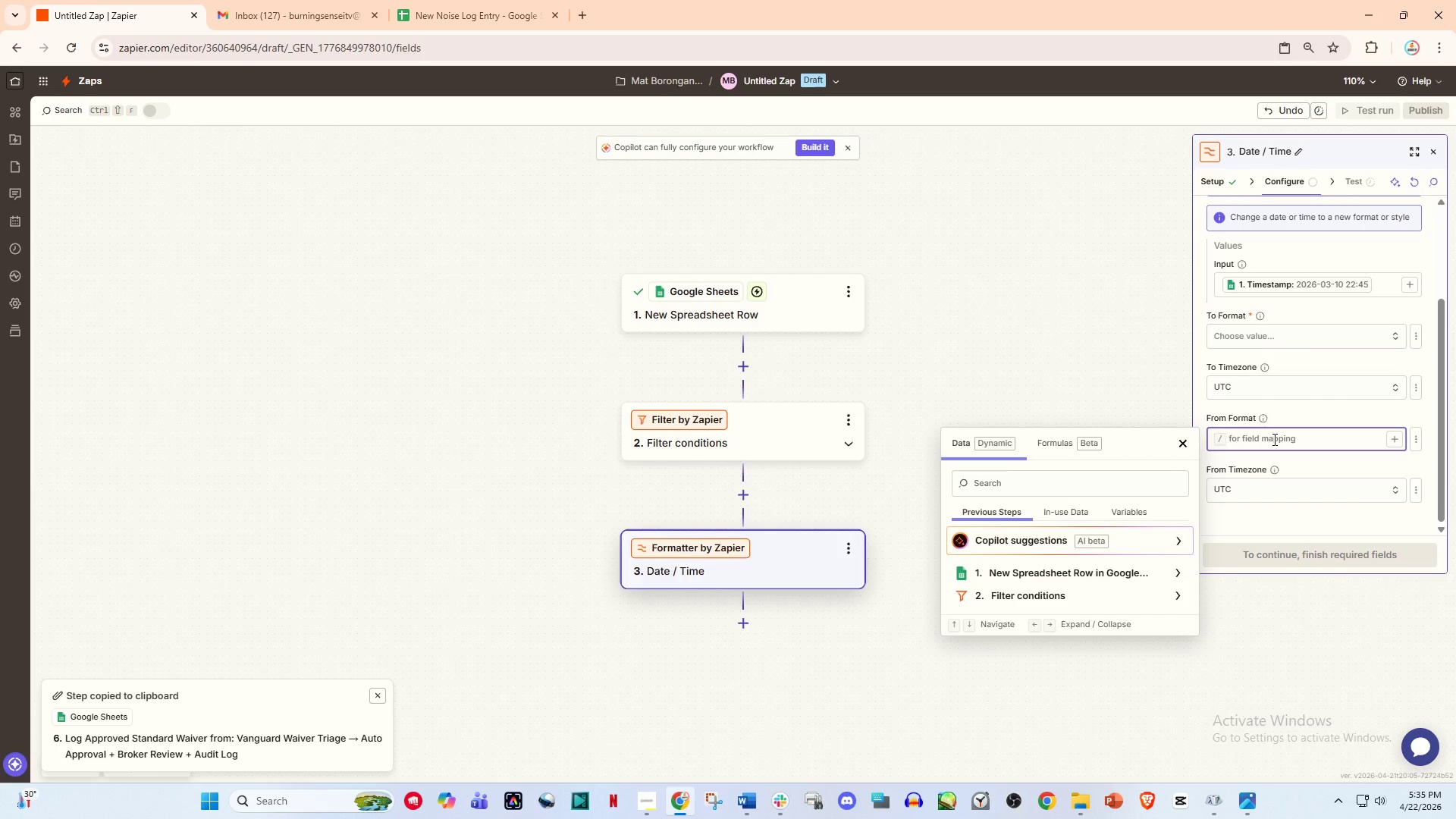 
key(Control+V)
 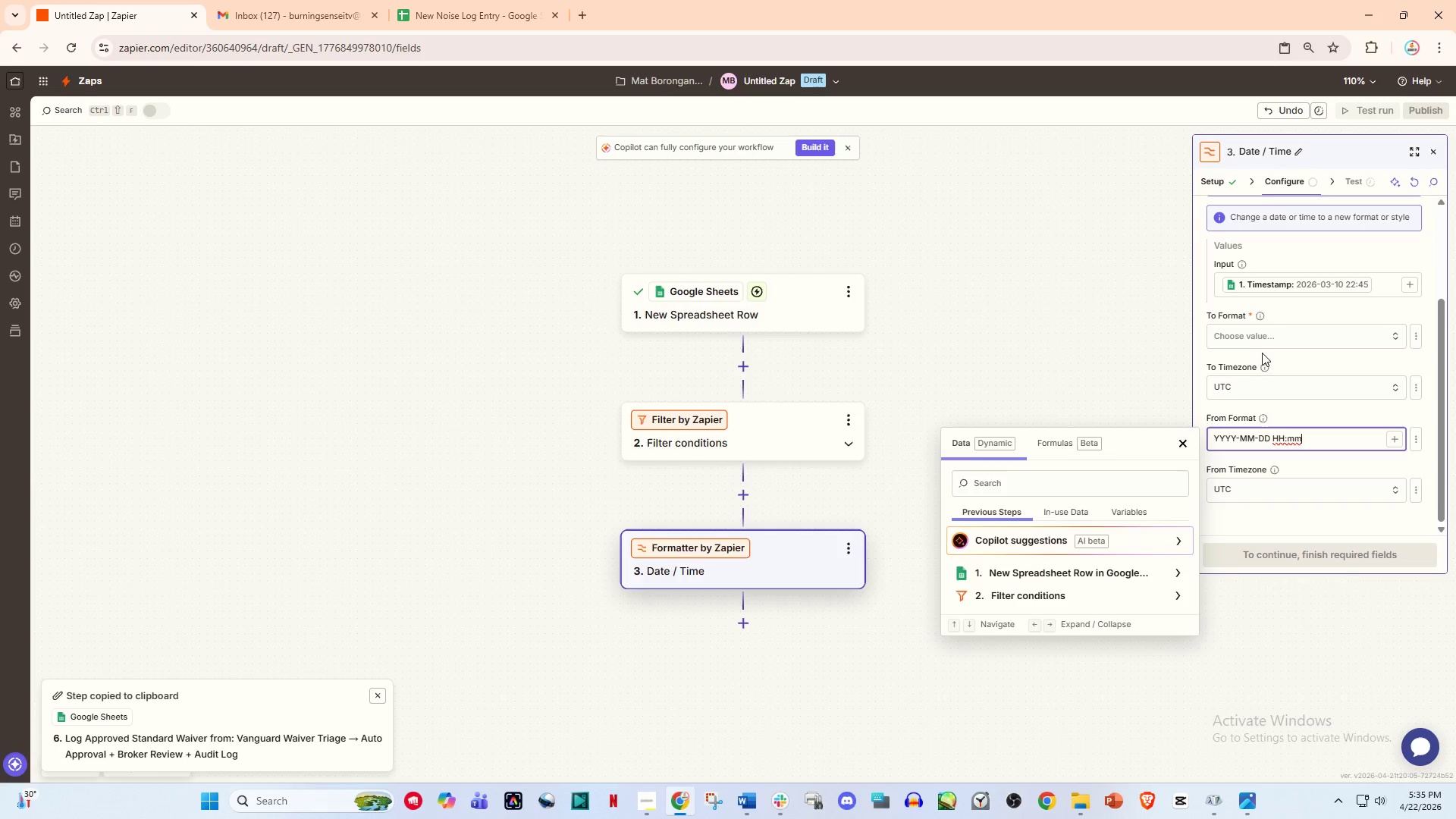 
left_click([1255, 340])
 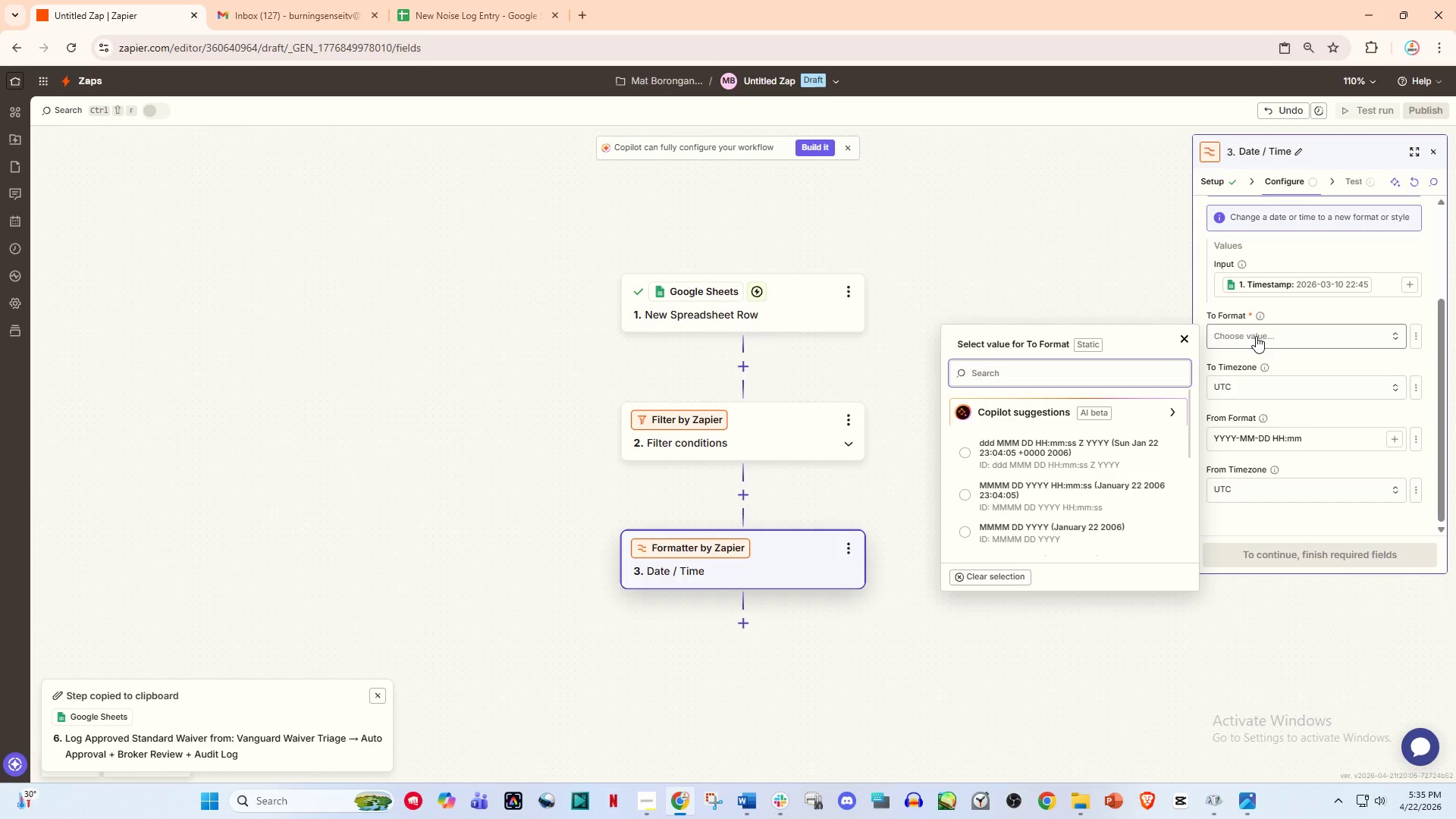 
left_click([1258, 334])
 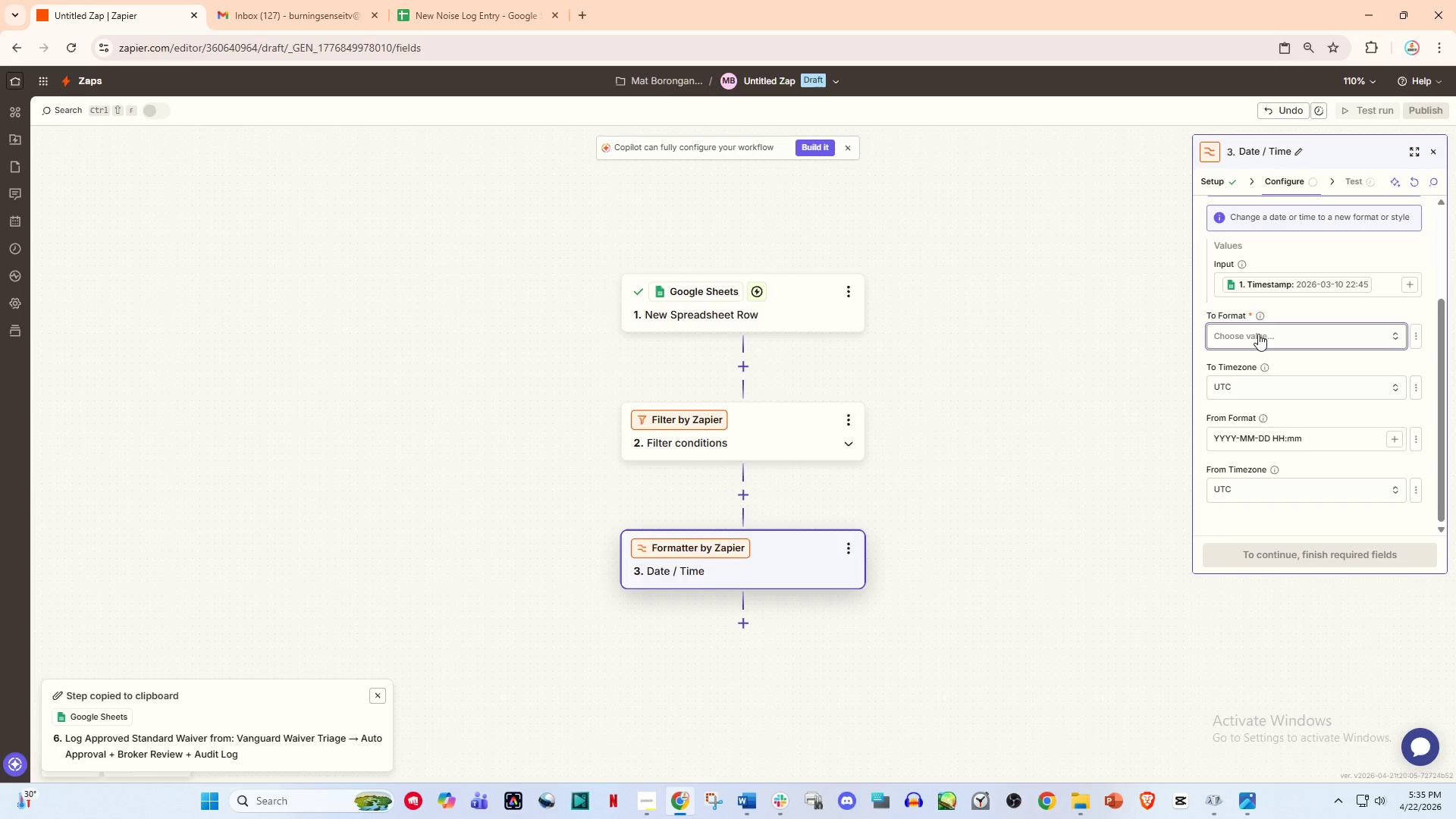 
left_click([1258, 334])
 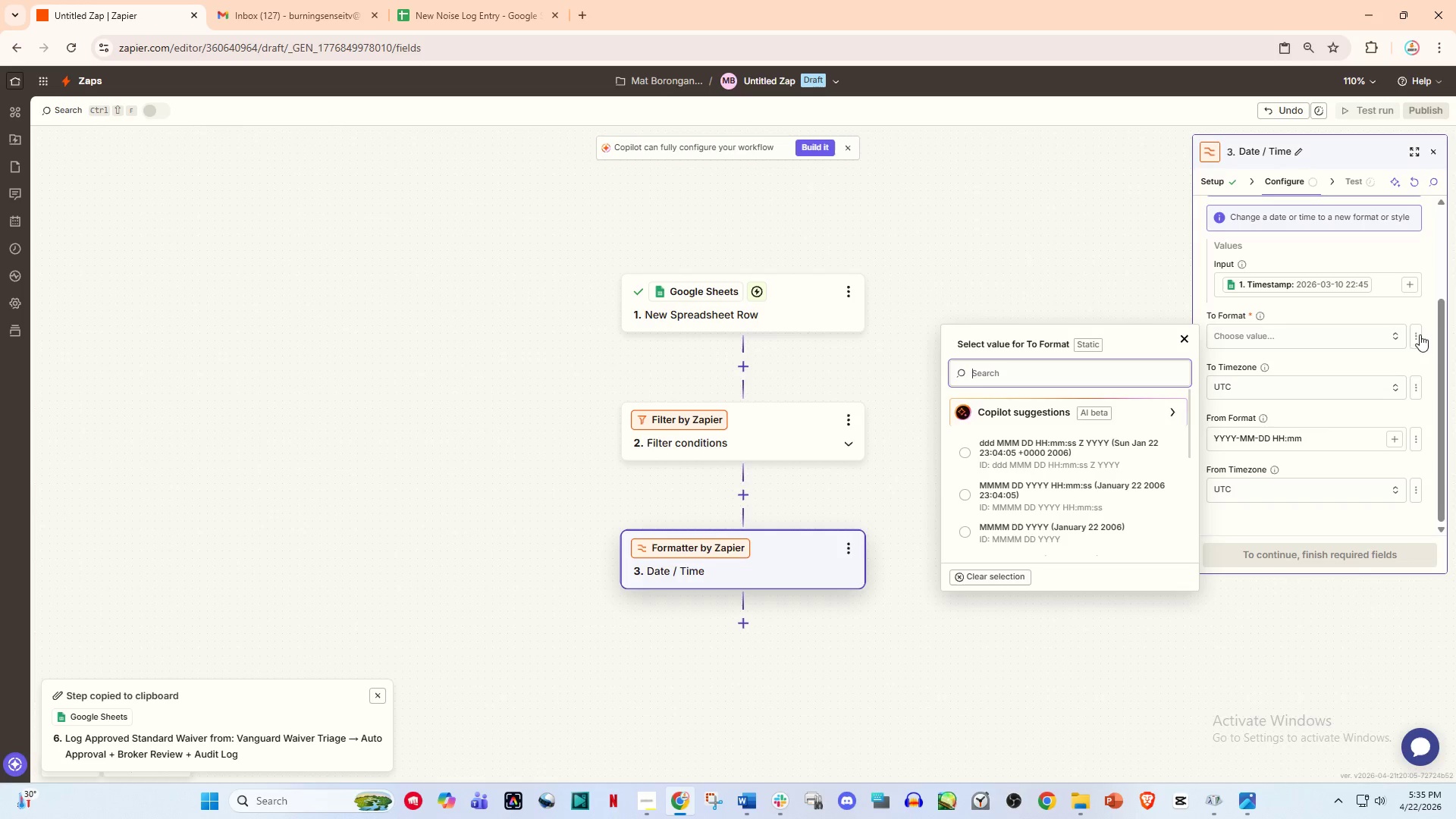 
left_click([1424, 334])
 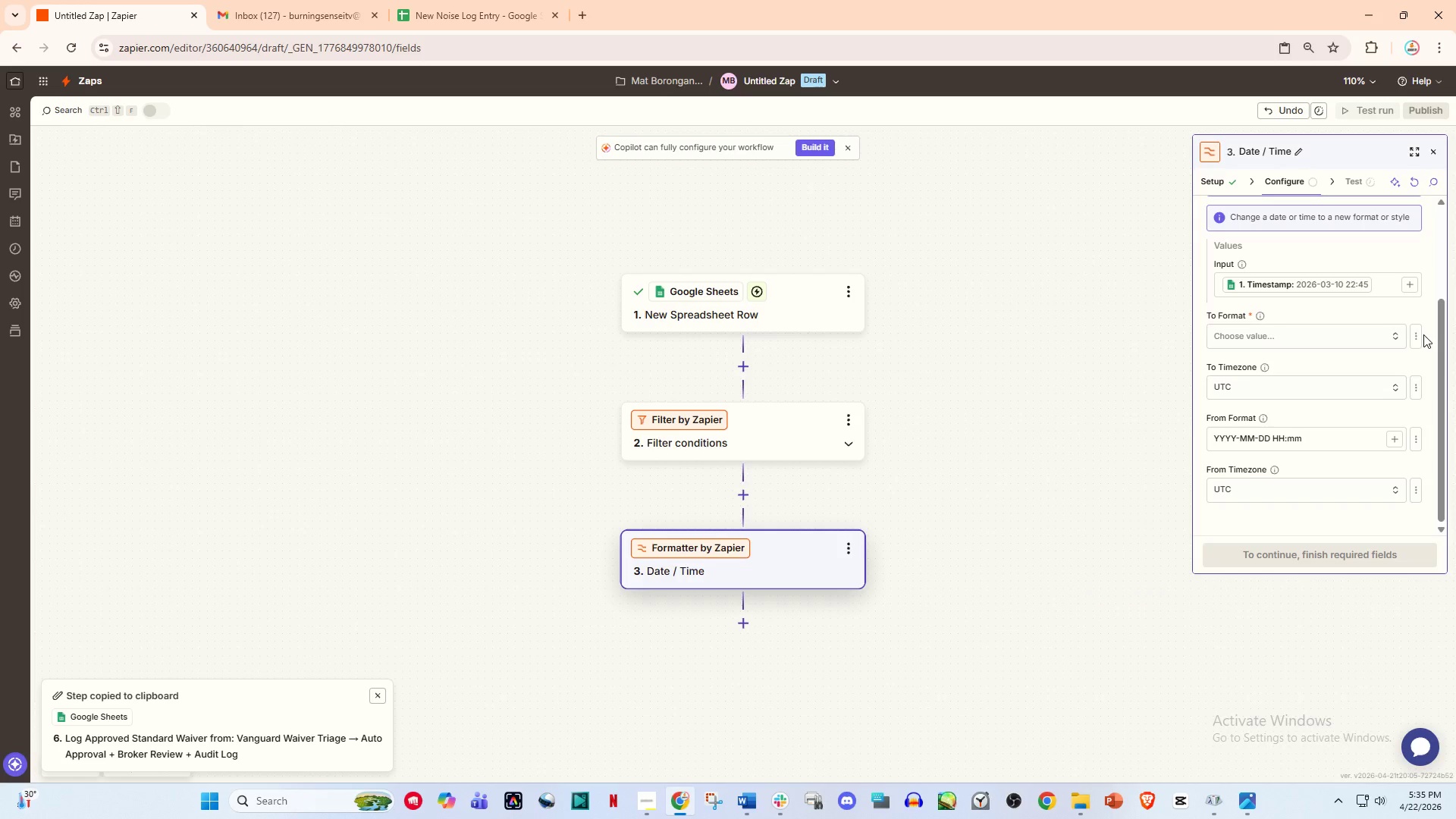 
left_click_drag(start_coordinate=[1423, 334], to_coordinate=[1417, 337])
 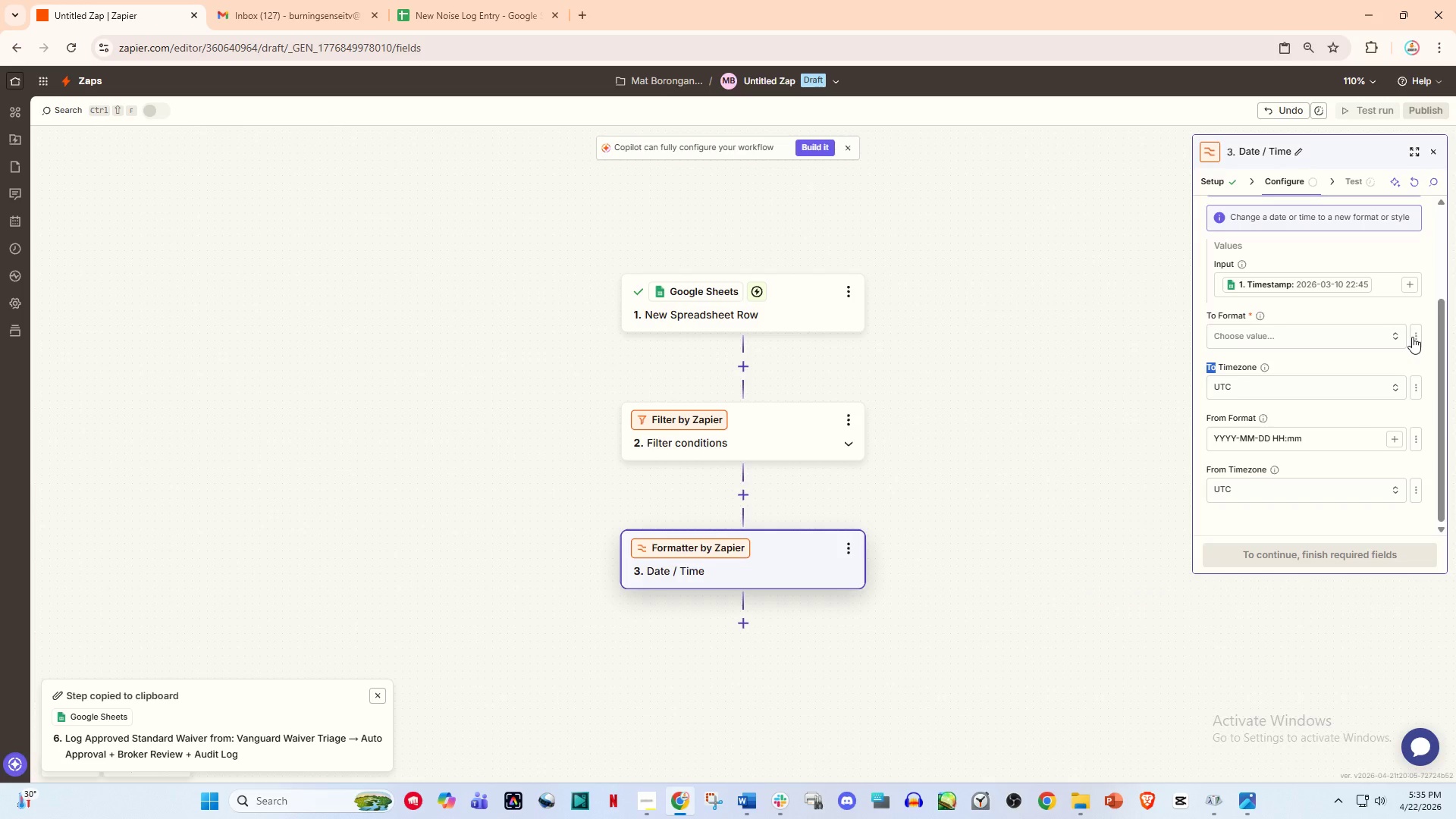 
triple_click([1412, 337])
 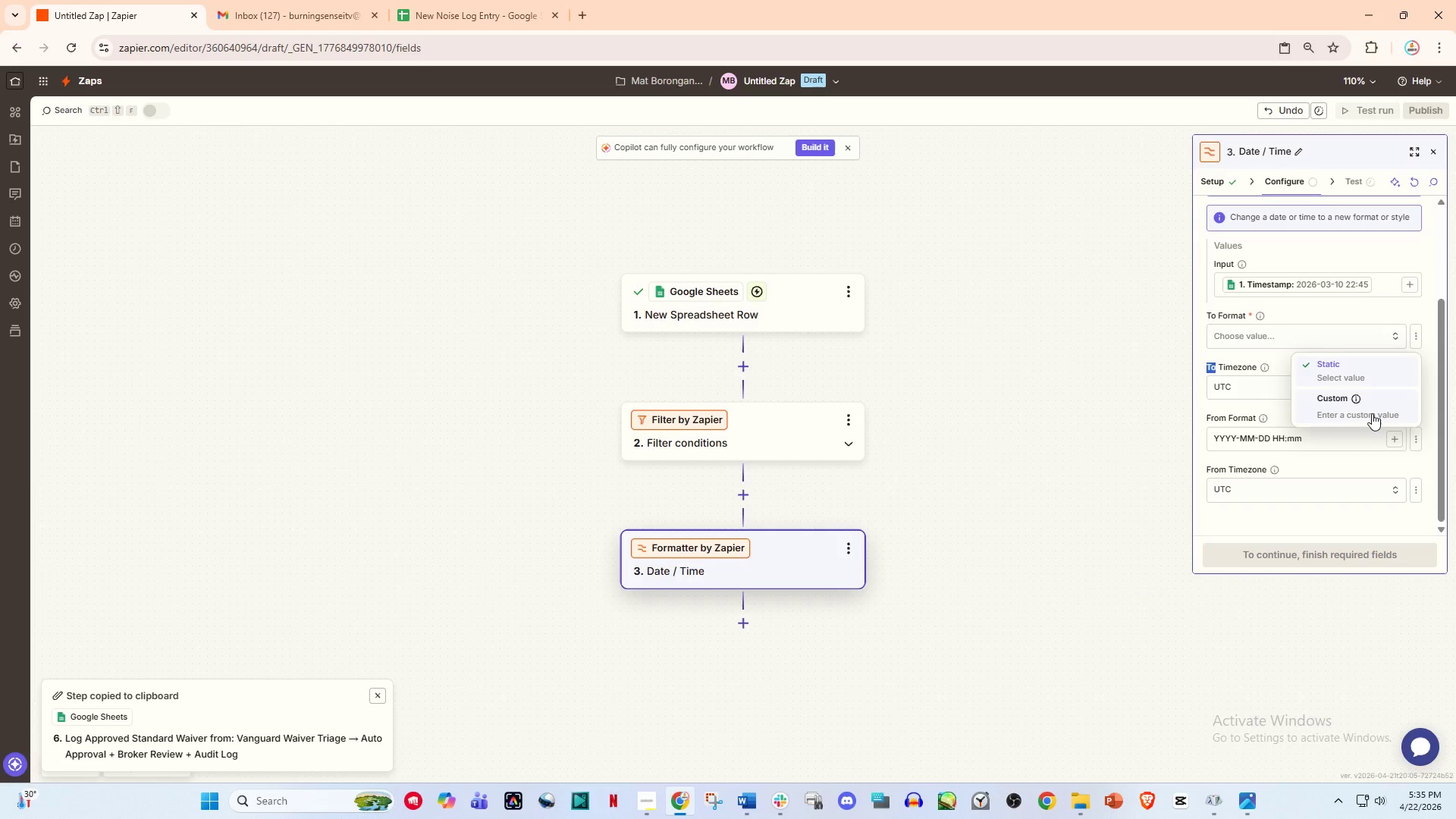 
left_click([1369, 411])
 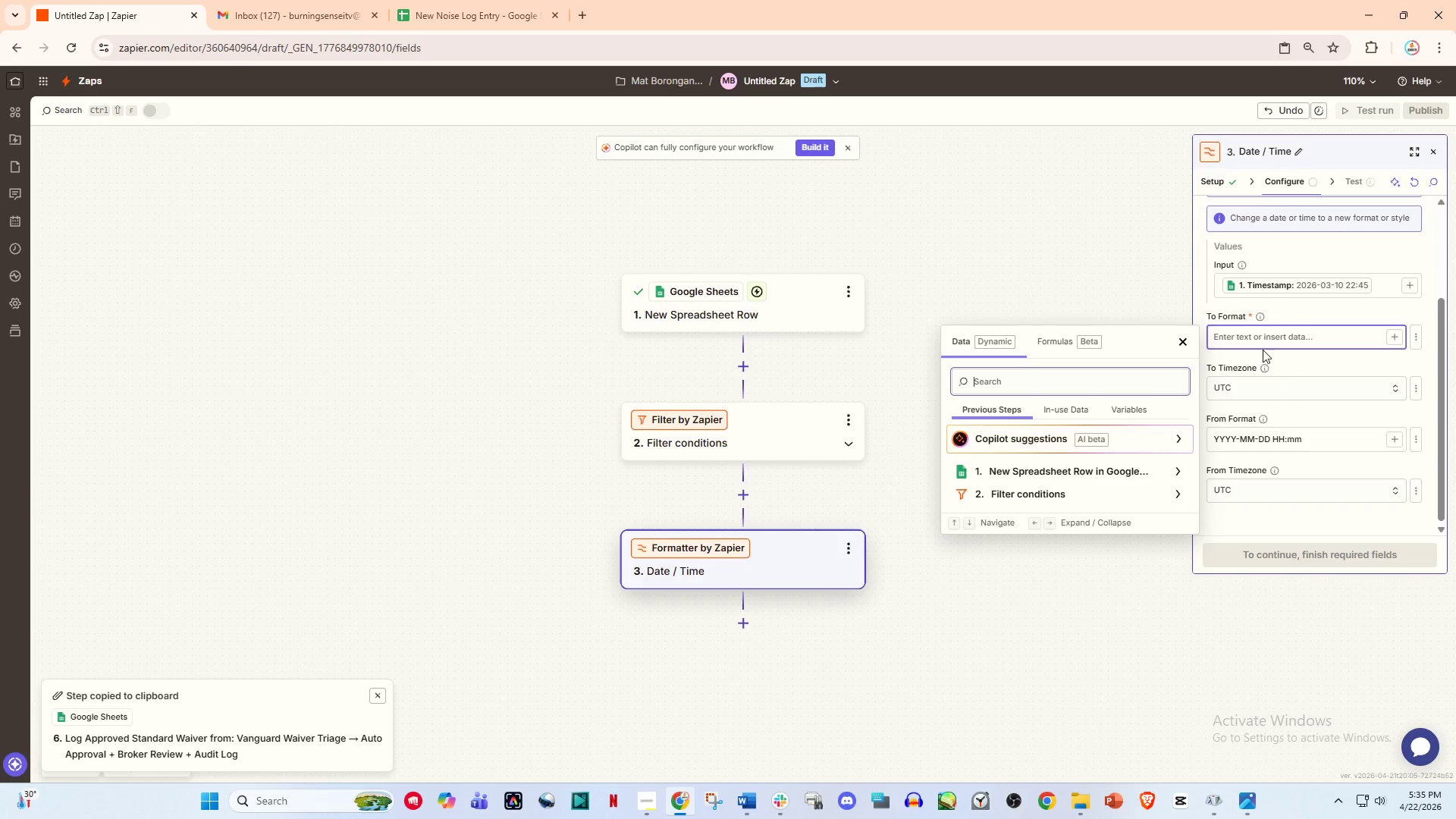 
left_click([1262, 343])
 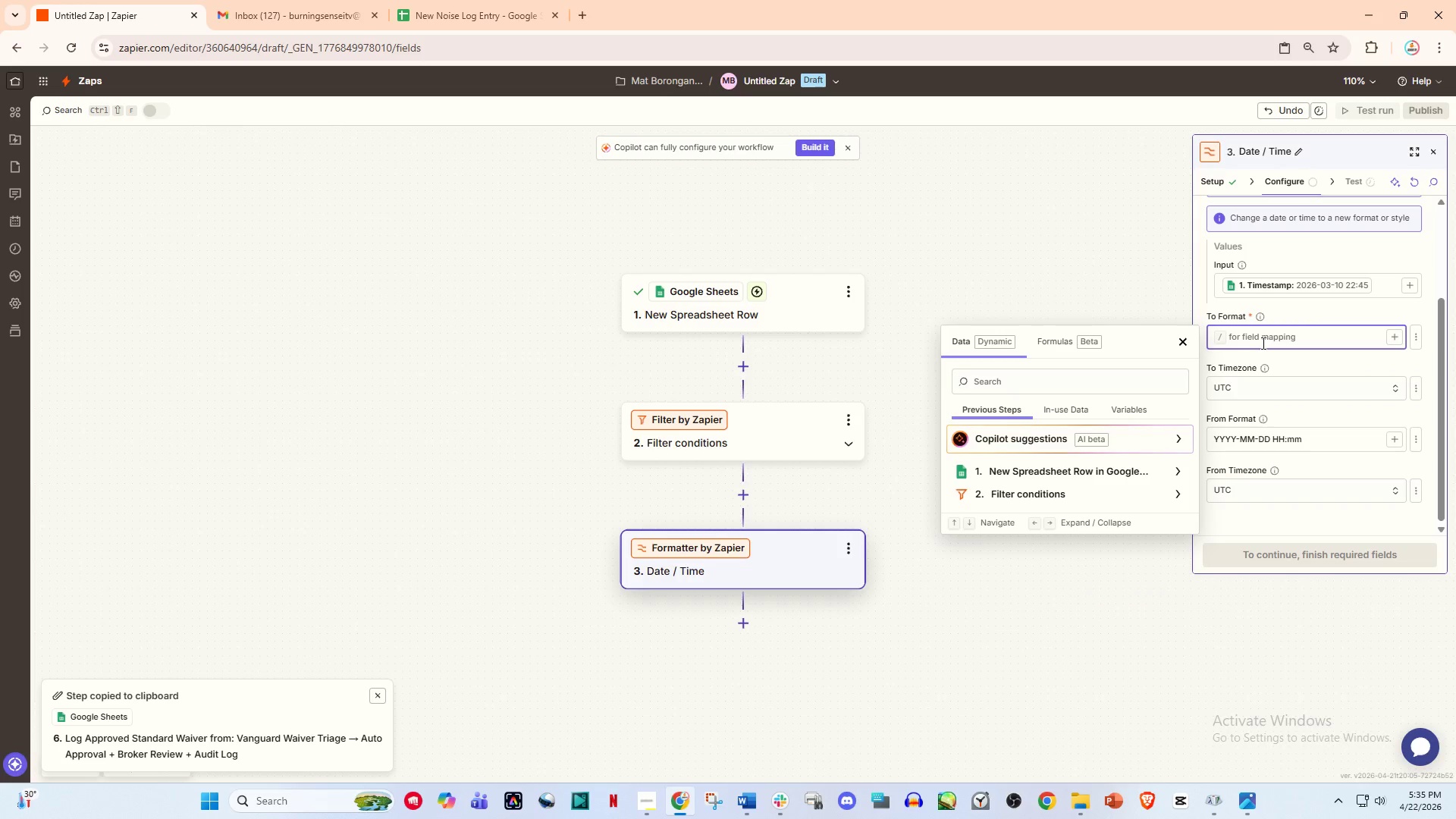 
type(mmm)
key(Backspace)
key(Backspace)
key(Backspace)
key(Backspace)
type(MMM,)
key(Backspace)
type( DD, YYYY)
 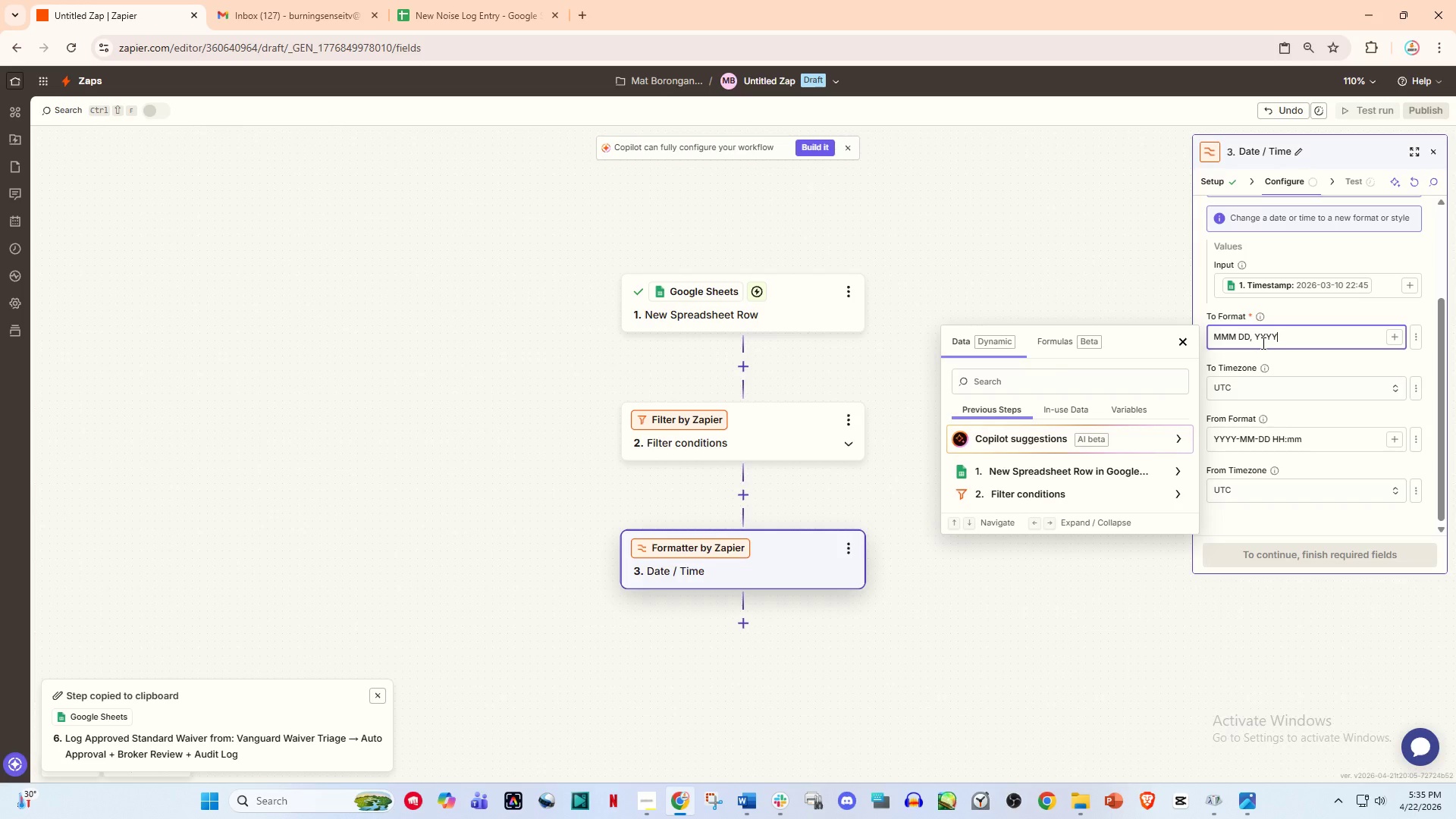 
type( - hh:mm A)
 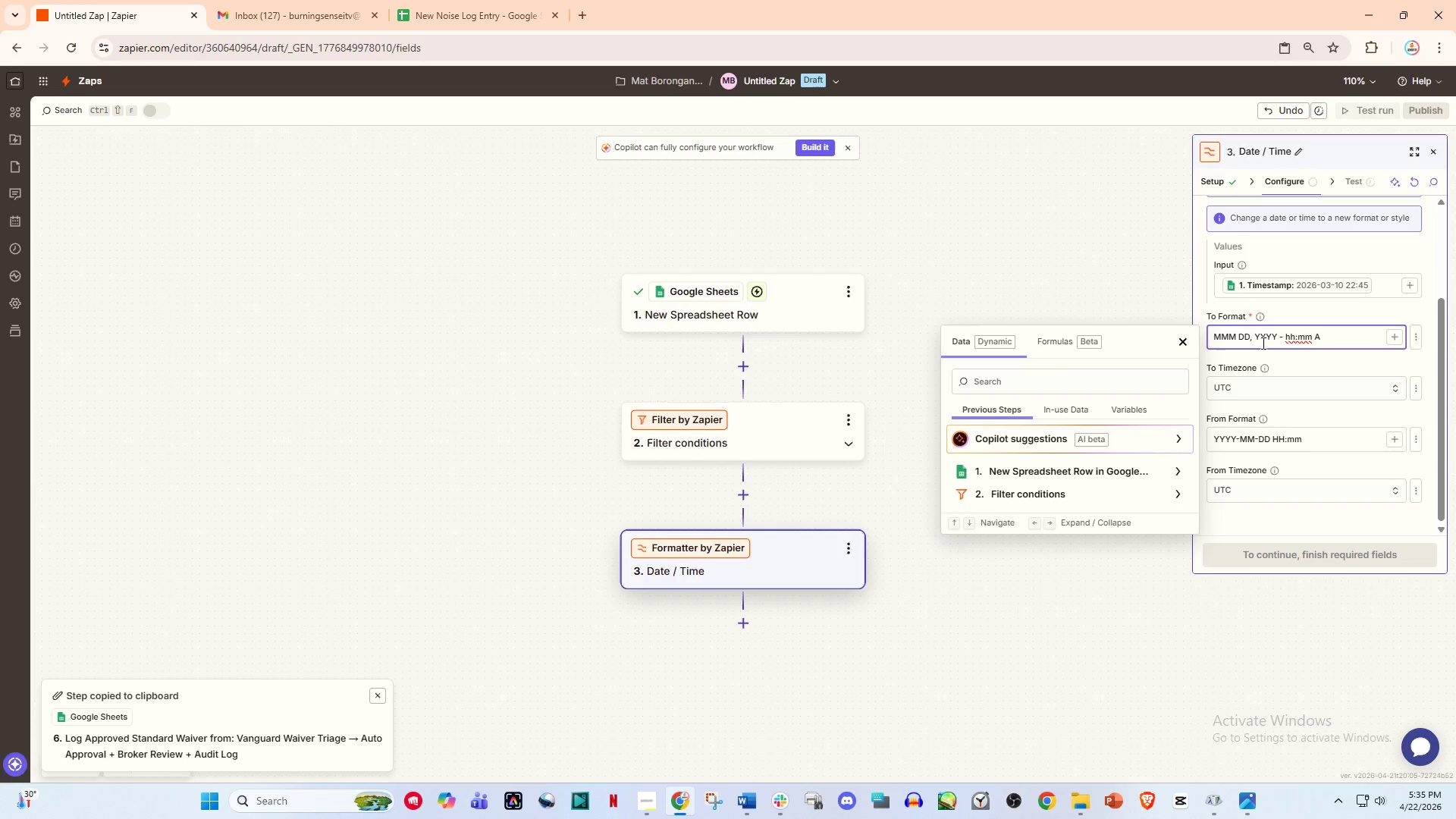 
left_click([1285, 506])
 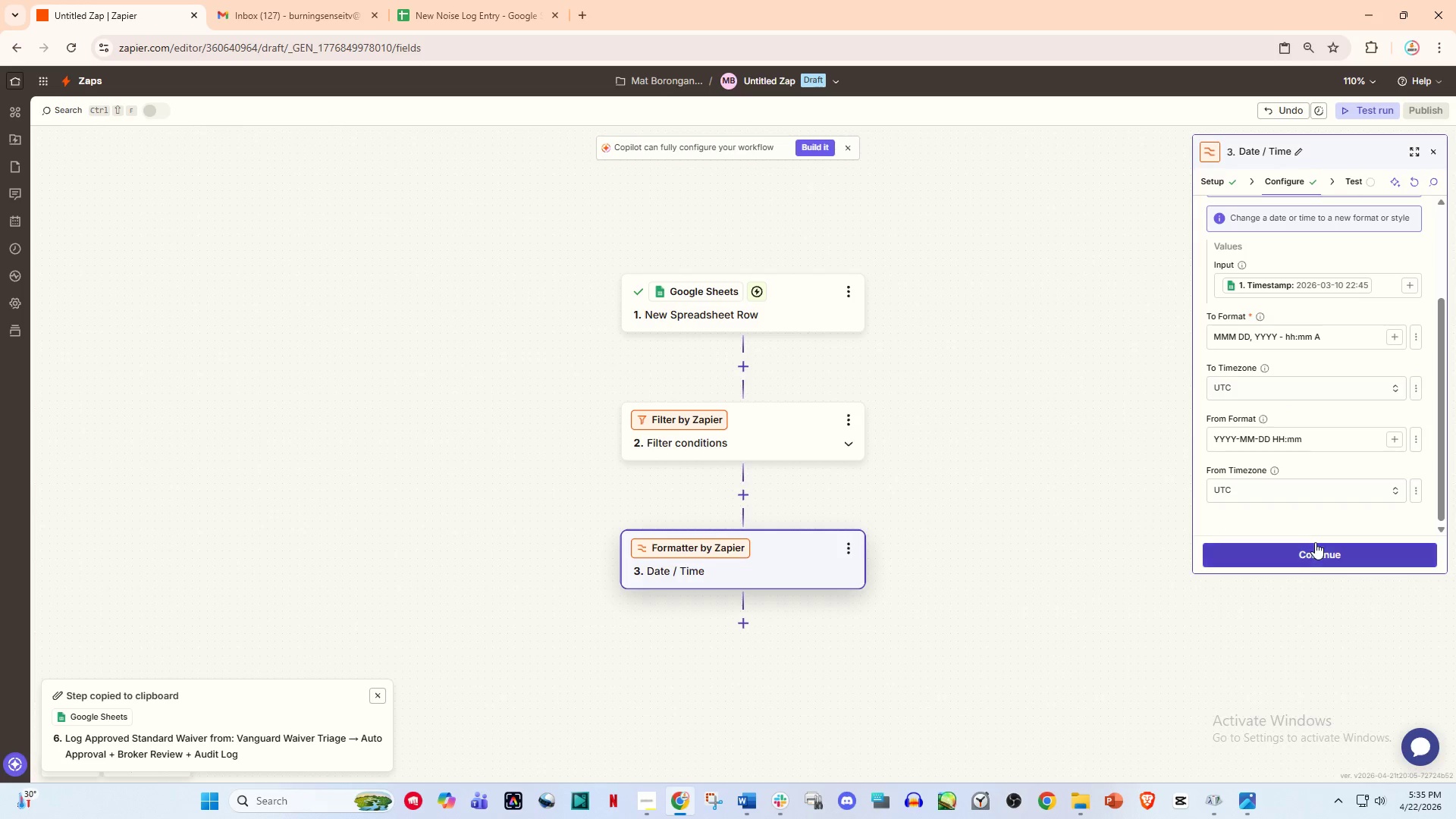 
left_click([1316, 544])
 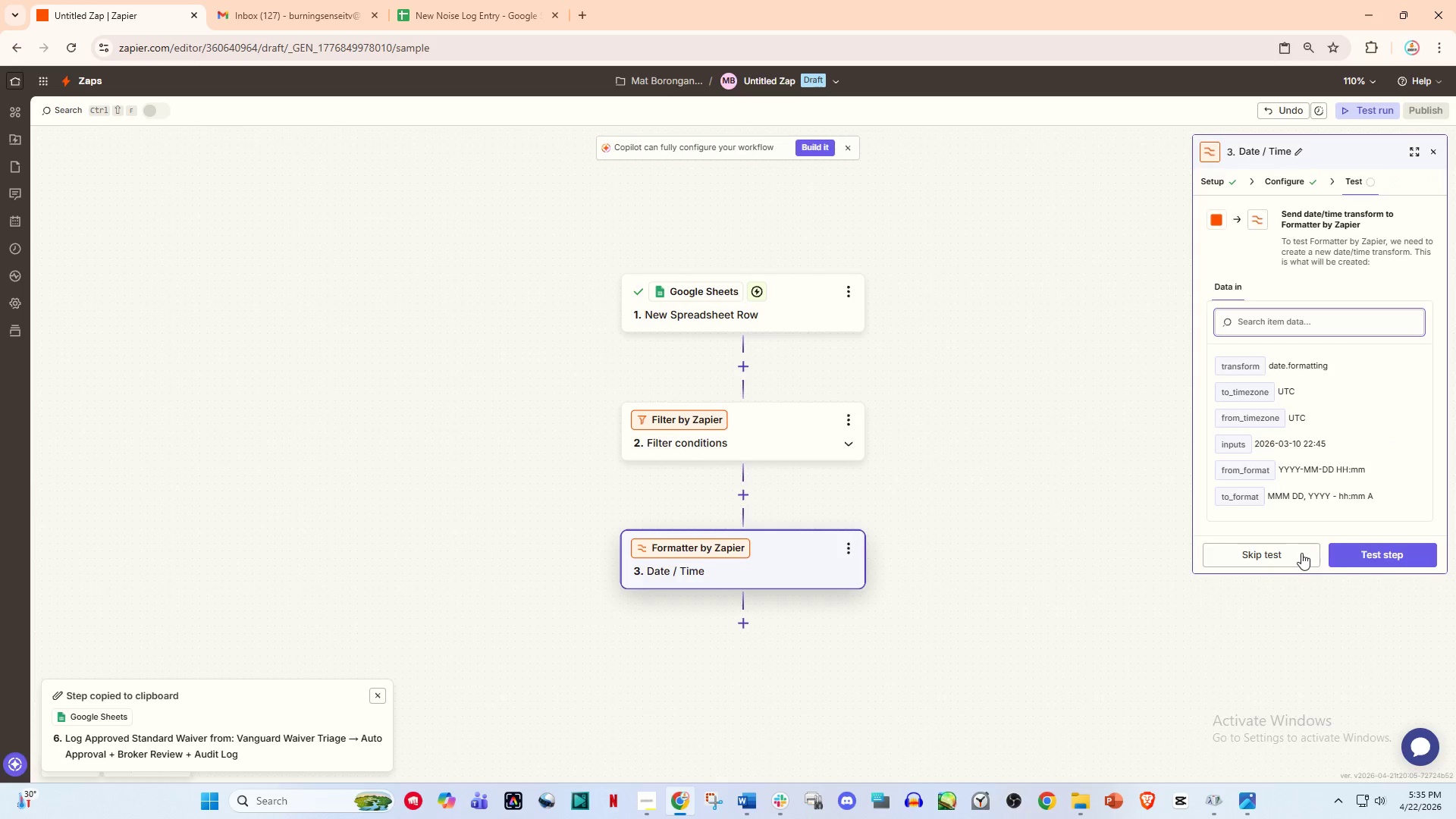 
left_click([1370, 556])
 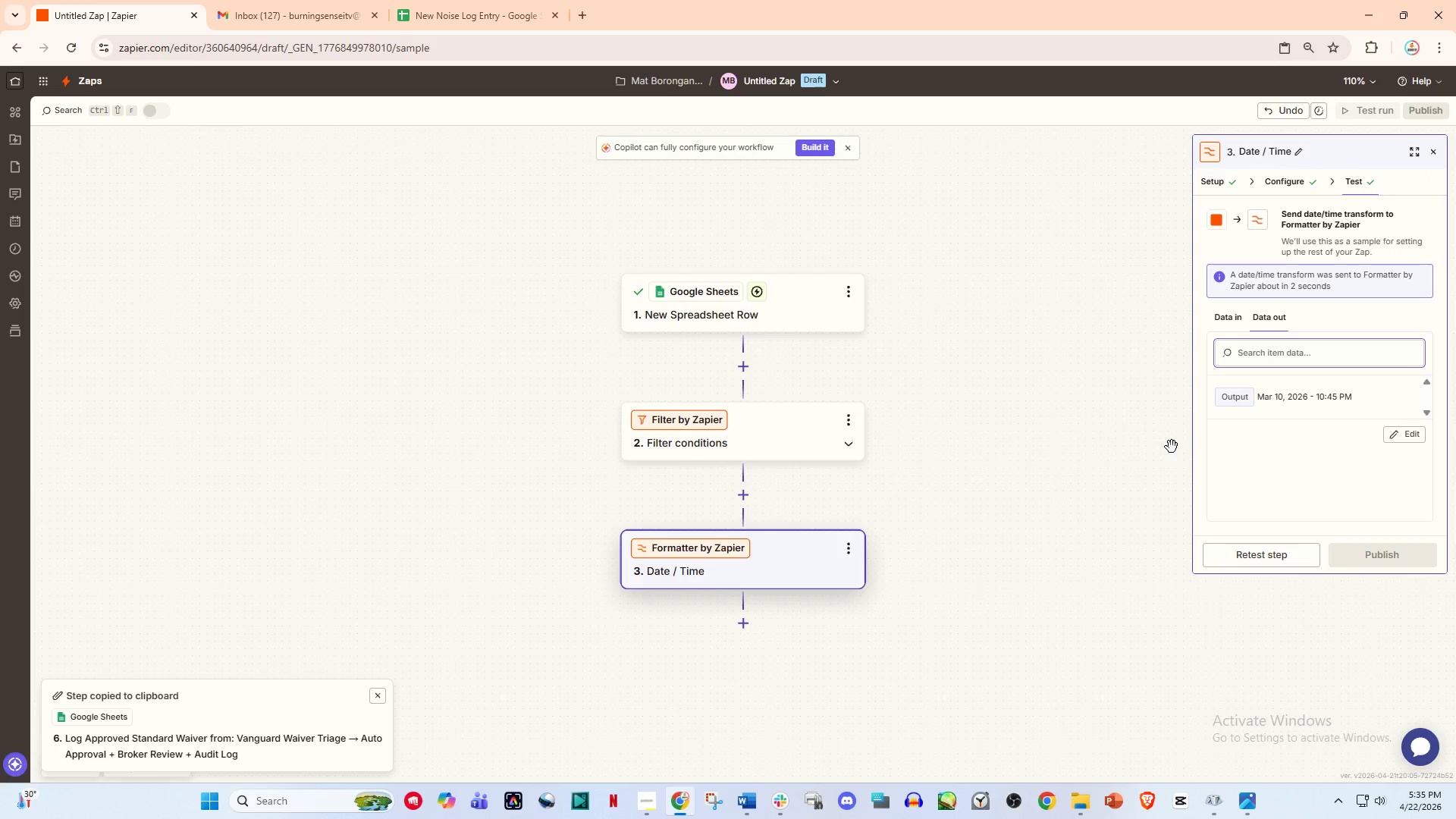 
wait(7.31)
 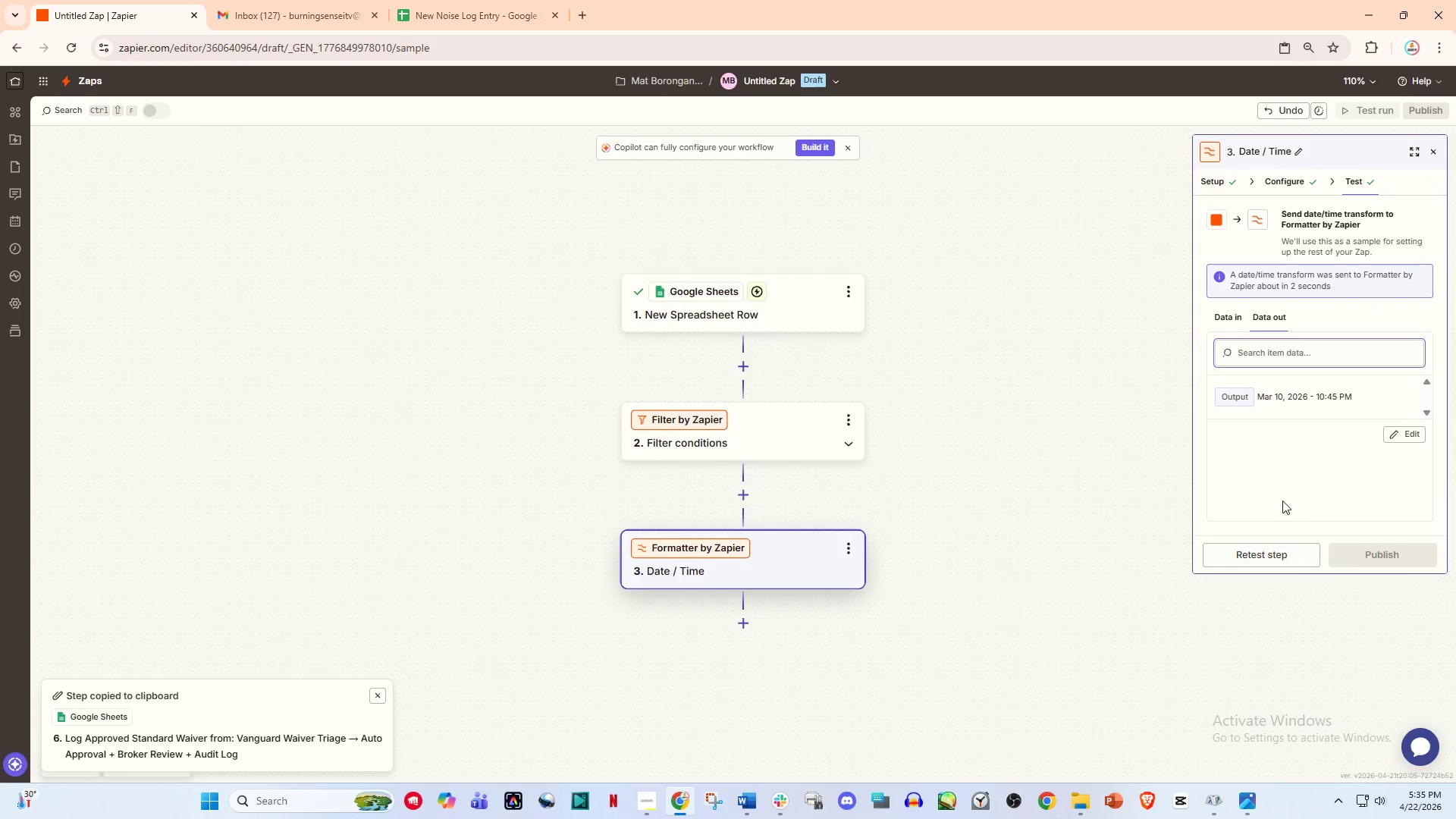 
scroll: coordinate [914, 580], scroll_direction: down, amount: 1.0
 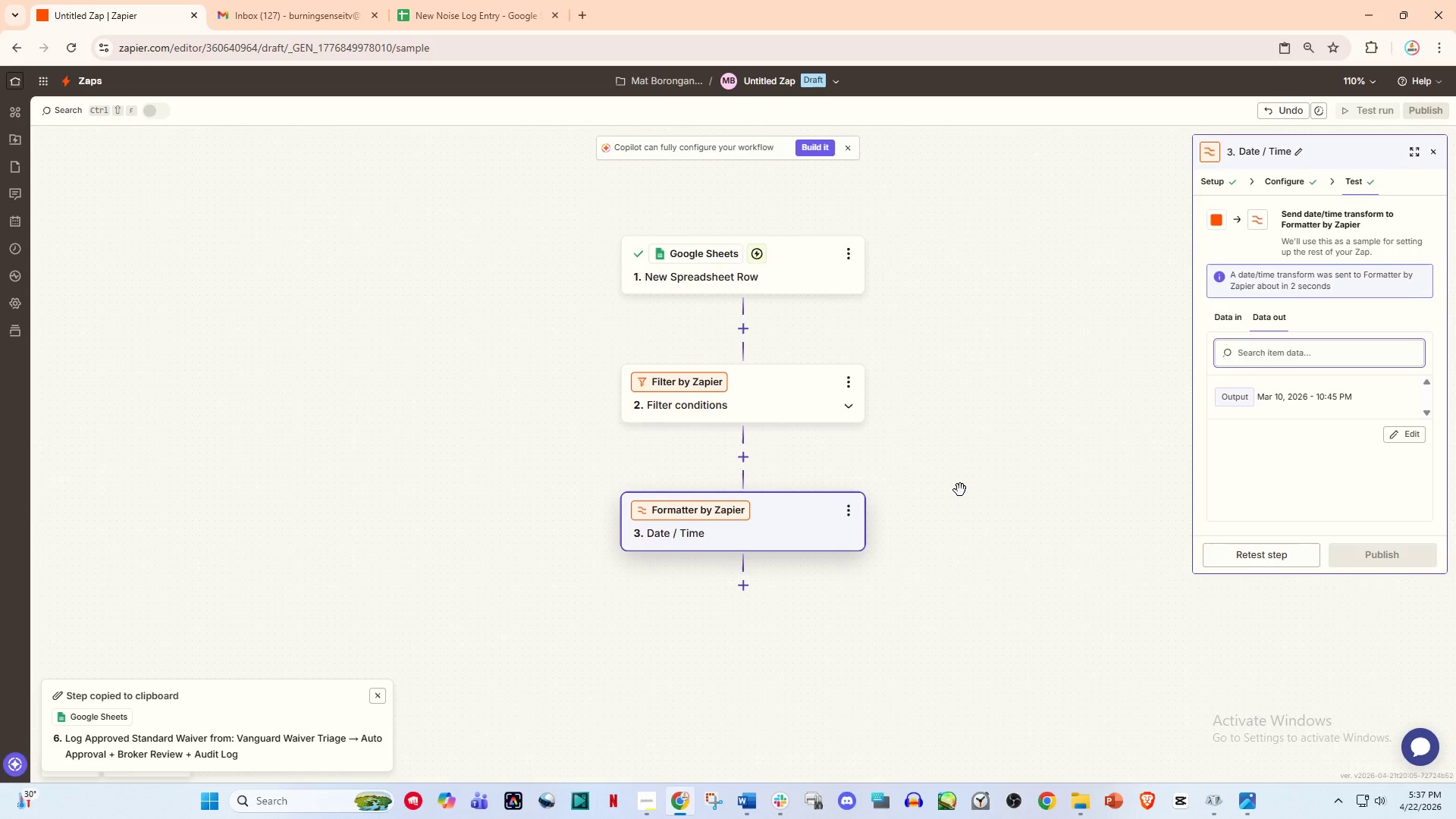 
wait(77.01)
 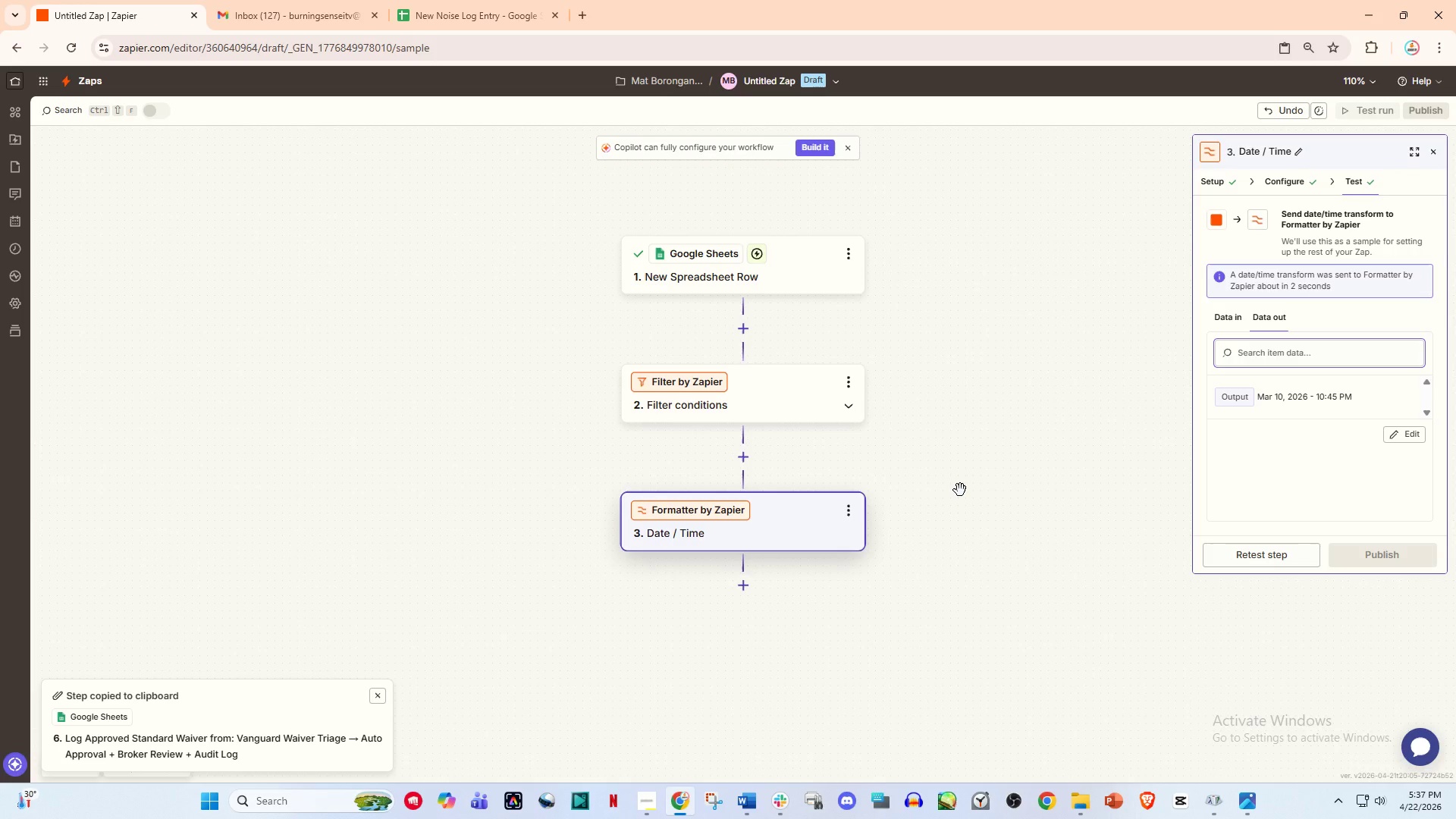 
left_click([742, 592])
 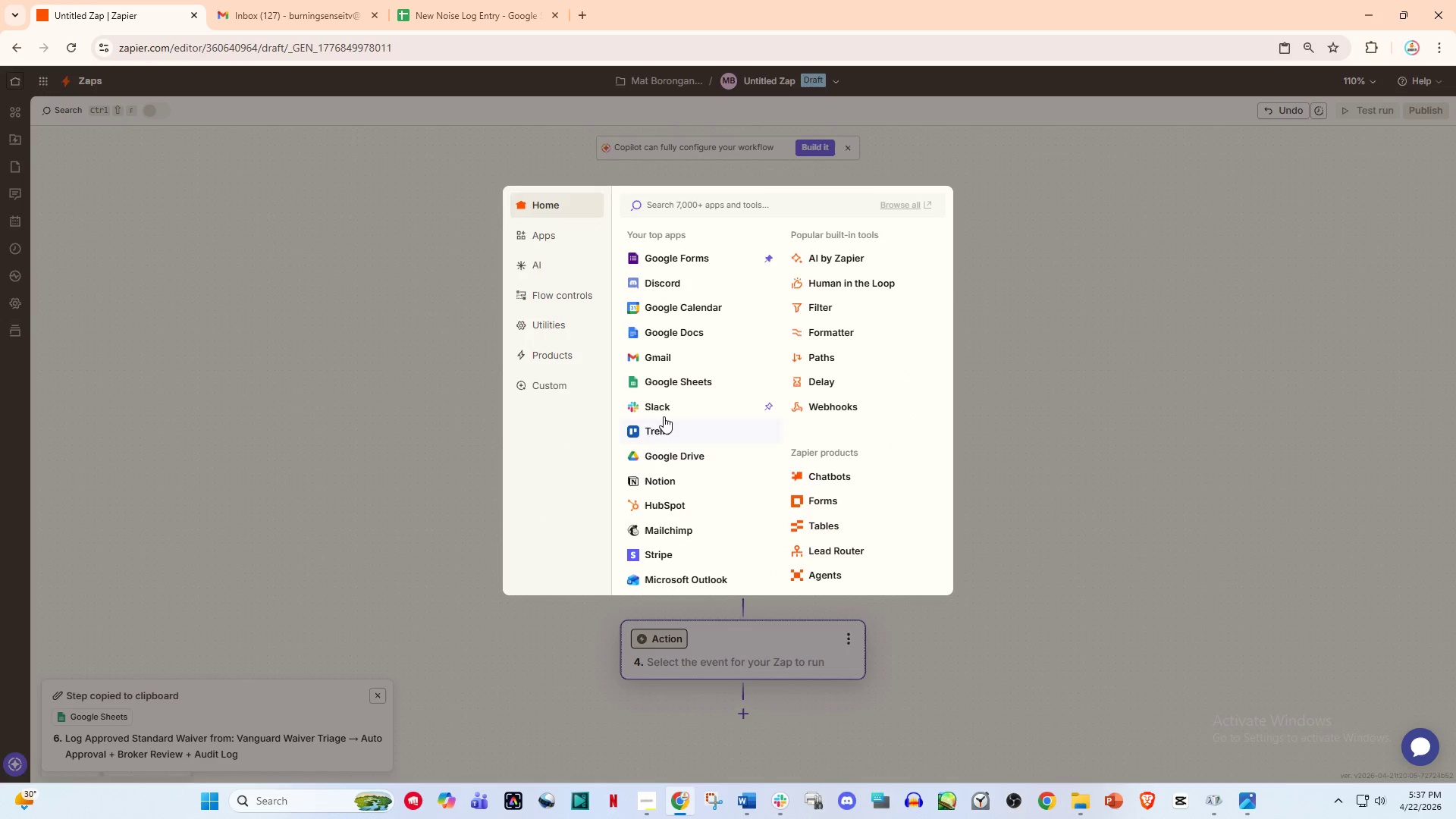 
left_click([667, 405])
 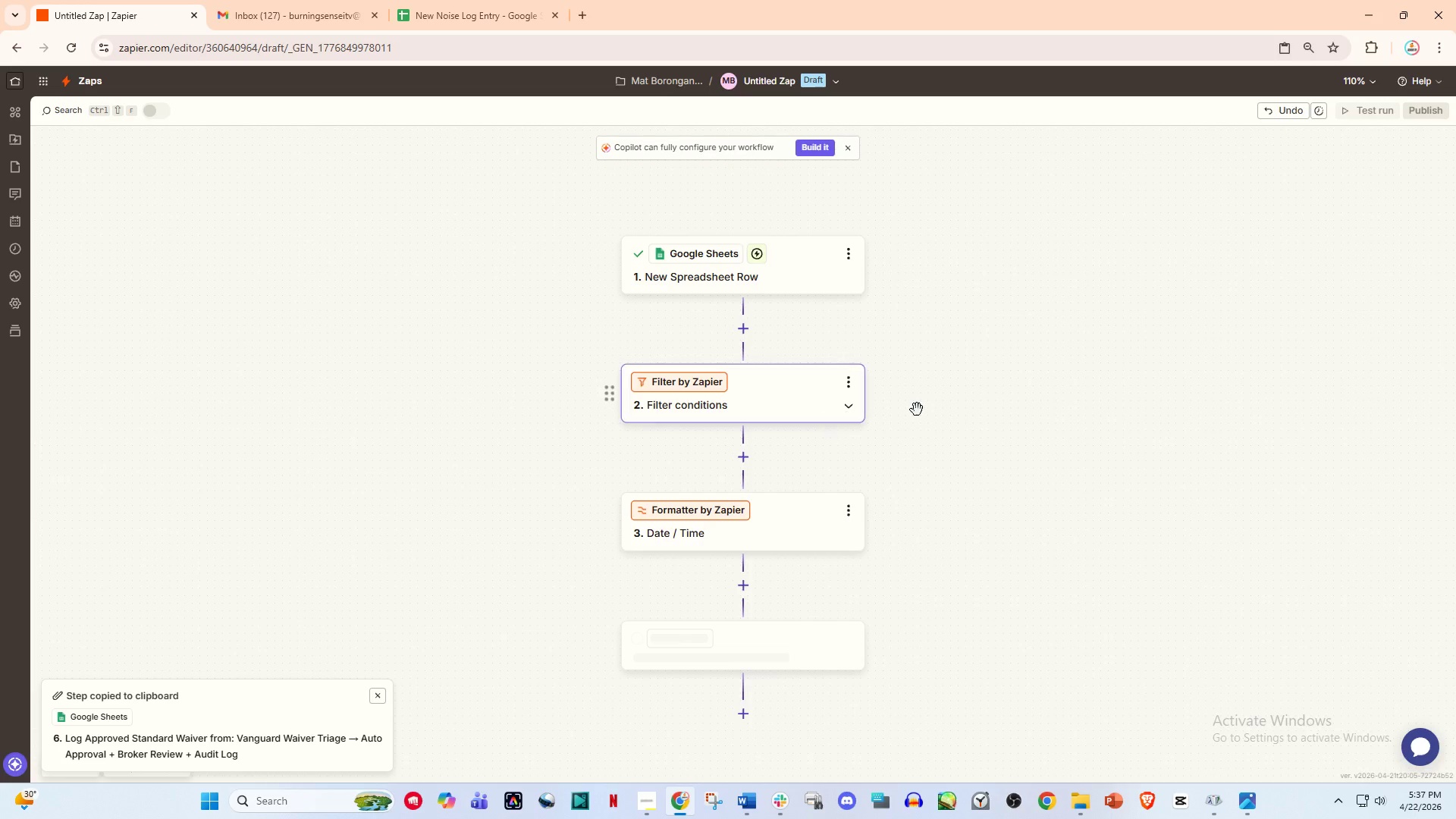 
left_click([1128, 410])
 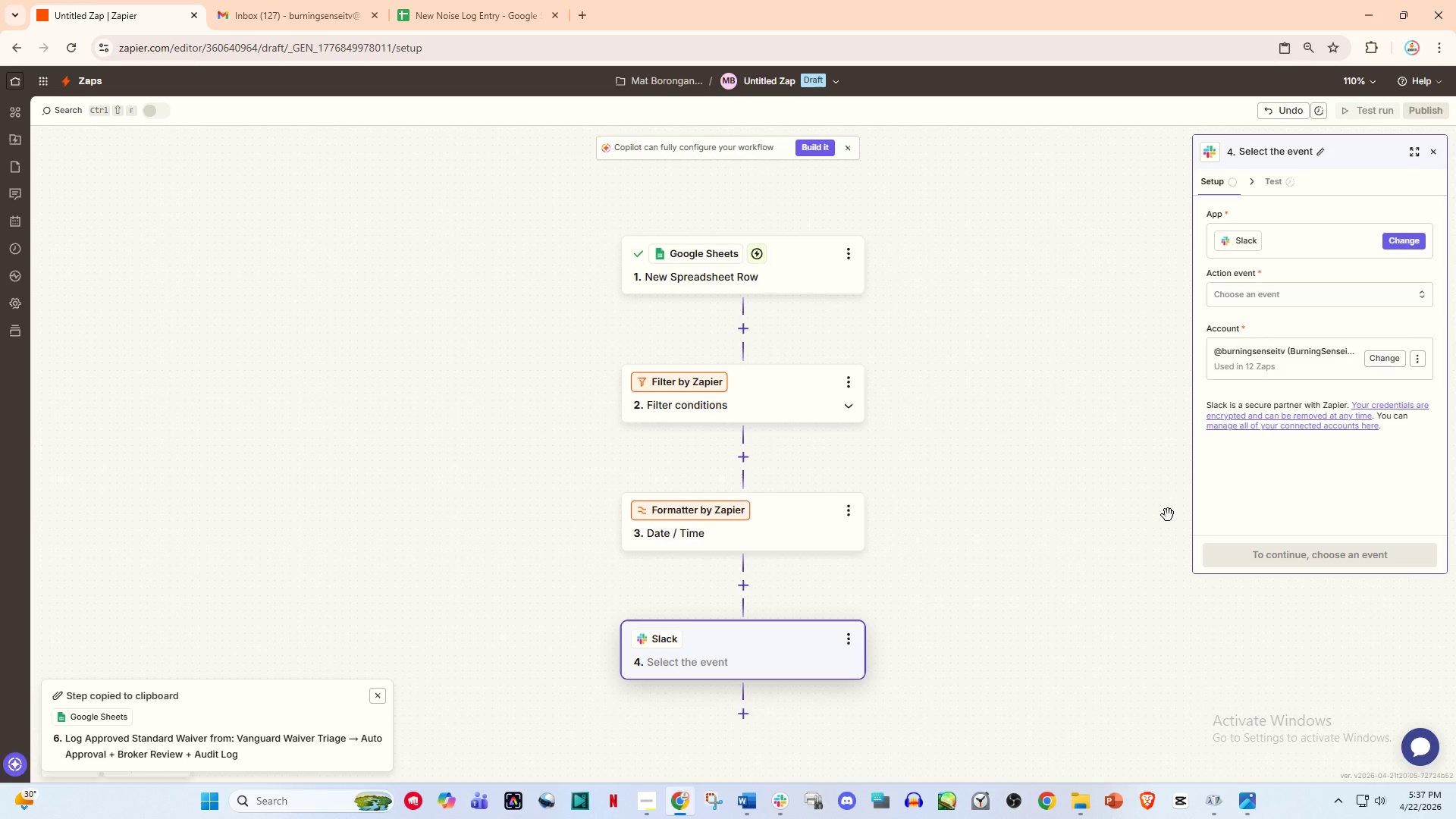 
wait(16.55)
 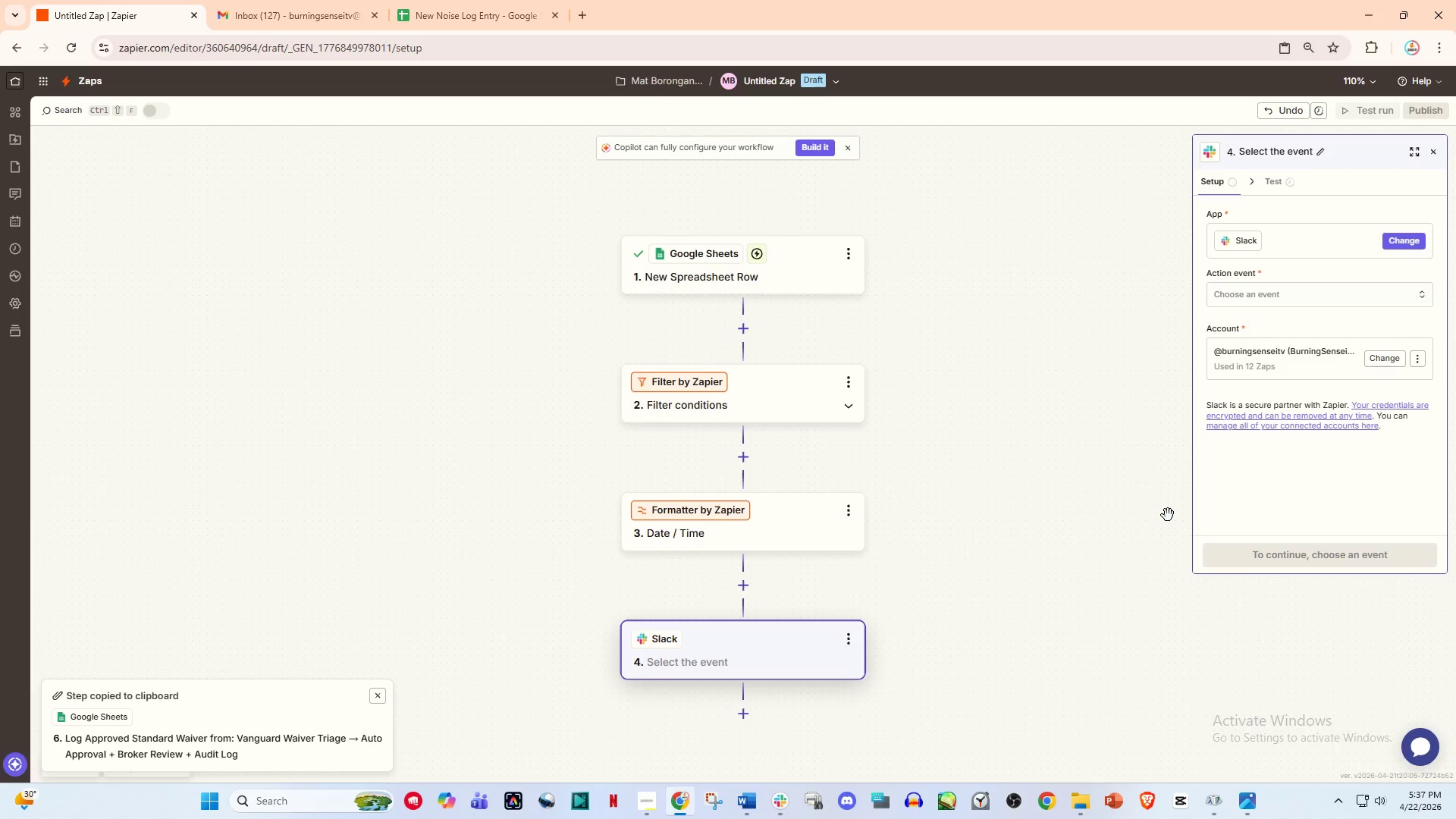 
scroll: coordinate [789, 494], scroll_direction: down, amount: 2.0
 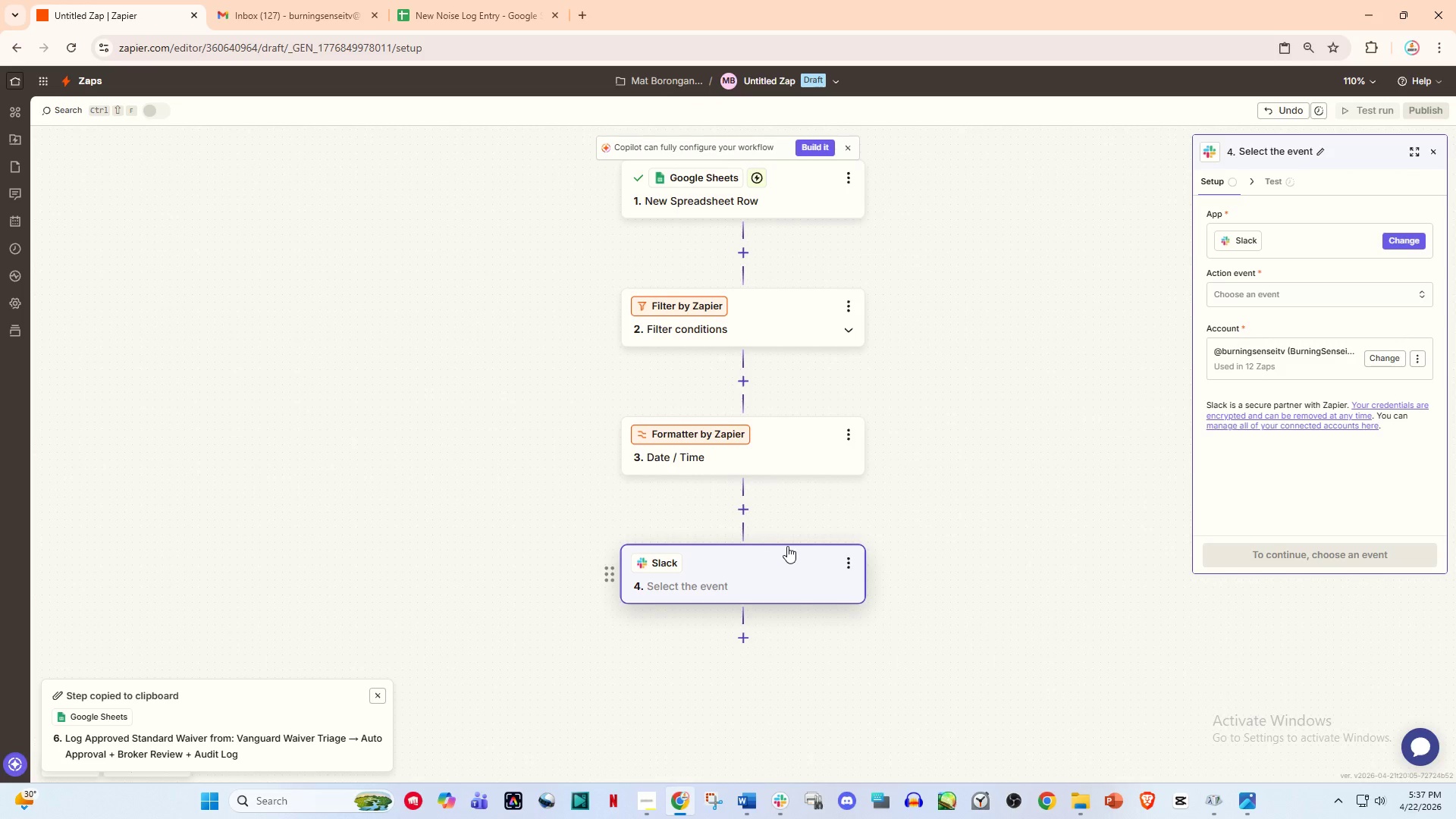 
left_click([719, 564])
 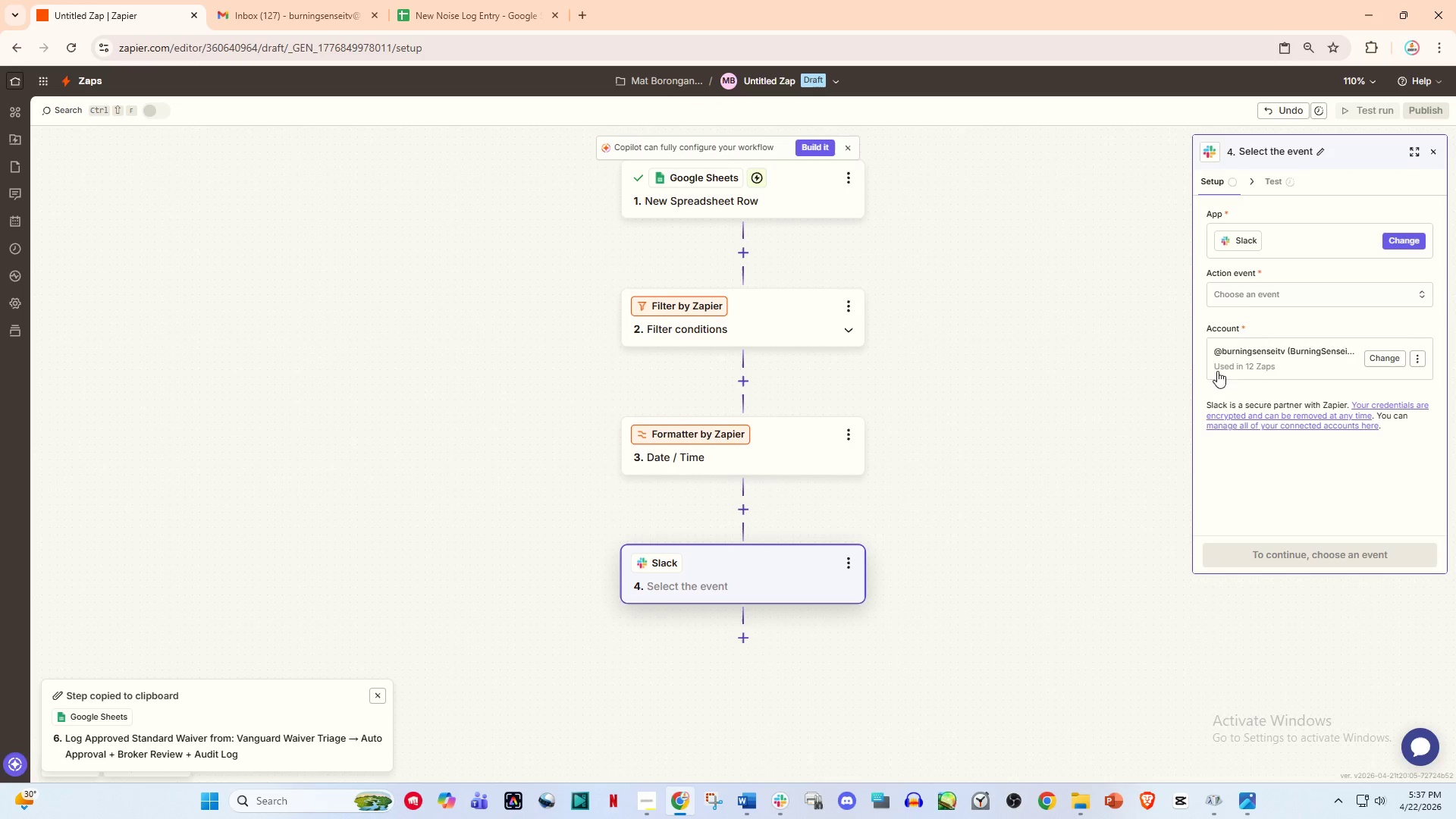 
left_click([1254, 293])
 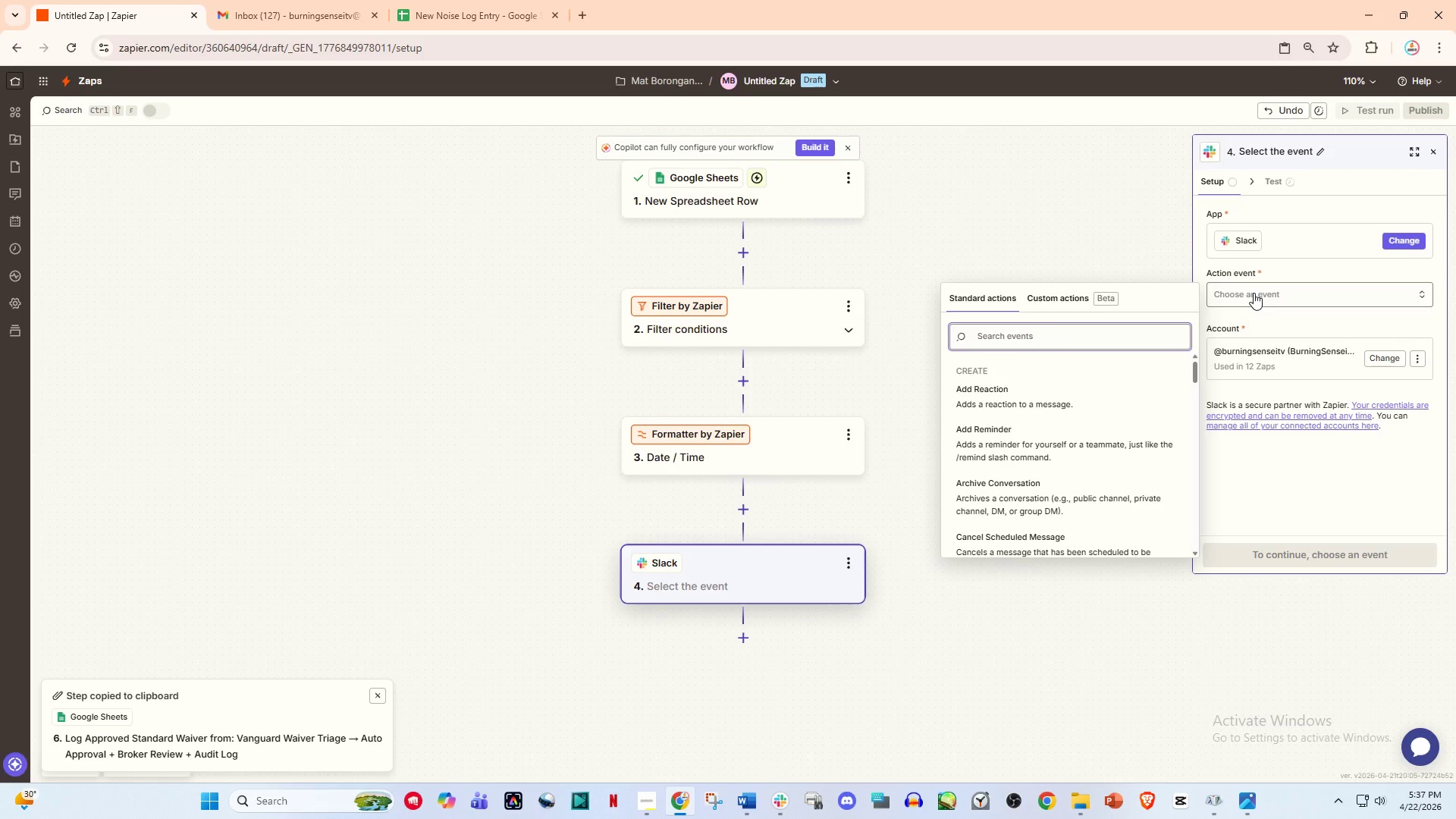 
type(send)
 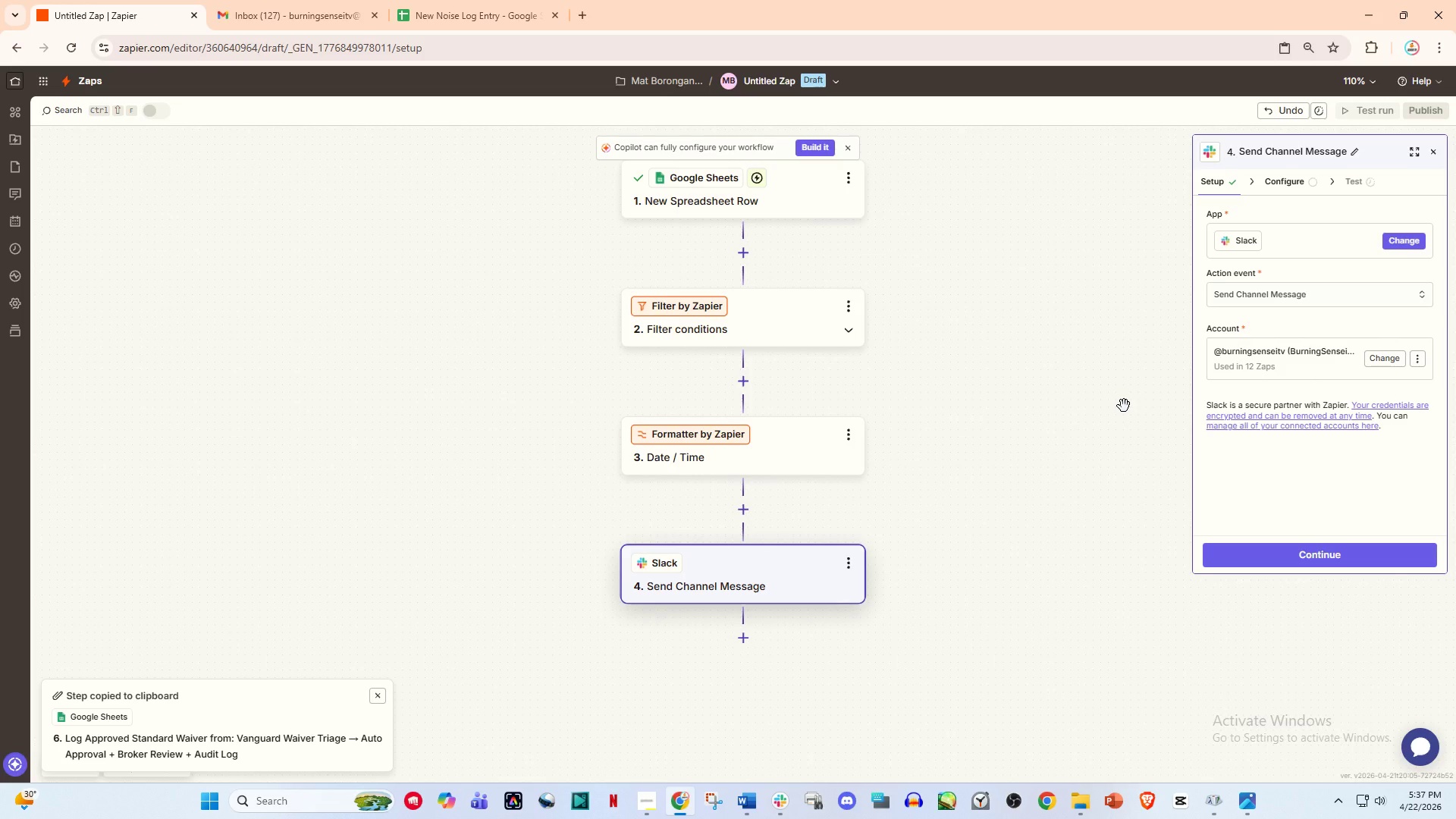 
wait(7.53)
 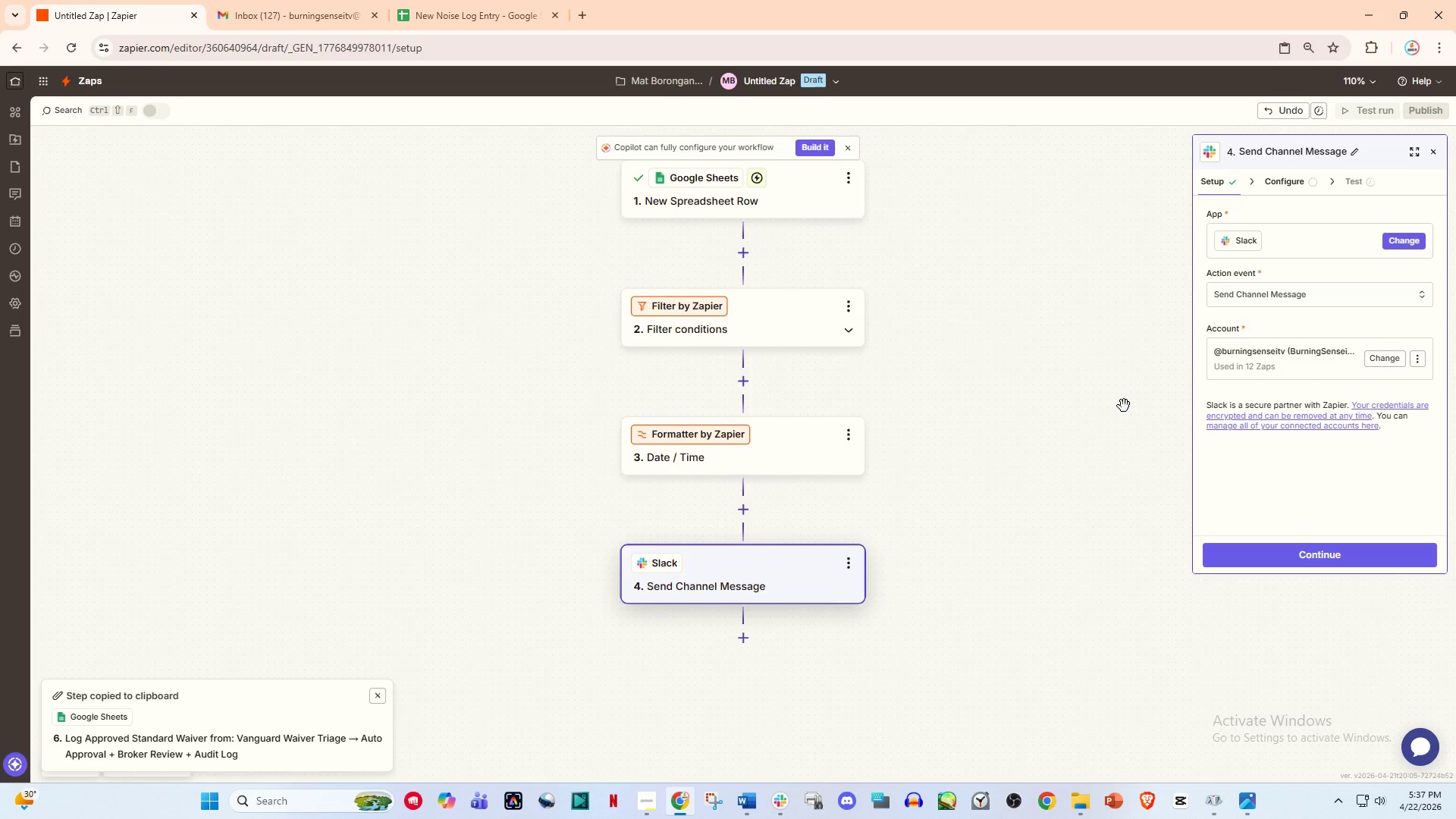 
left_click([1307, 562])
 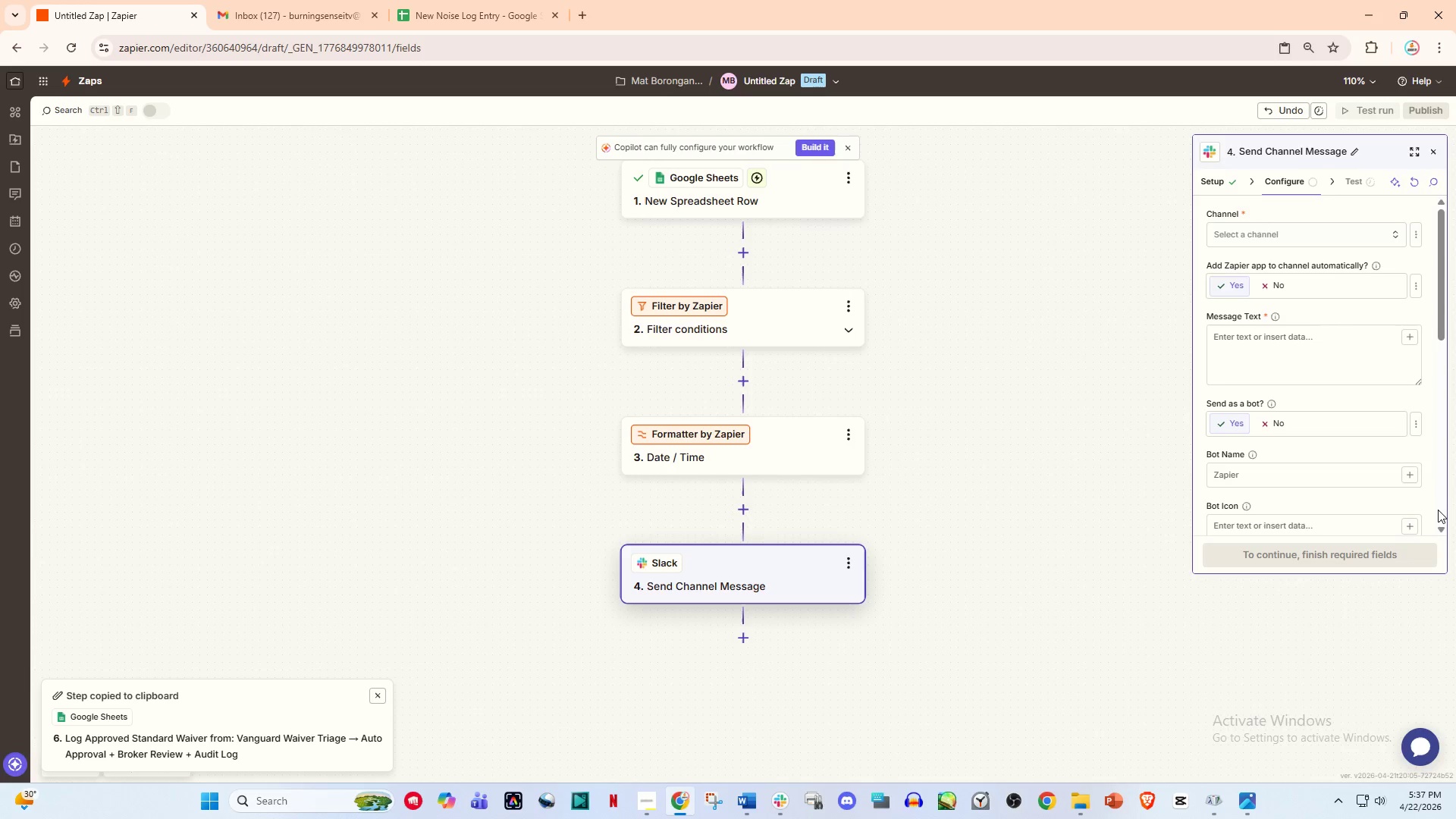 
wait(19.48)
 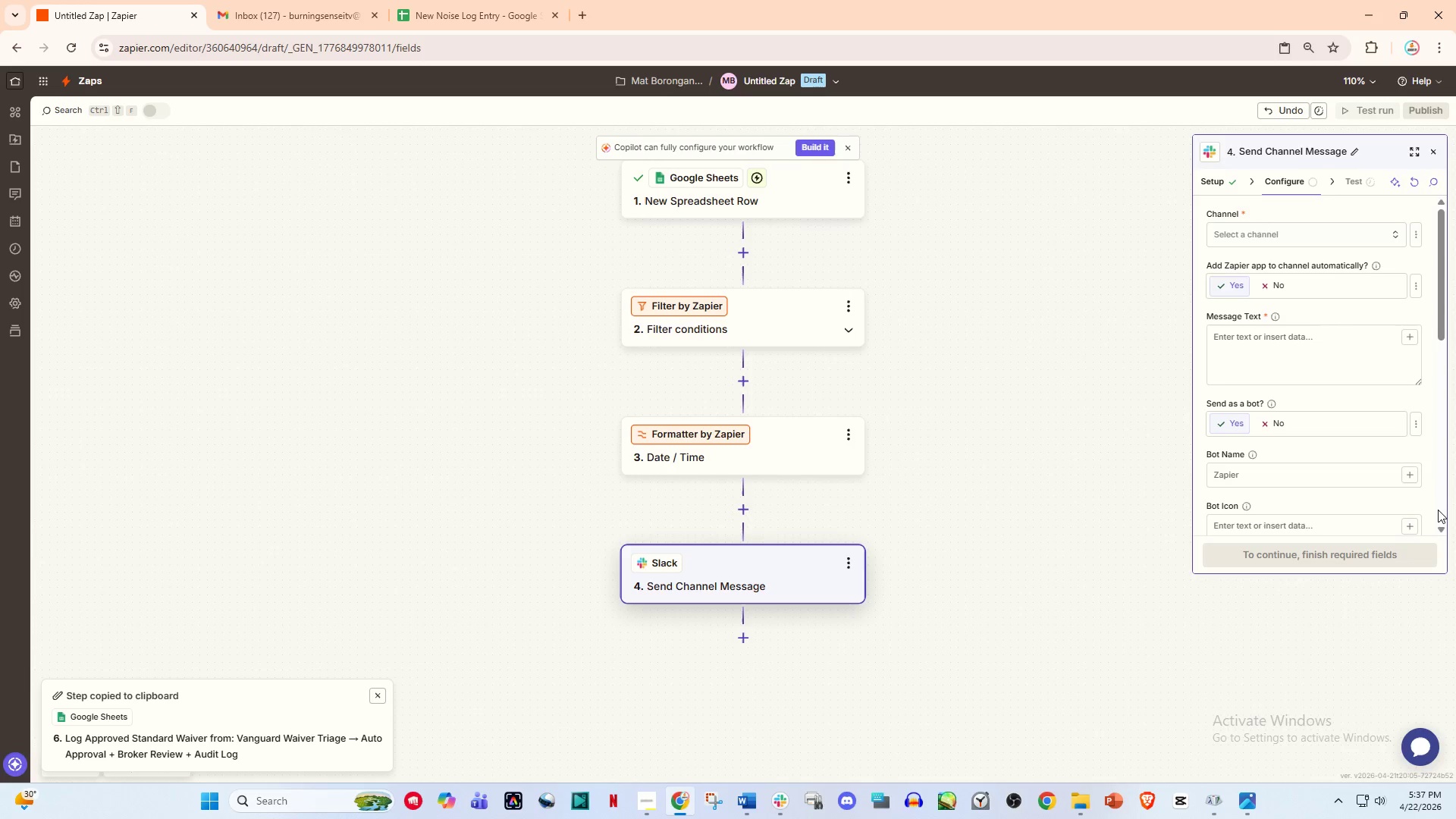 
left_click([1288, 232])
 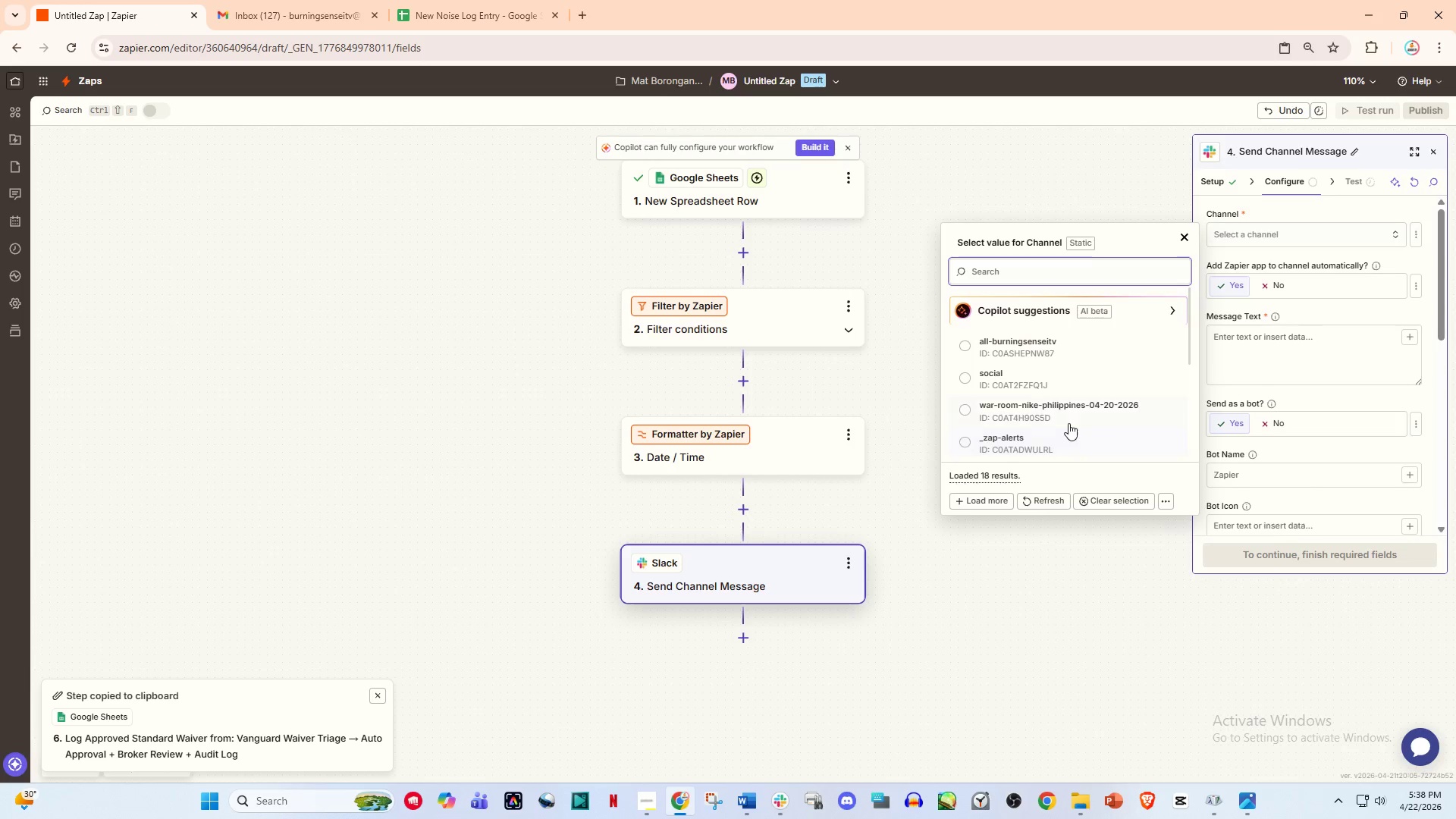 
wait(25.27)
 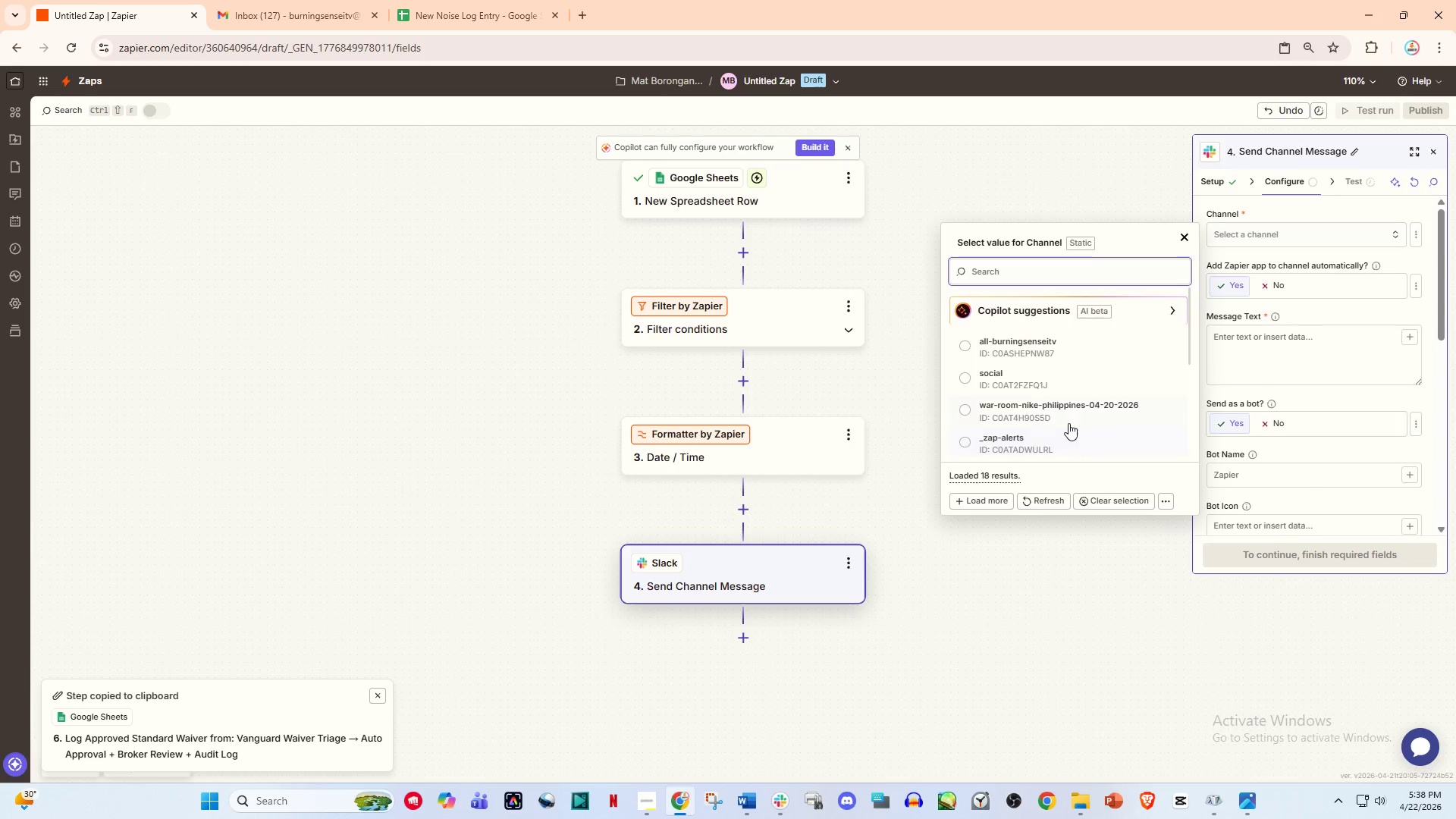 
scroll: coordinate [479, 310], scroll_direction: down, amount: 1.0
 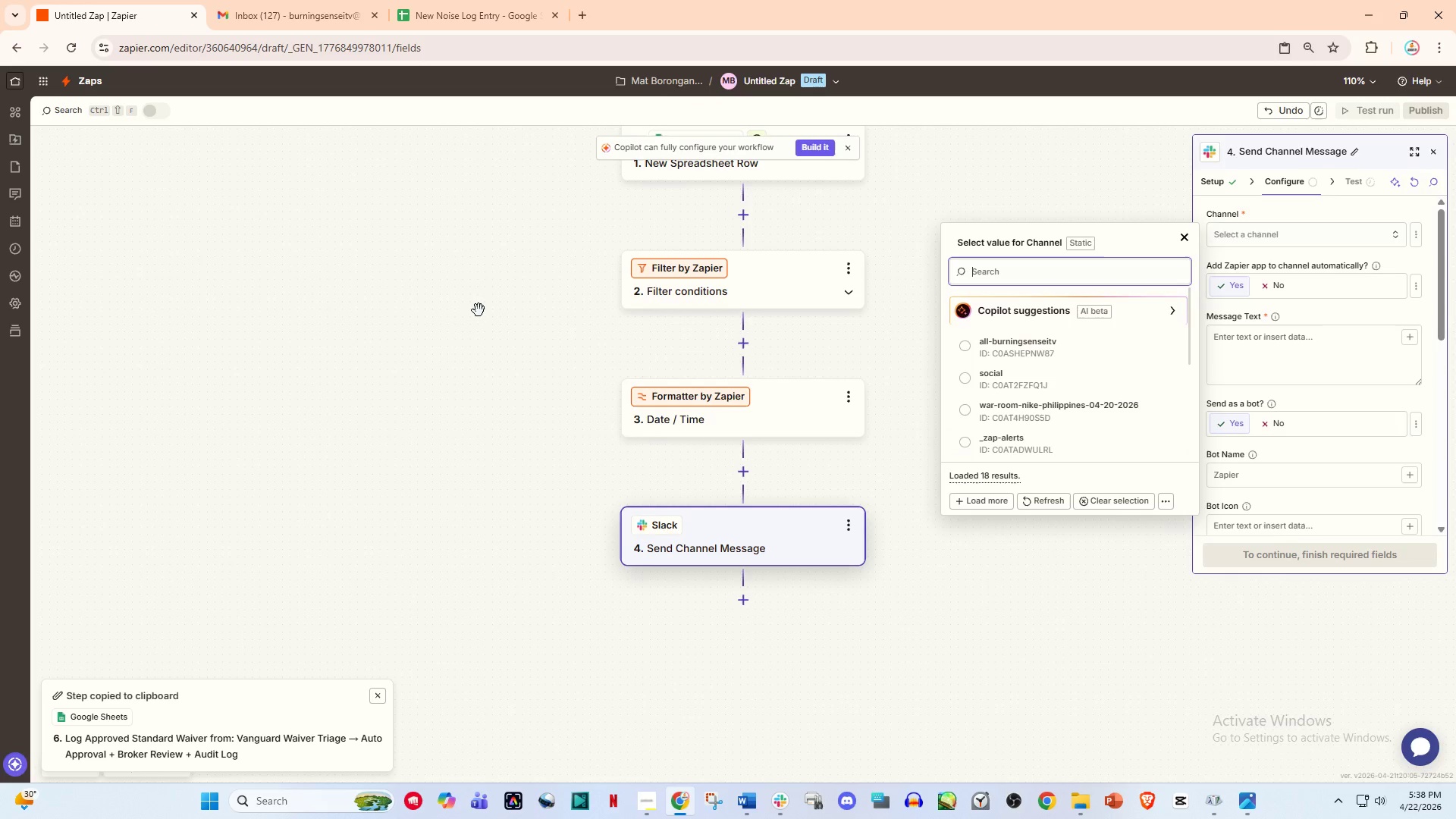 
scroll: coordinate [639, 347], scroll_direction: up, amount: 3.0
 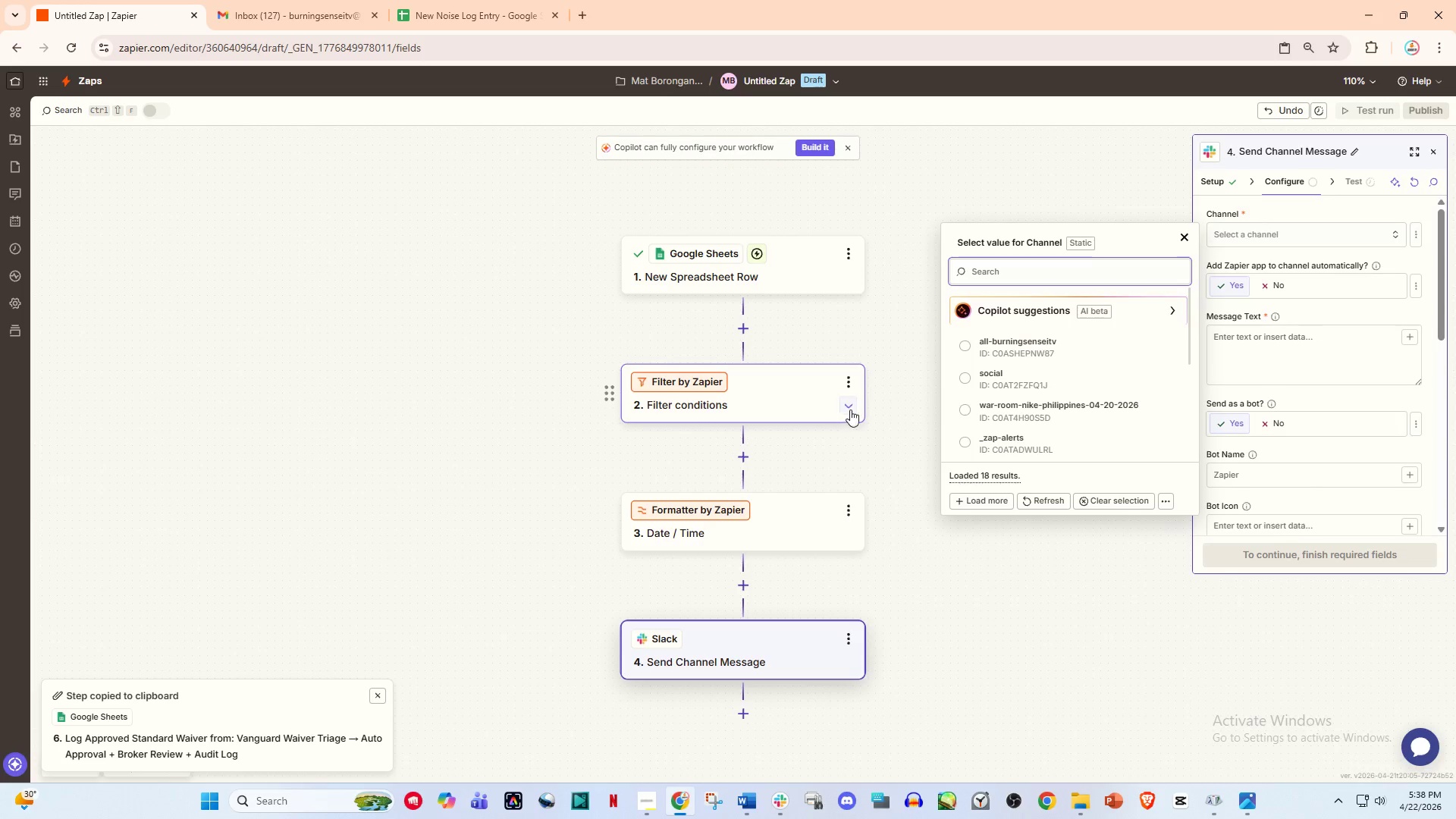 
wait(5.77)
 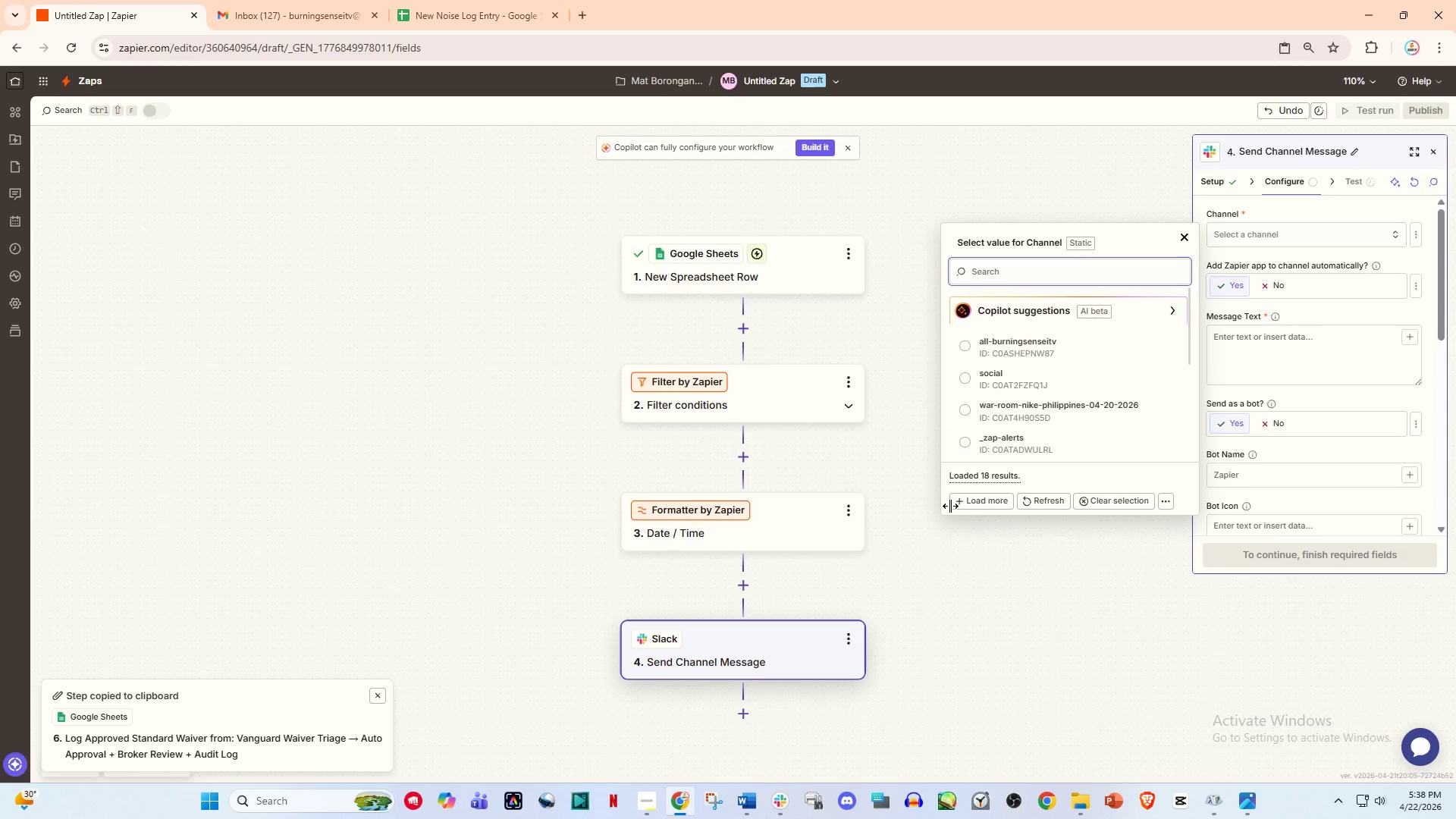 
left_click([443, 0])
 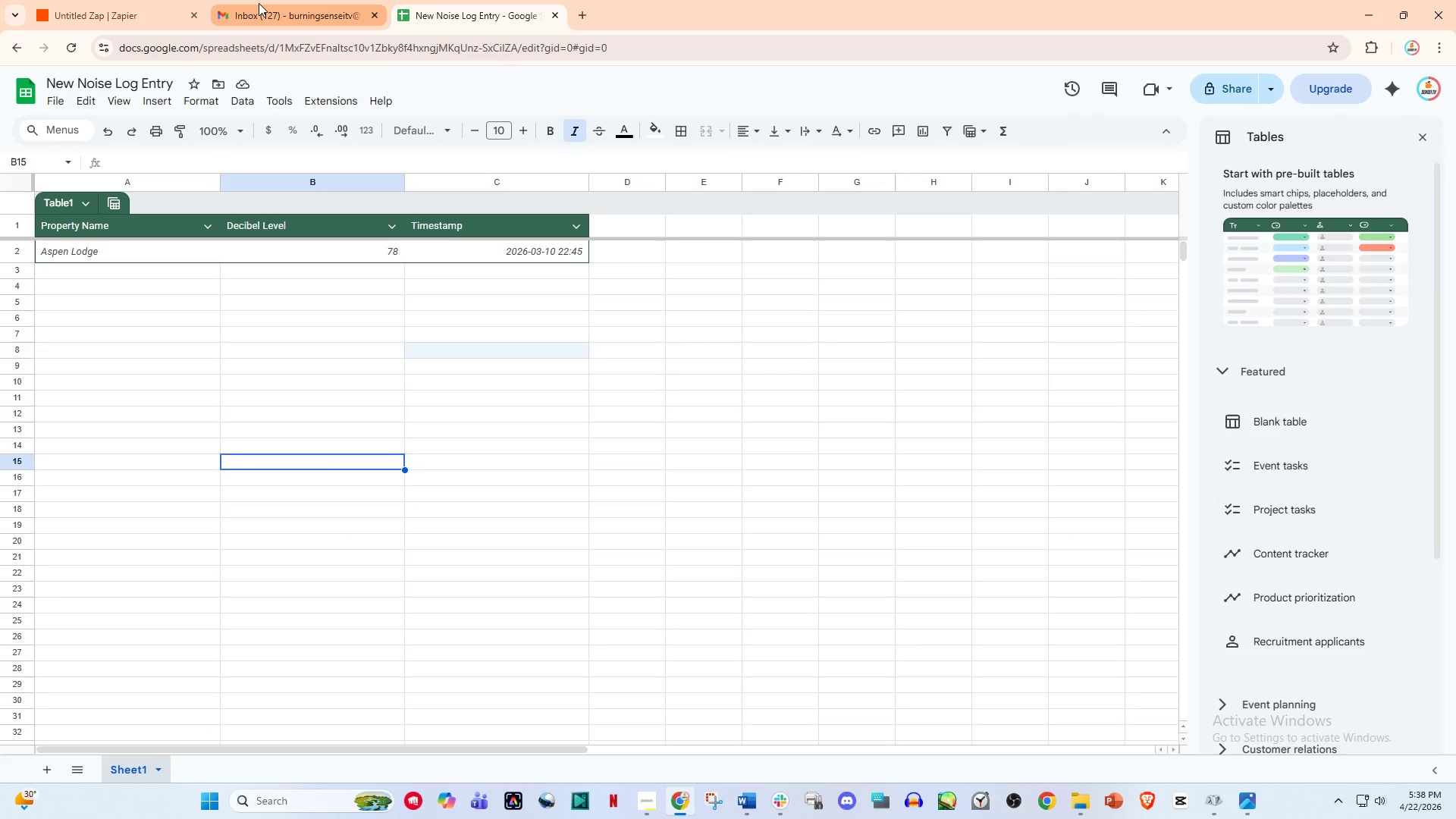 
left_click([259, 3])
 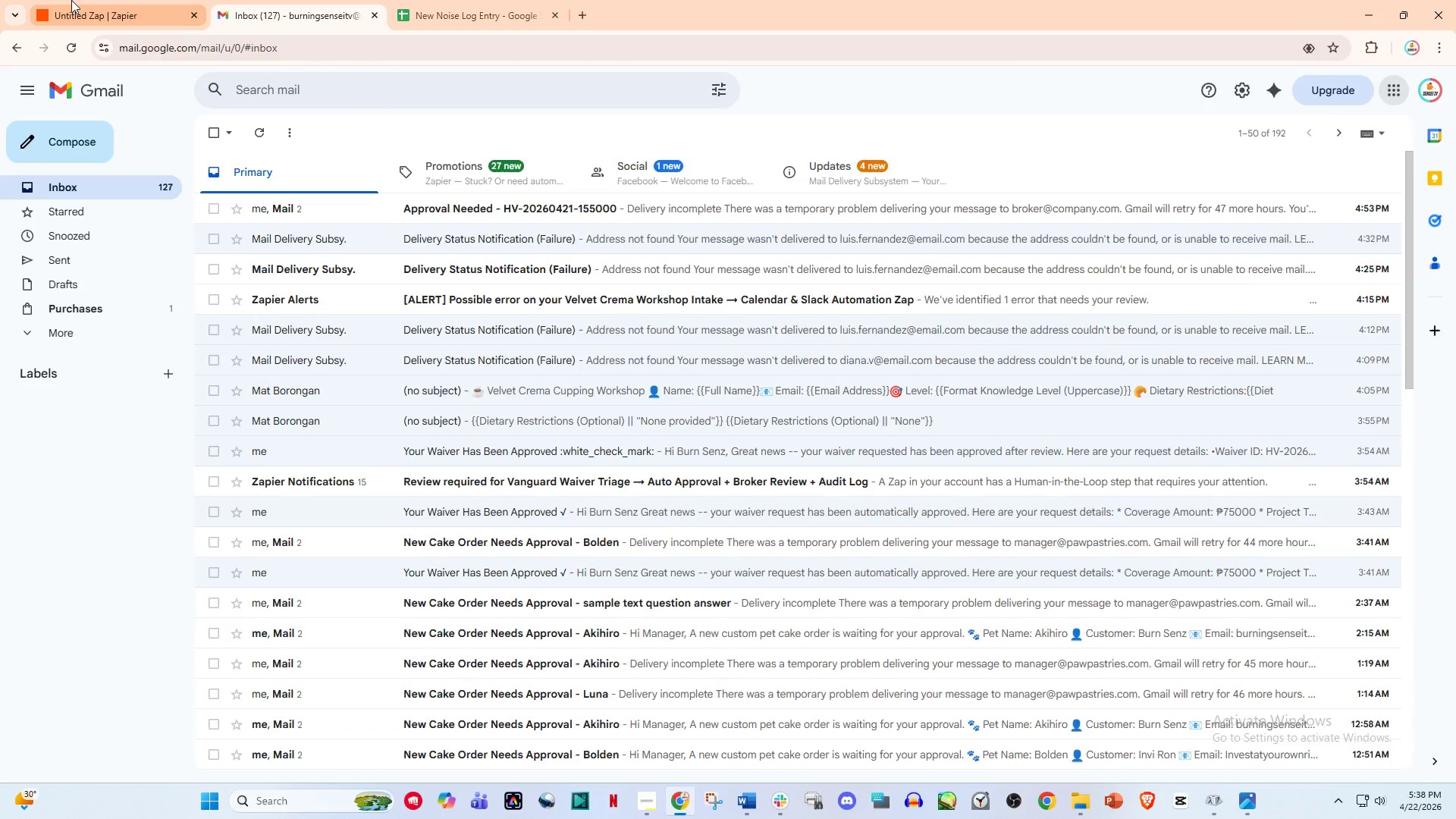 
double_click([71, 0])
 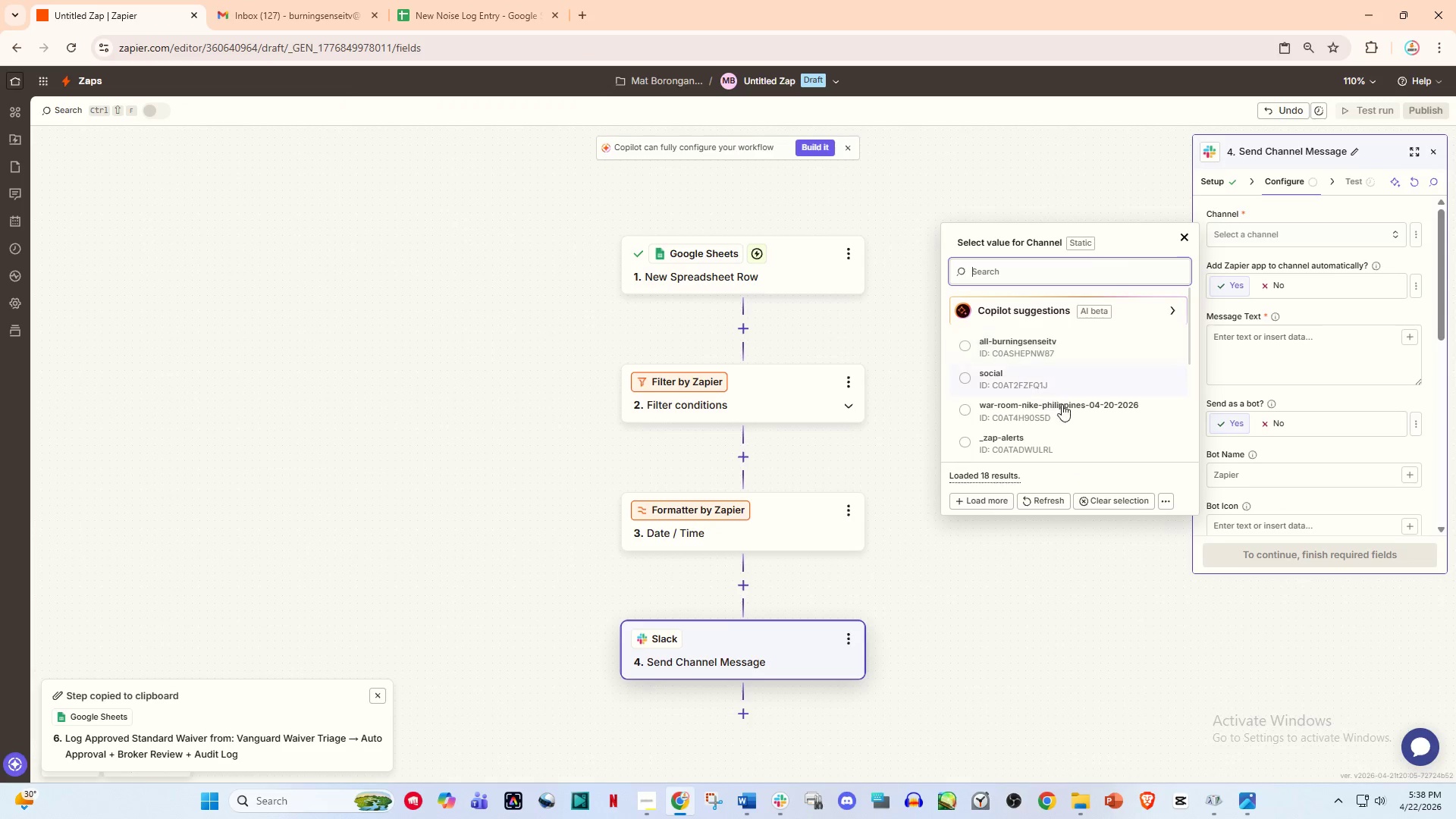 
left_click([1046, 500])
 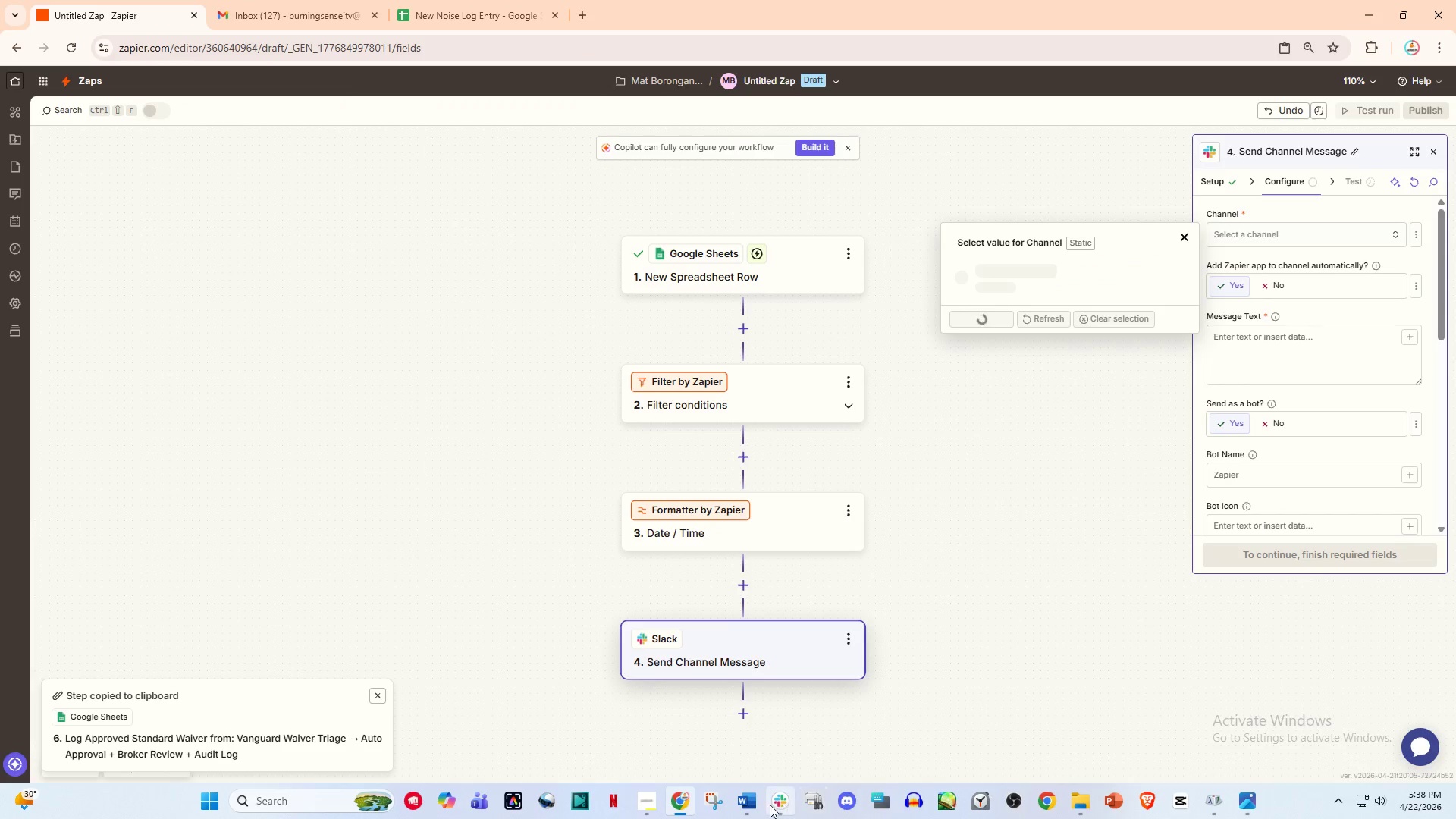 
left_click([773, 806])
 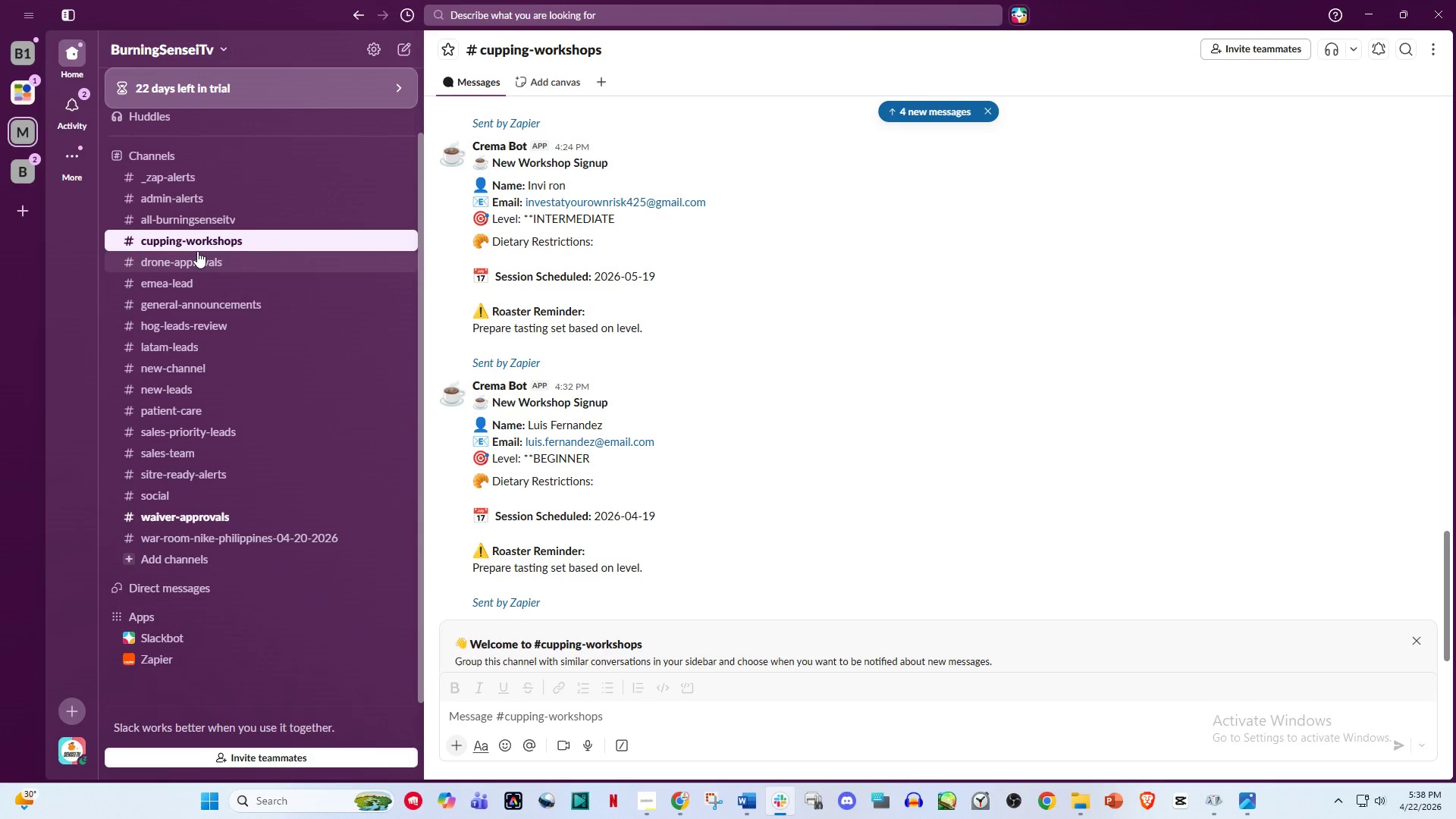 
double_click([190, 292])
 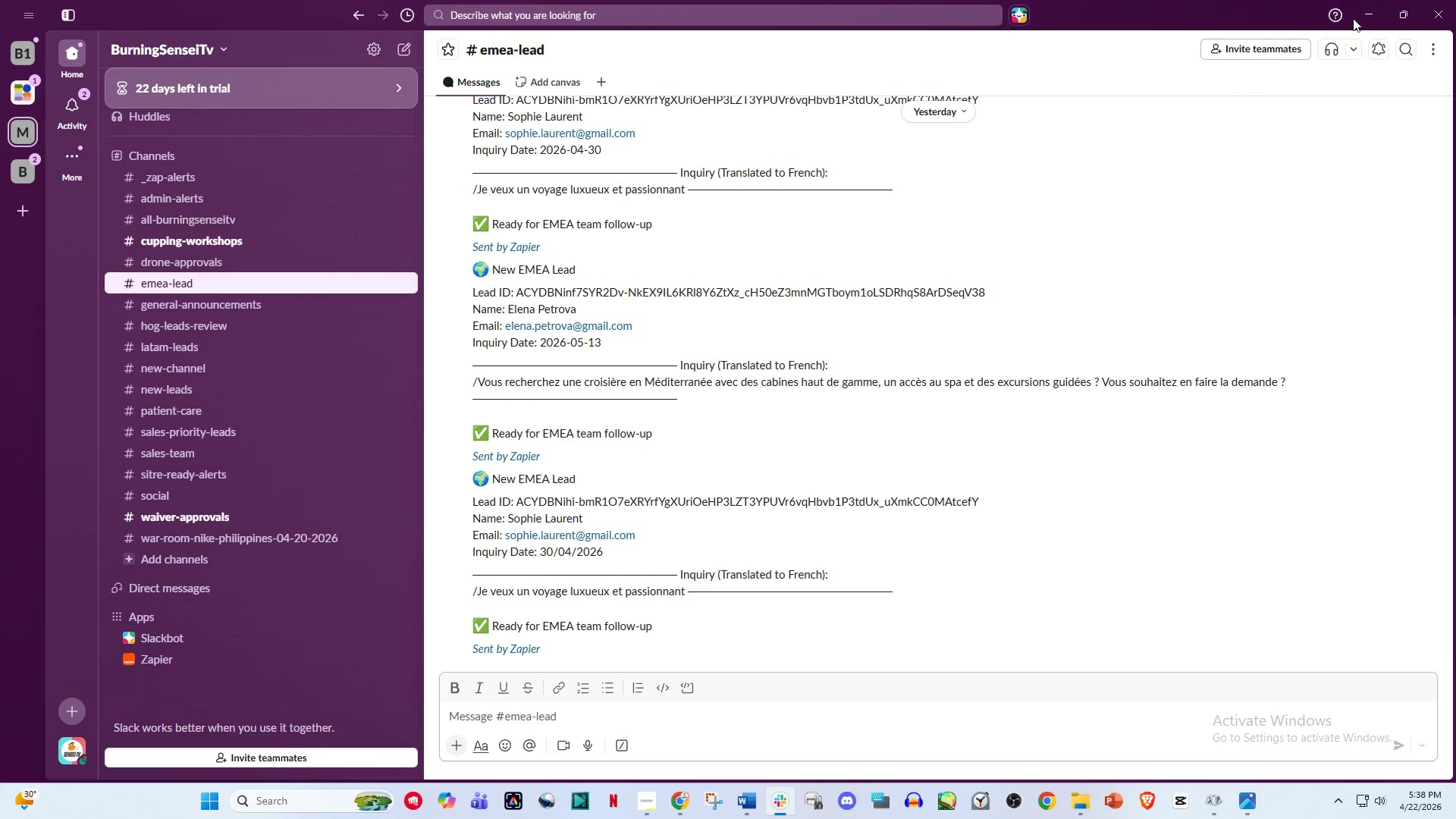 
left_click([1379, 14])
 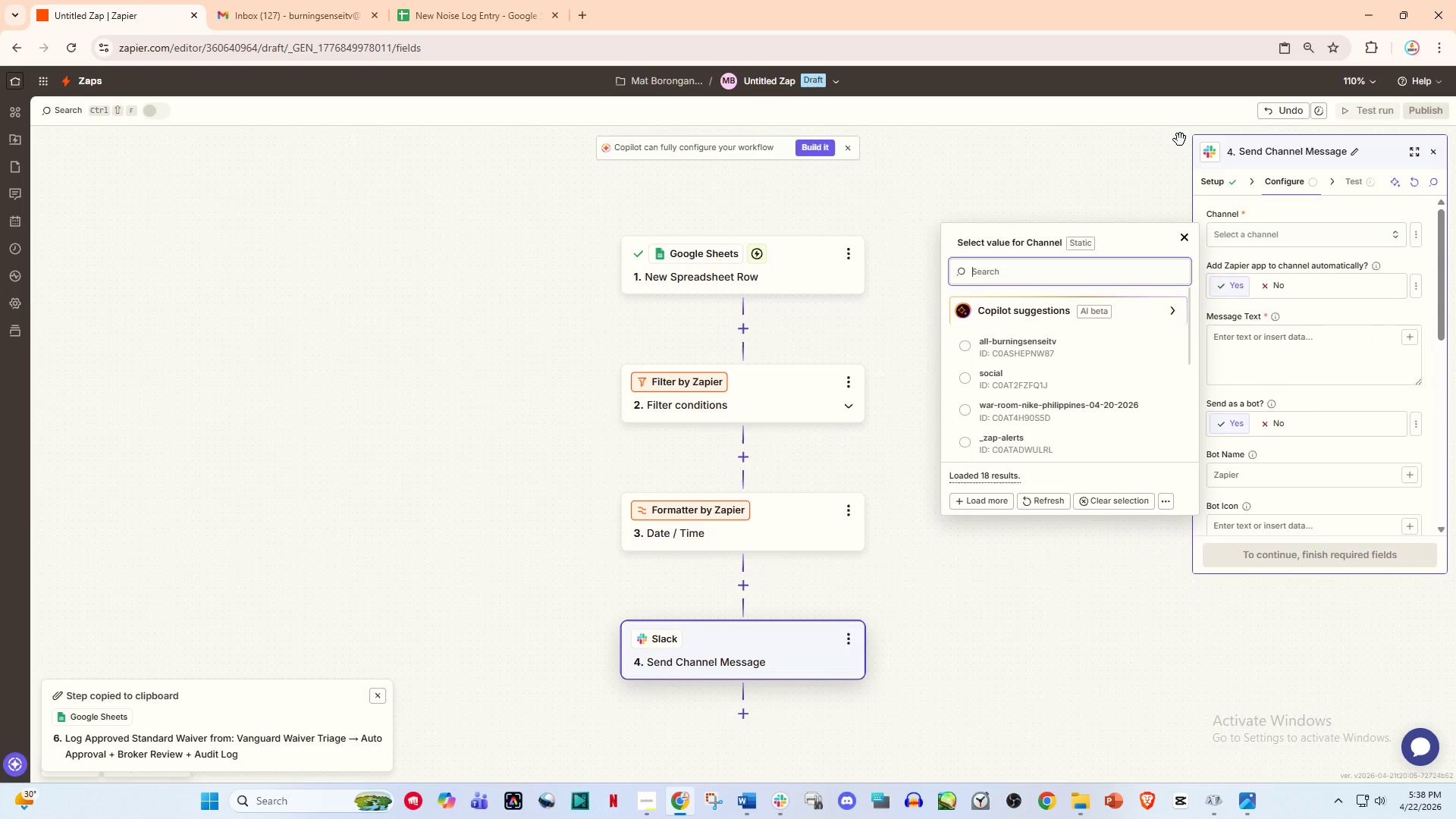 
wait(5.95)
 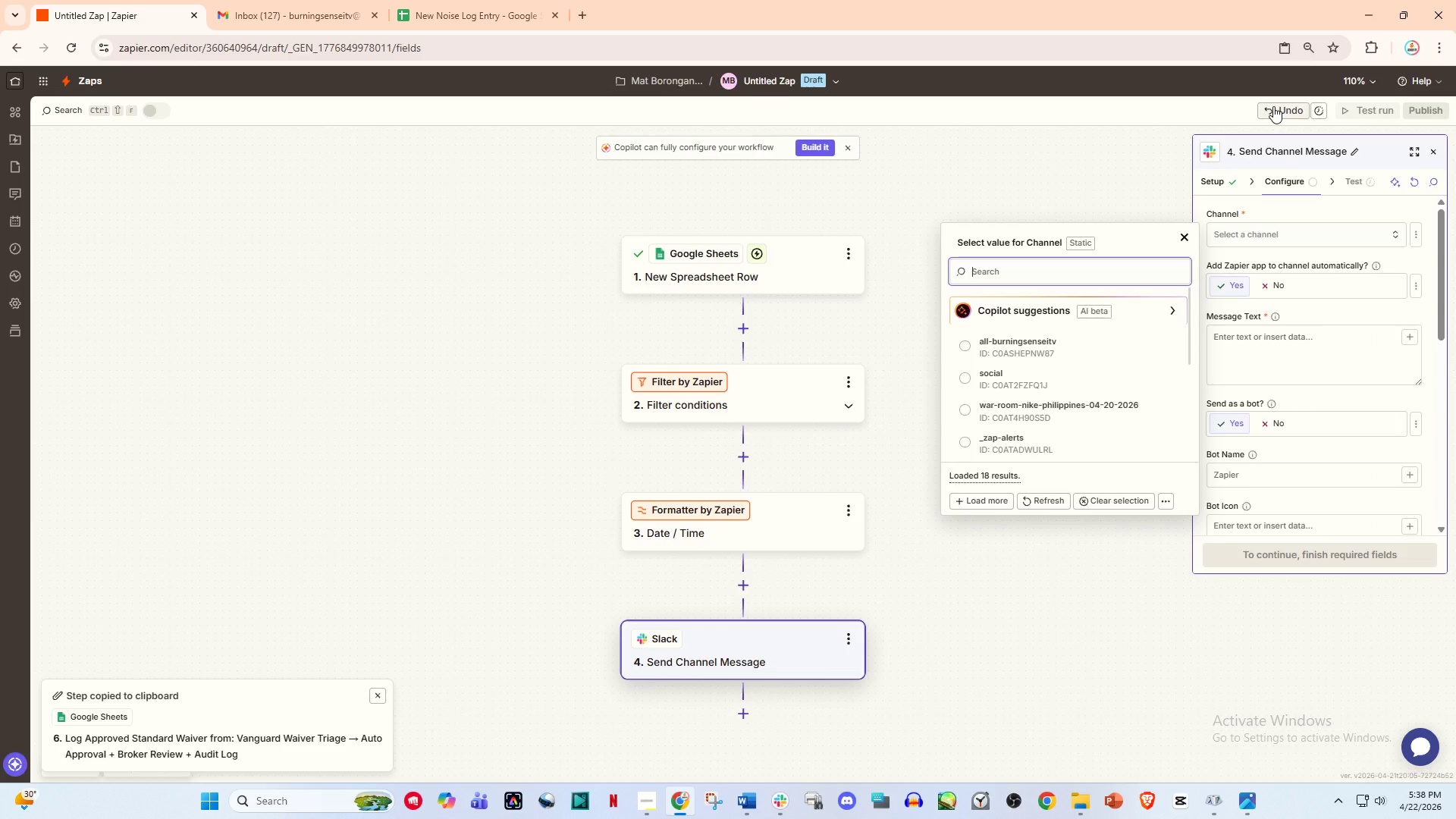 
mouse_move([939, 404])
 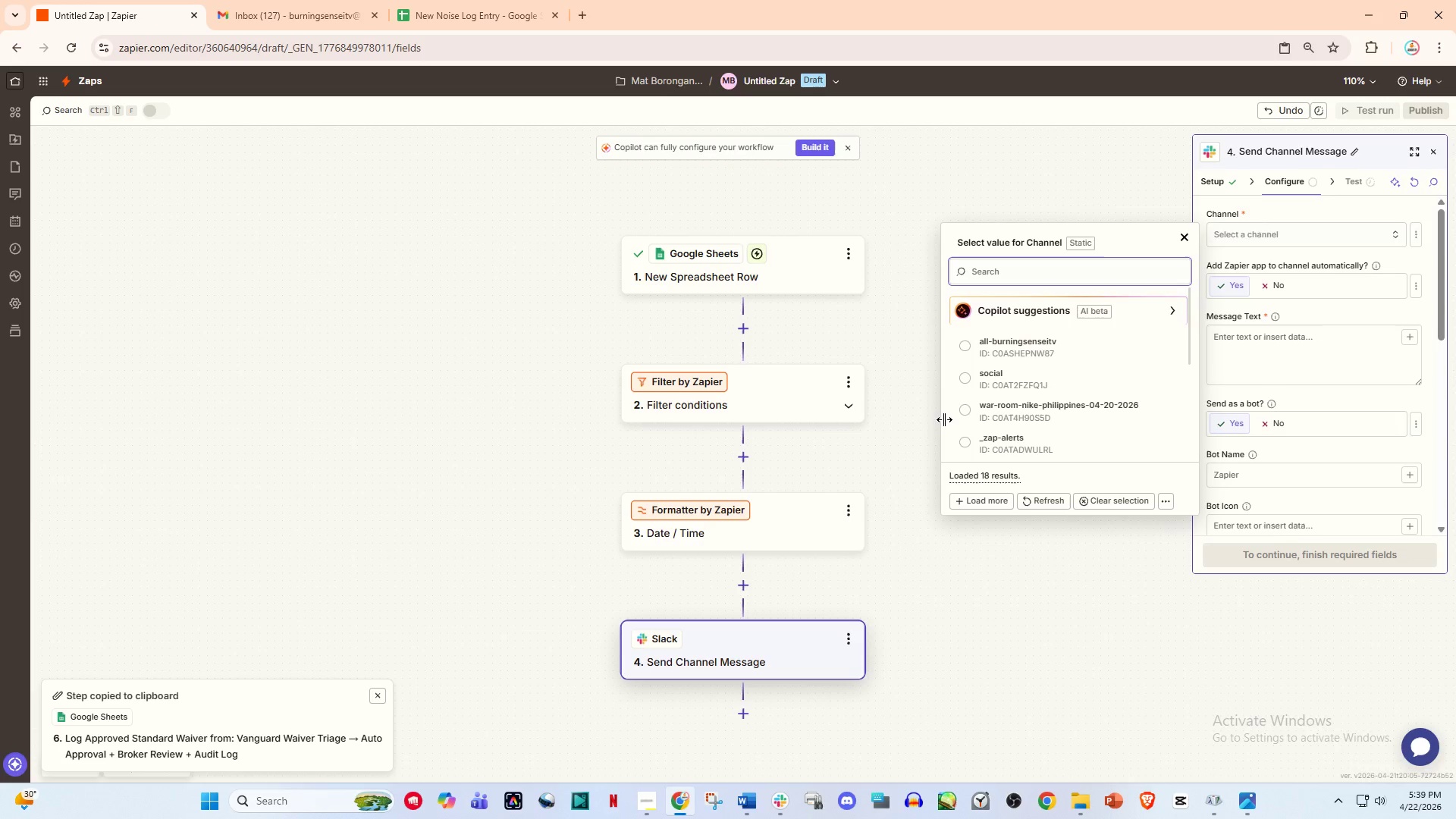 
wait(12.35)
 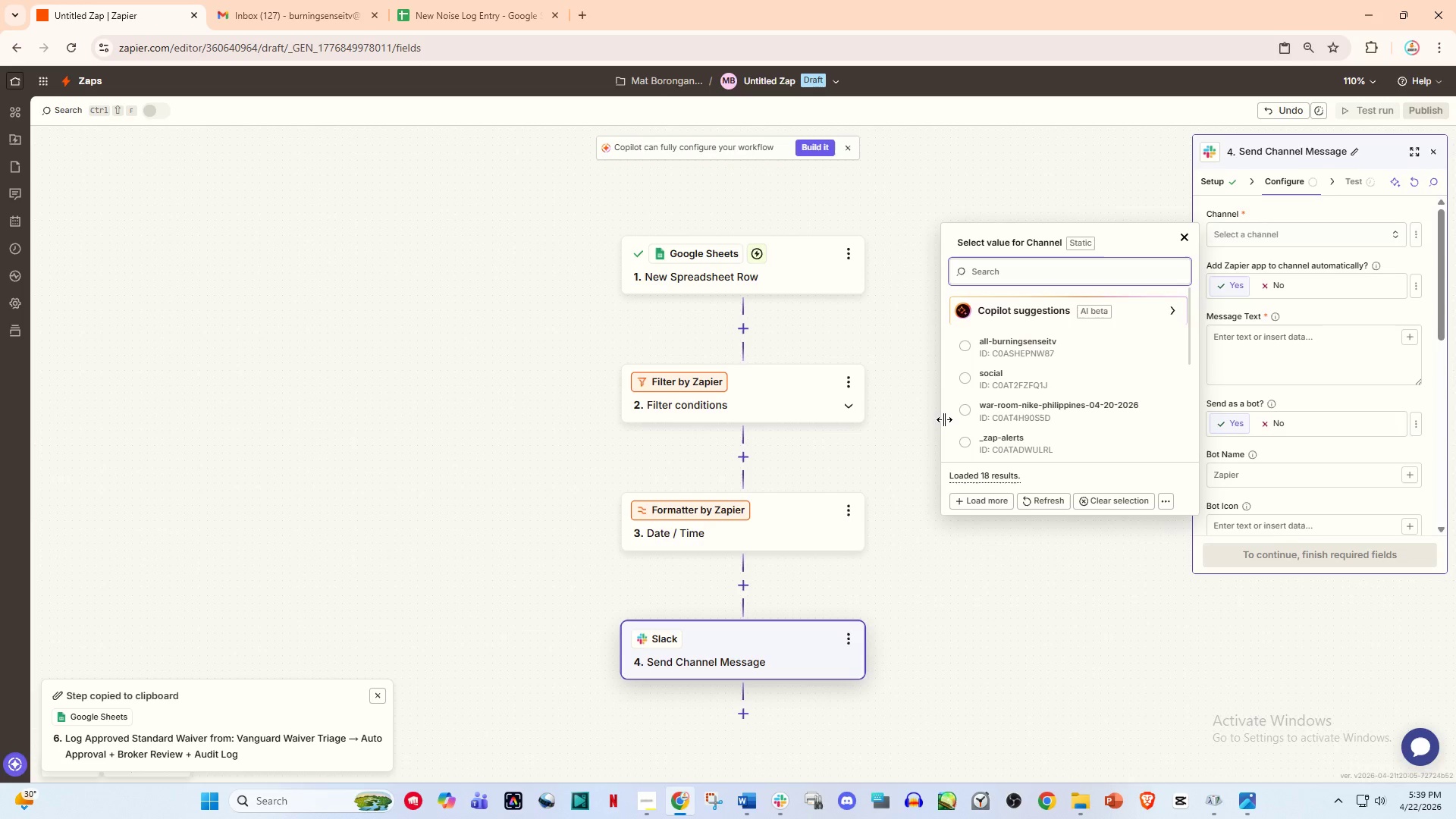 
scroll: coordinate [825, 403], scroll_direction: down, amount: 1.0
 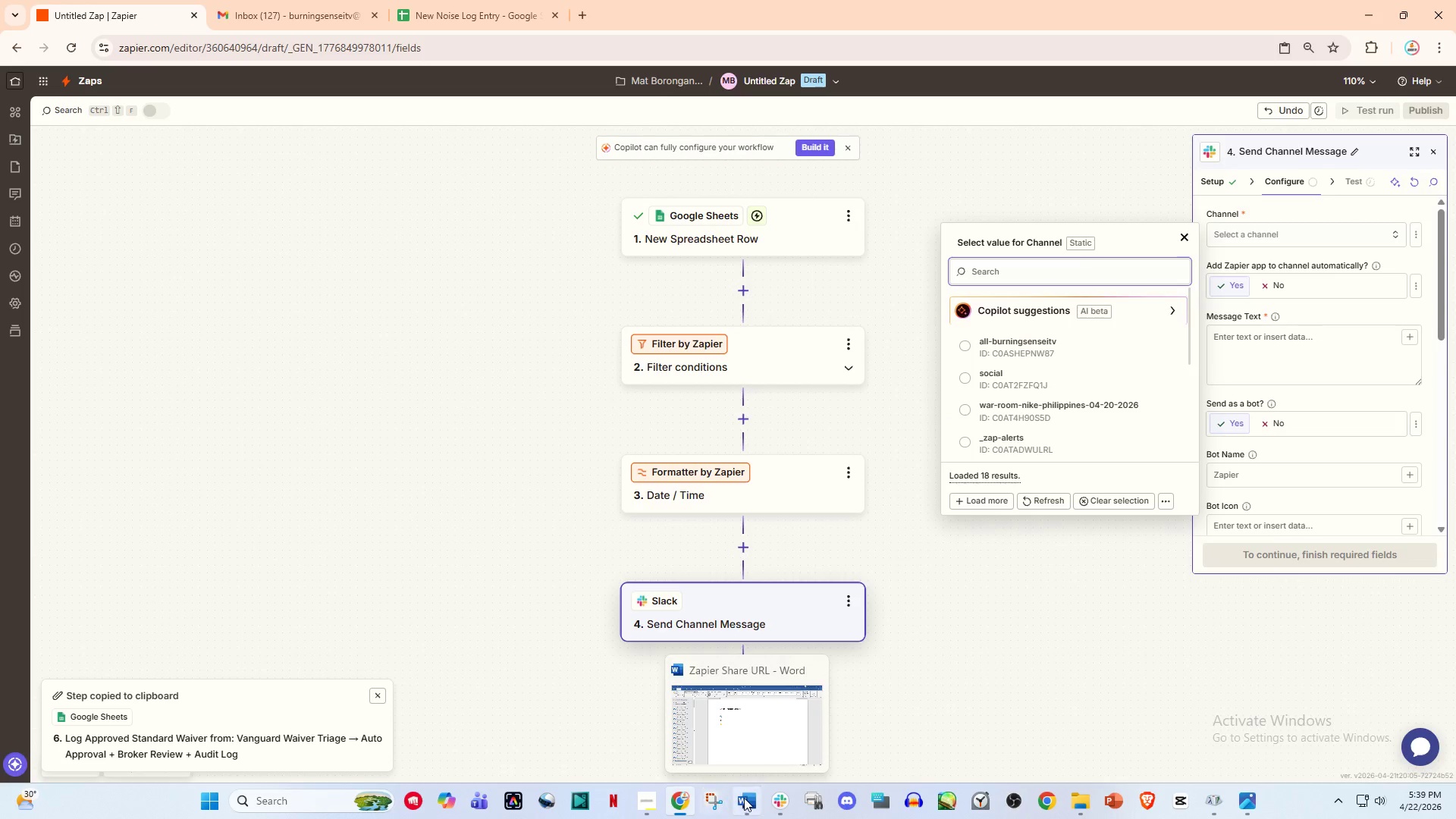 
wait(6.39)
 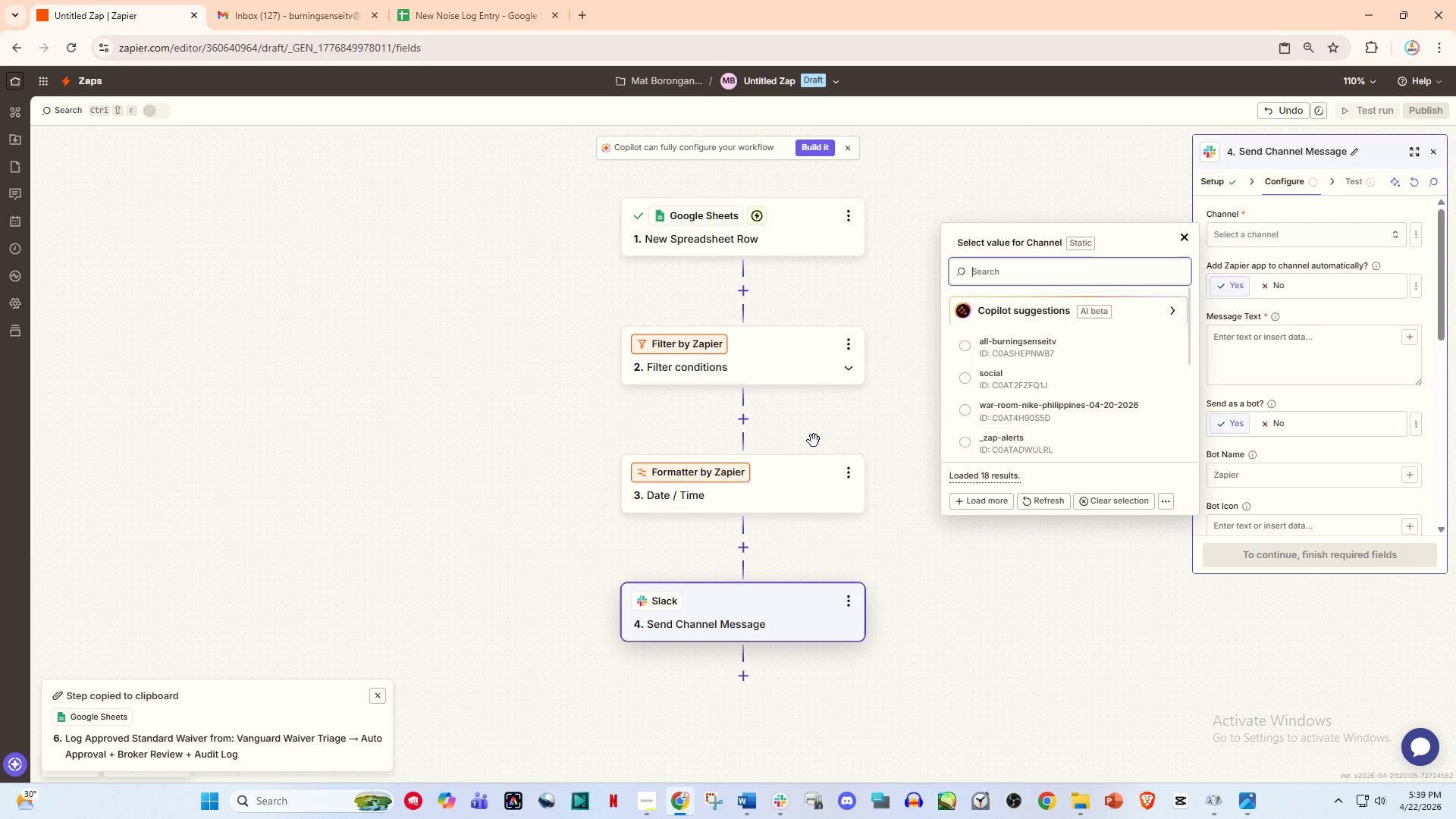 
left_click([786, 795])
 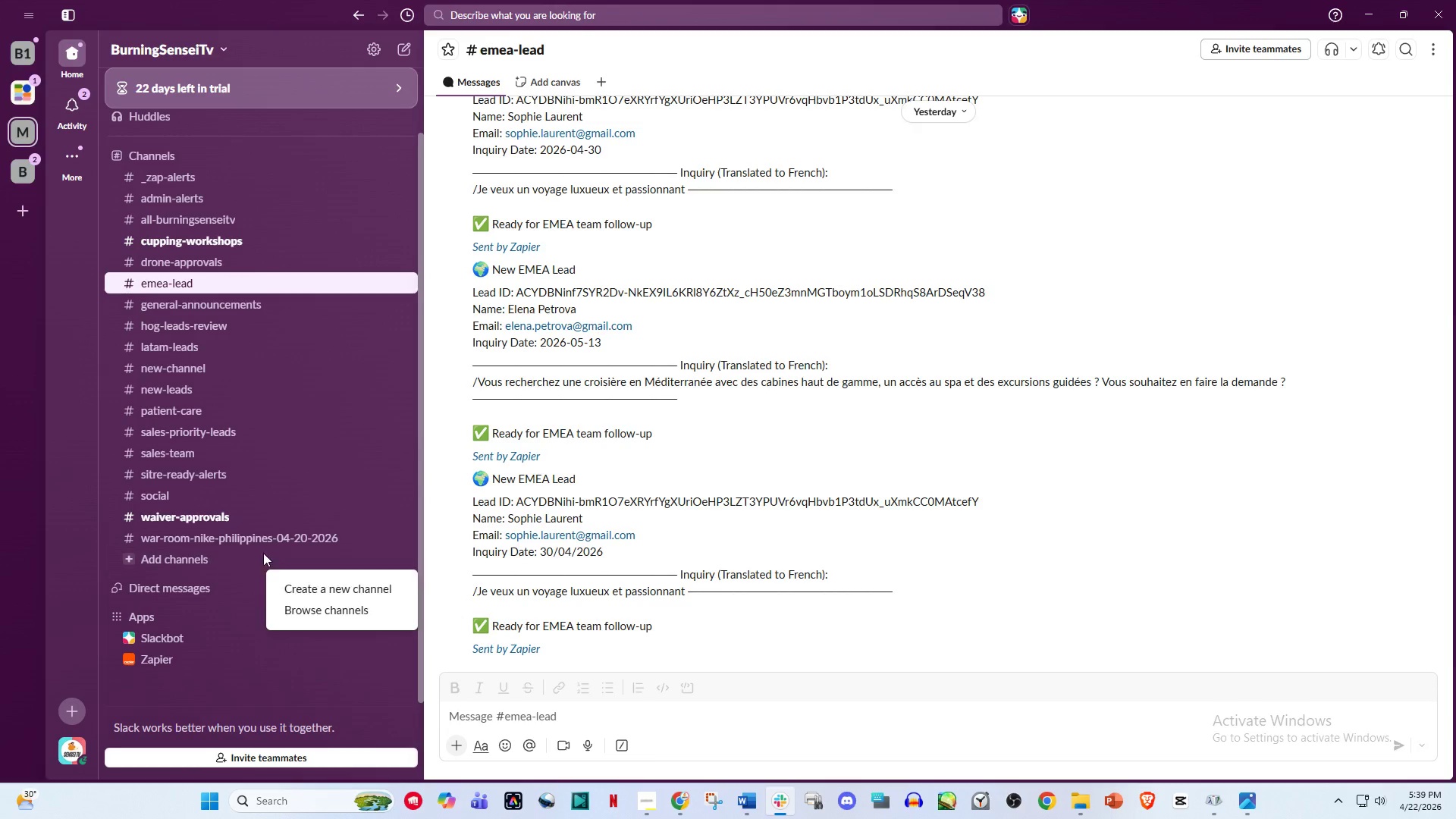 
left_click([328, 586])
 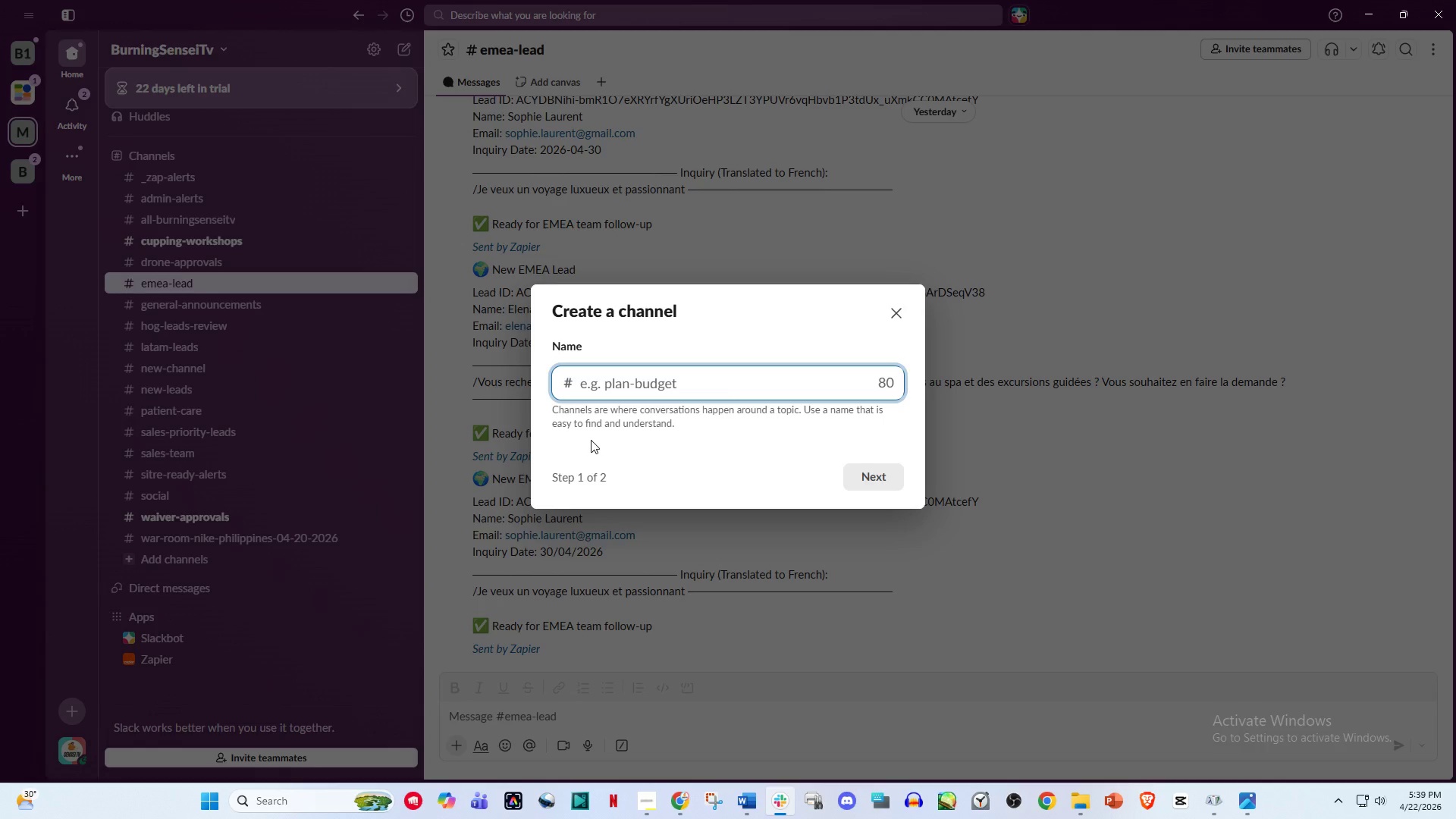 
type(operatrio)
key(Backspace)
key(Backspace)
key(Backspace)
key(Backspace)
type(tion )
 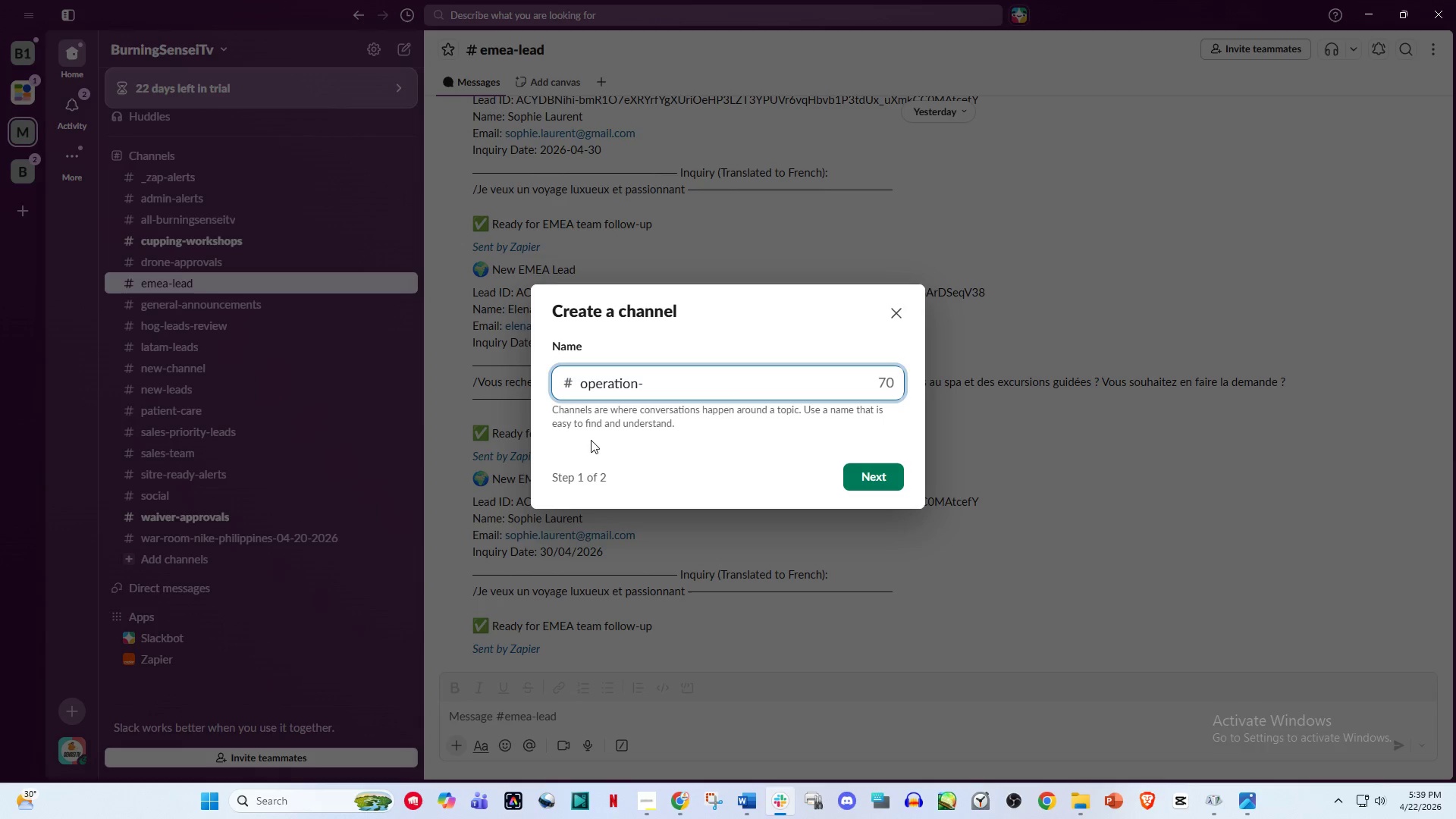 
type(alerts)
 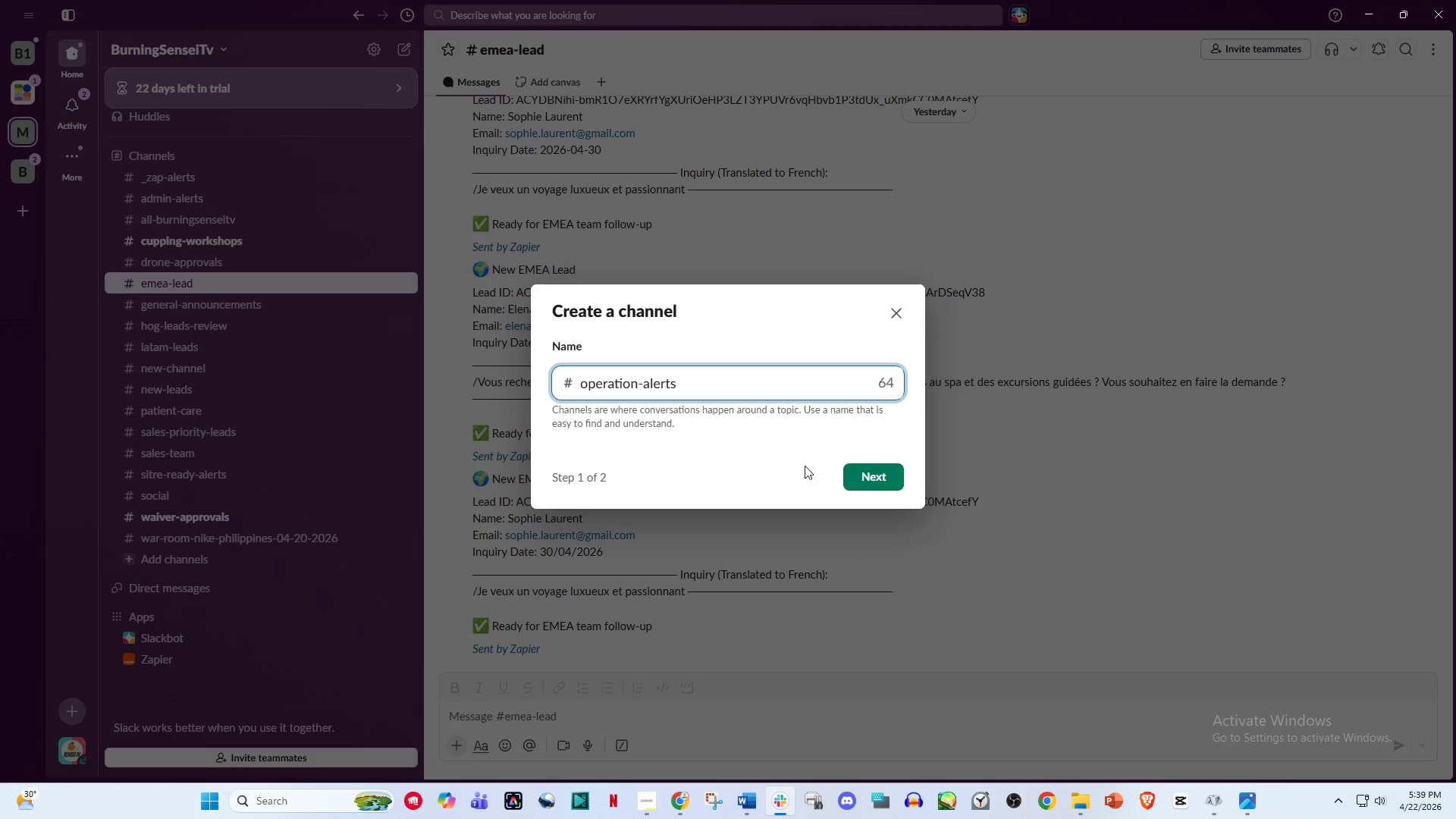 
left_click([878, 477])
 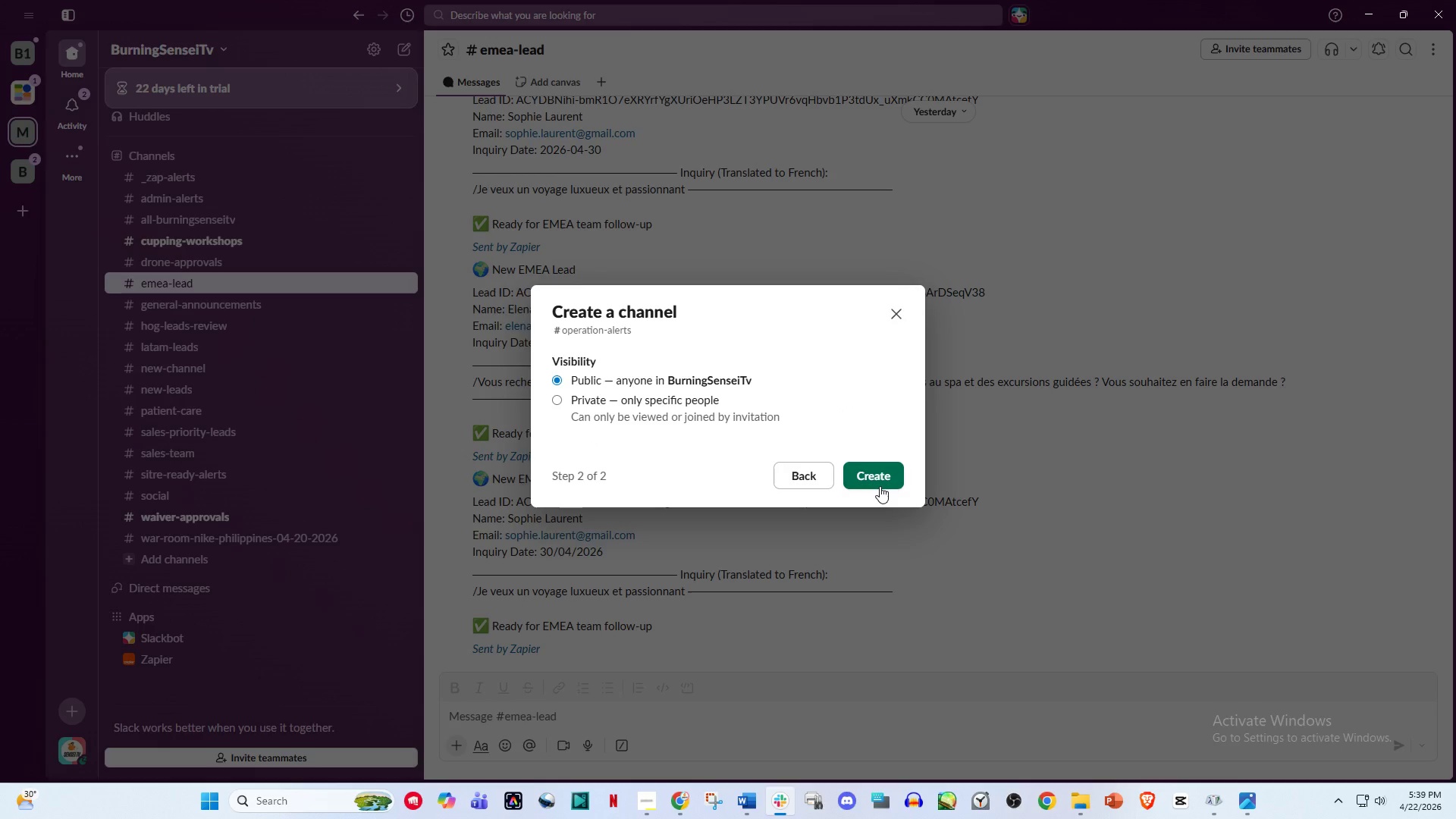 
left_click([880, 486])
 